 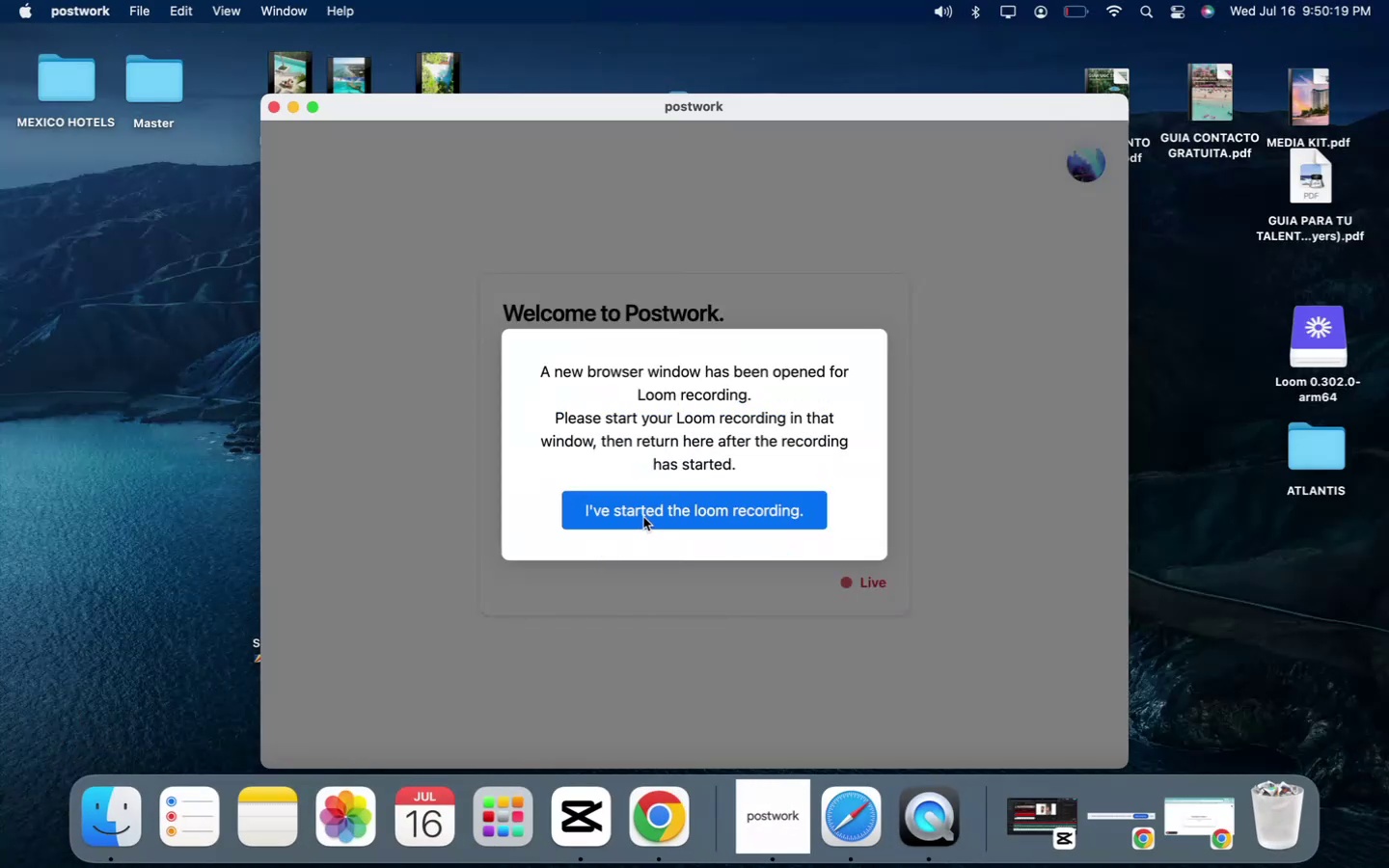 
left_click([630, 512])
 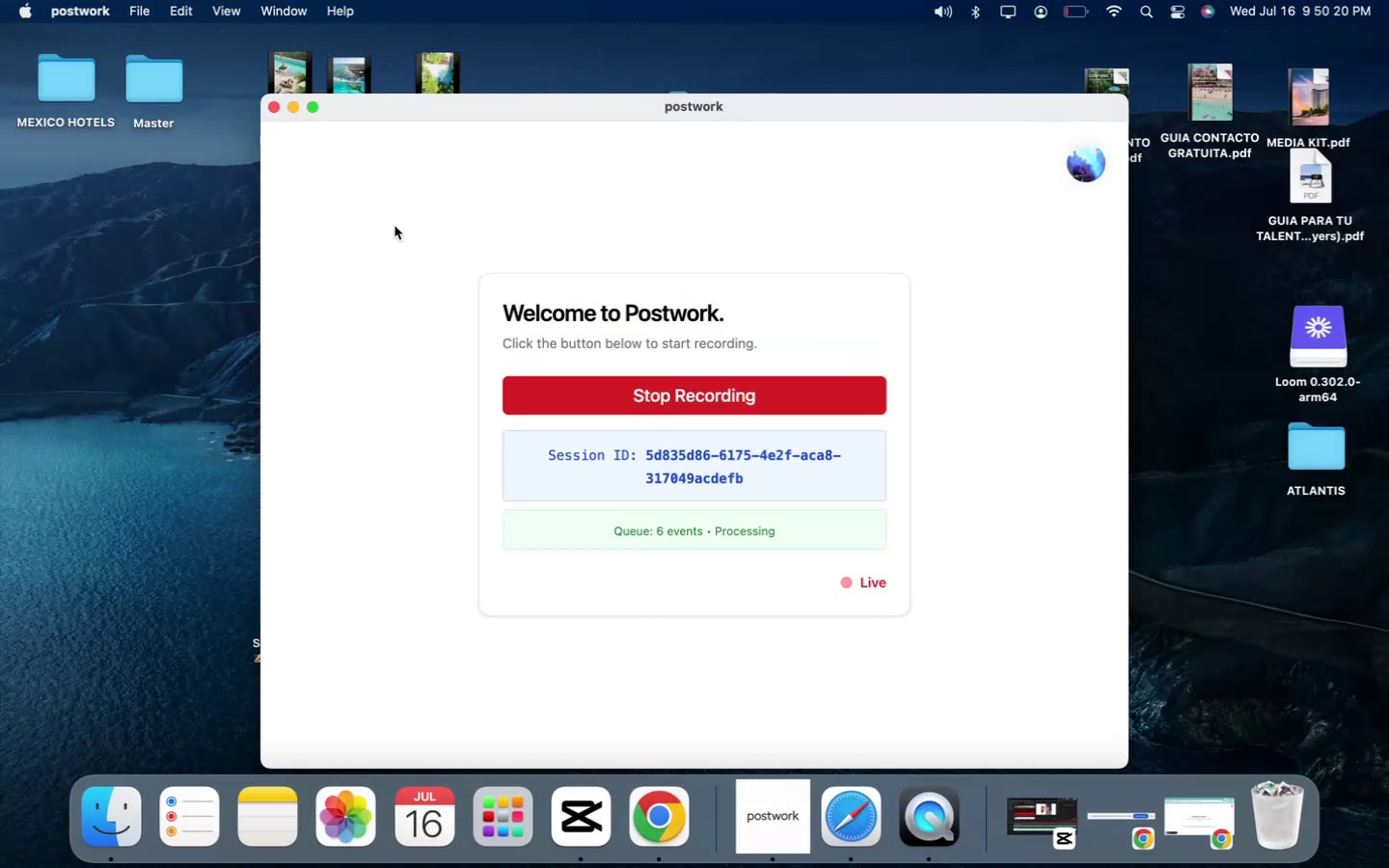 
mouse_move([325, 137])
 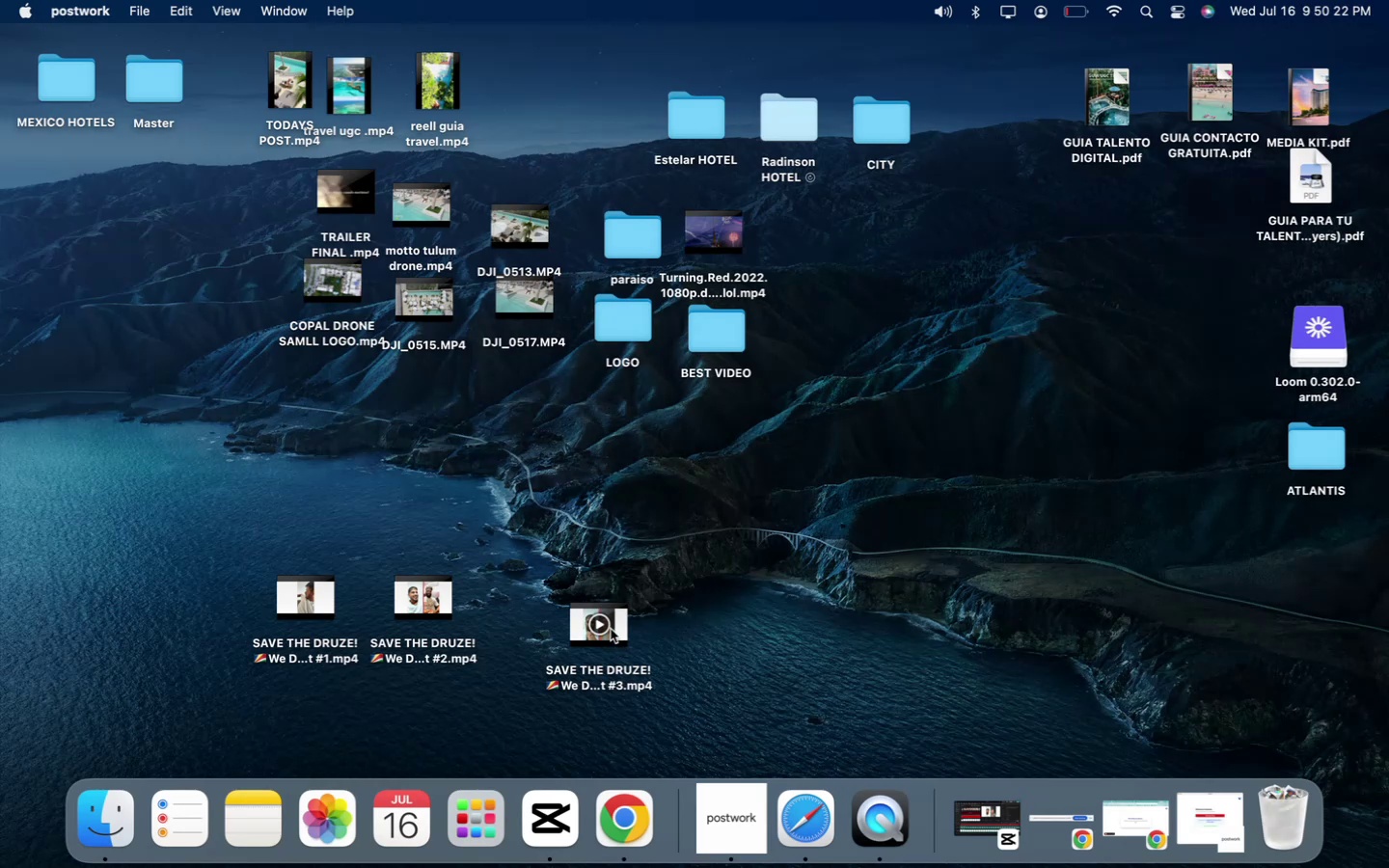 
left_click_drag(start_coordinate=[608, 627], to_coordinate=[555, 602])
 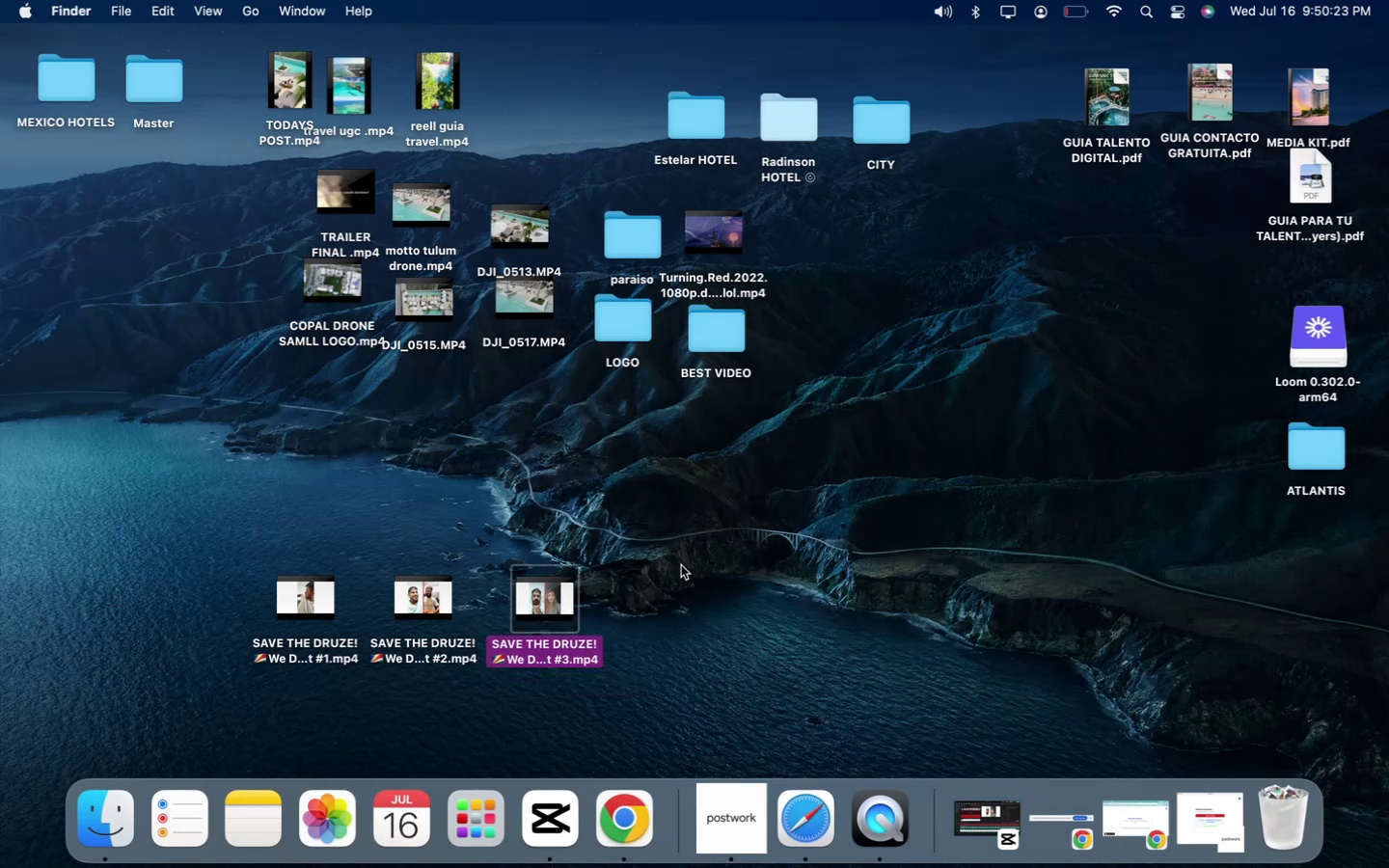 
left_click([681, 565])
 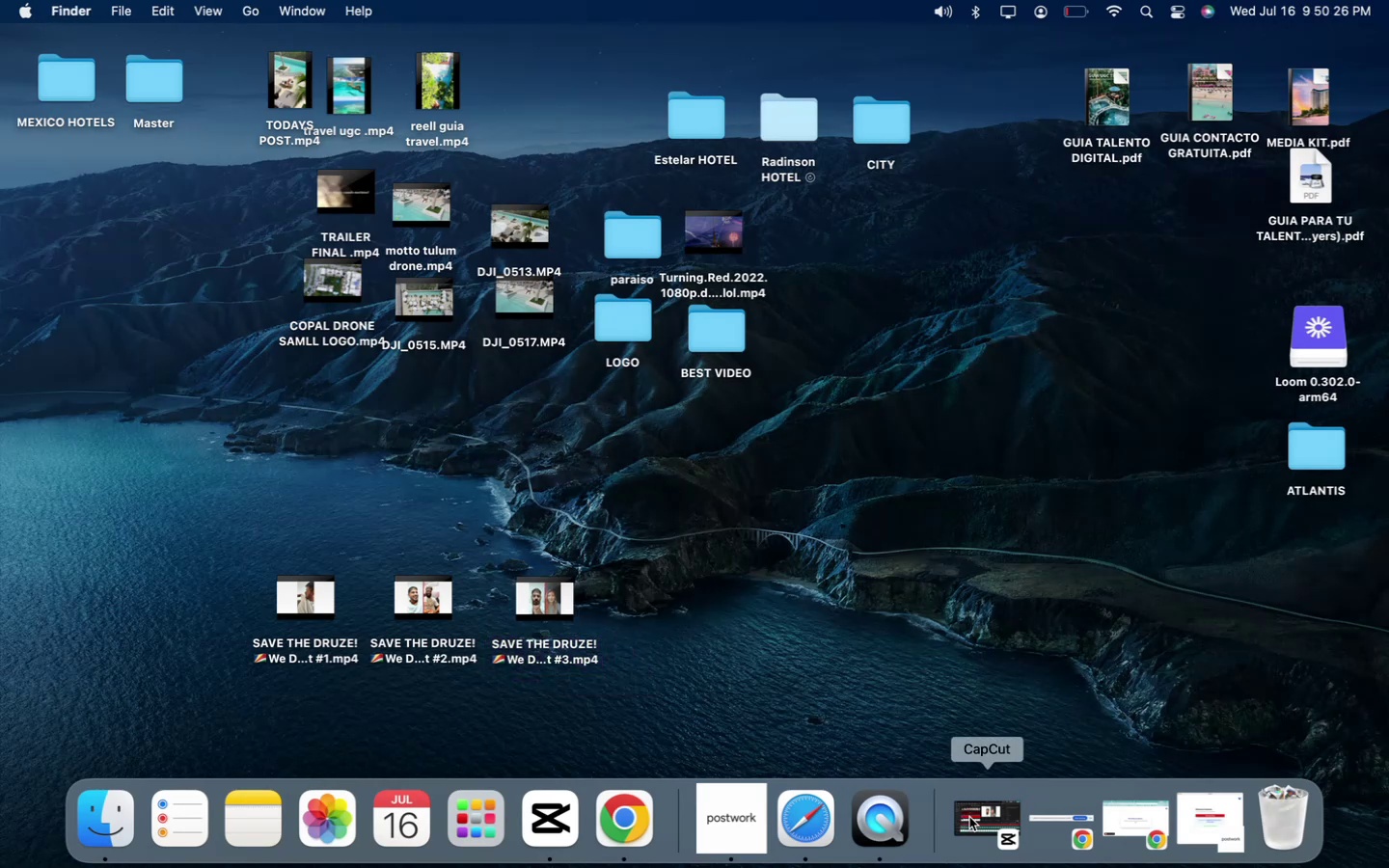 
left_click([969, 817])
 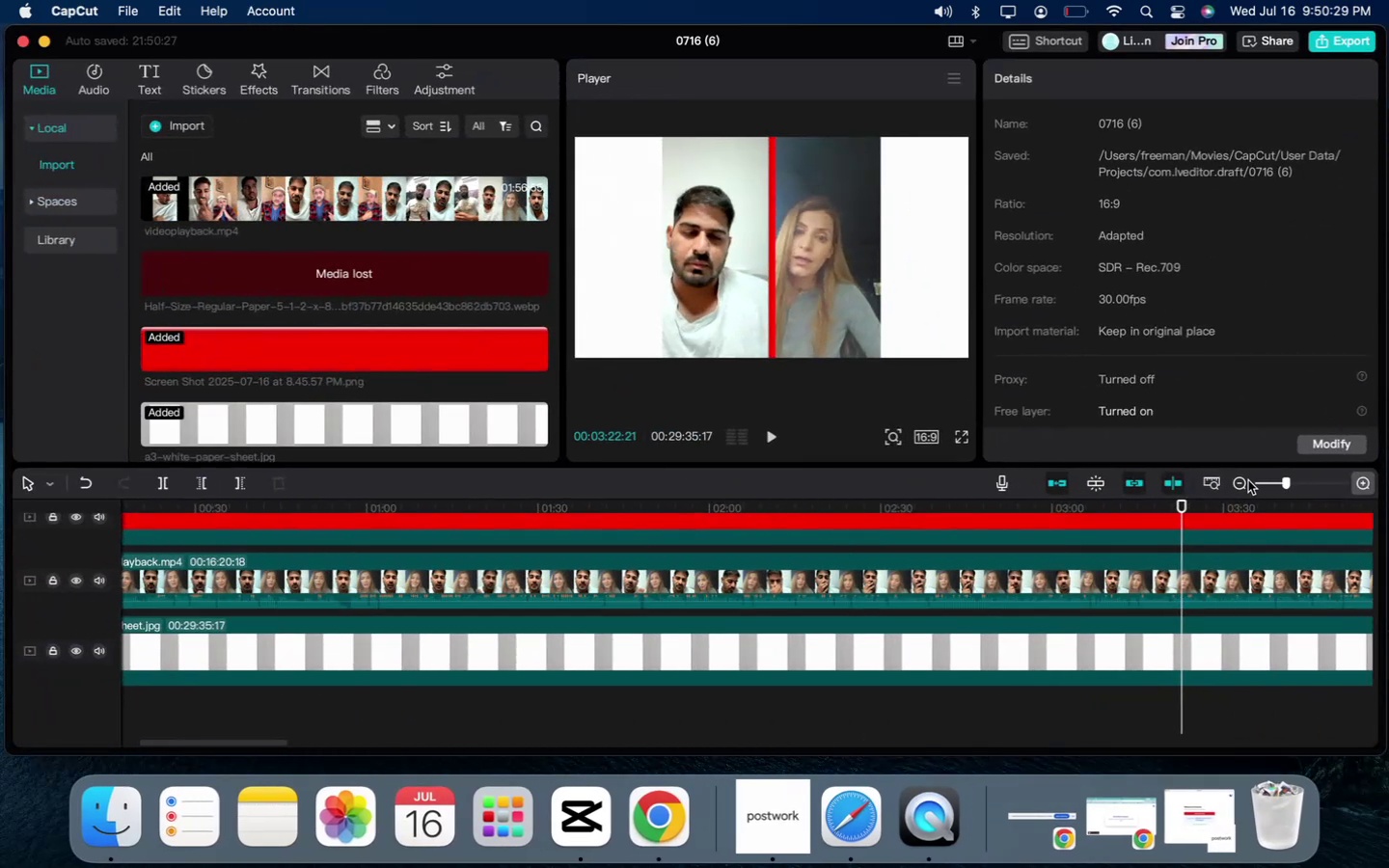 
double_click([1238, 482])
 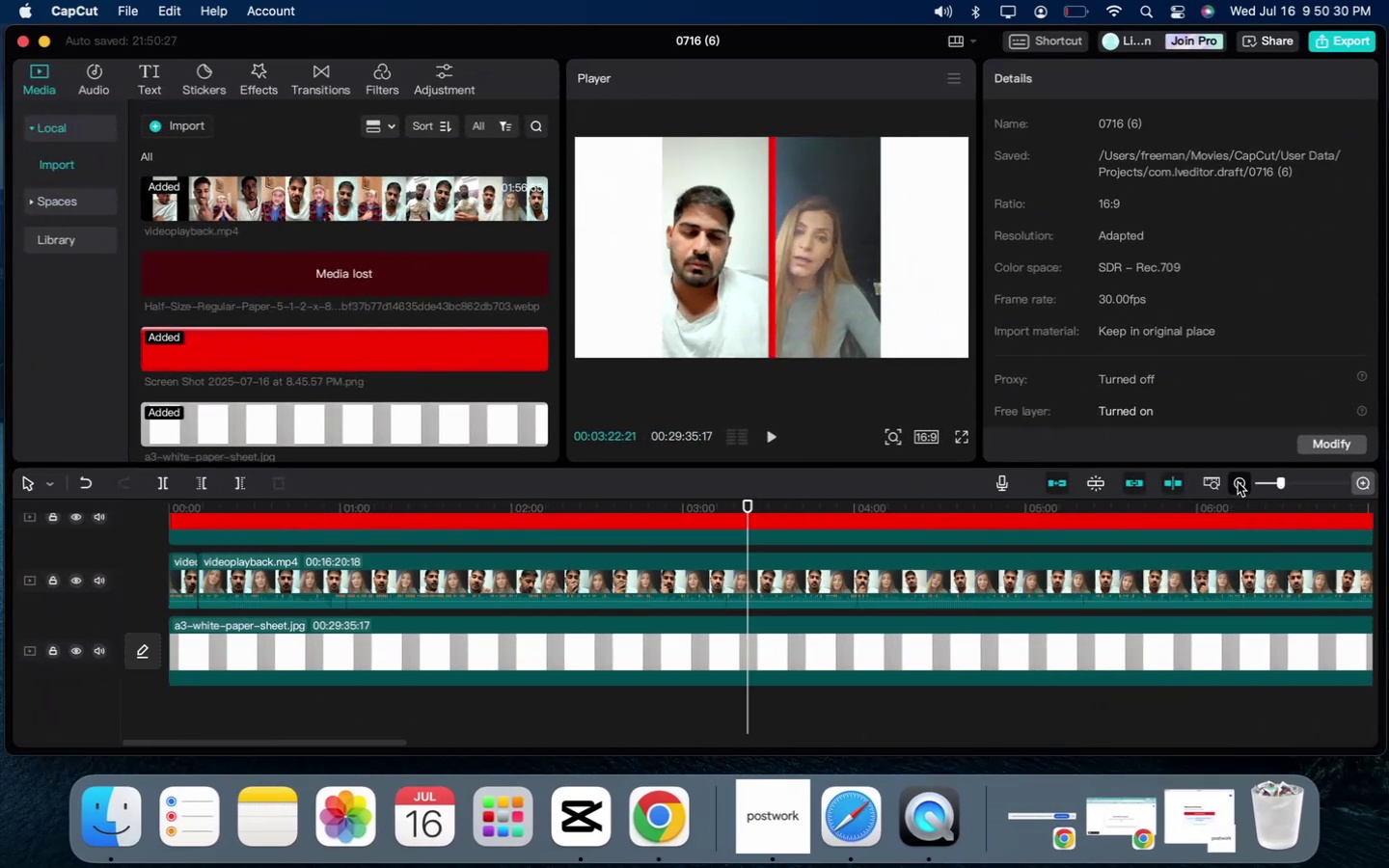 
triple_click([1238, 482])
 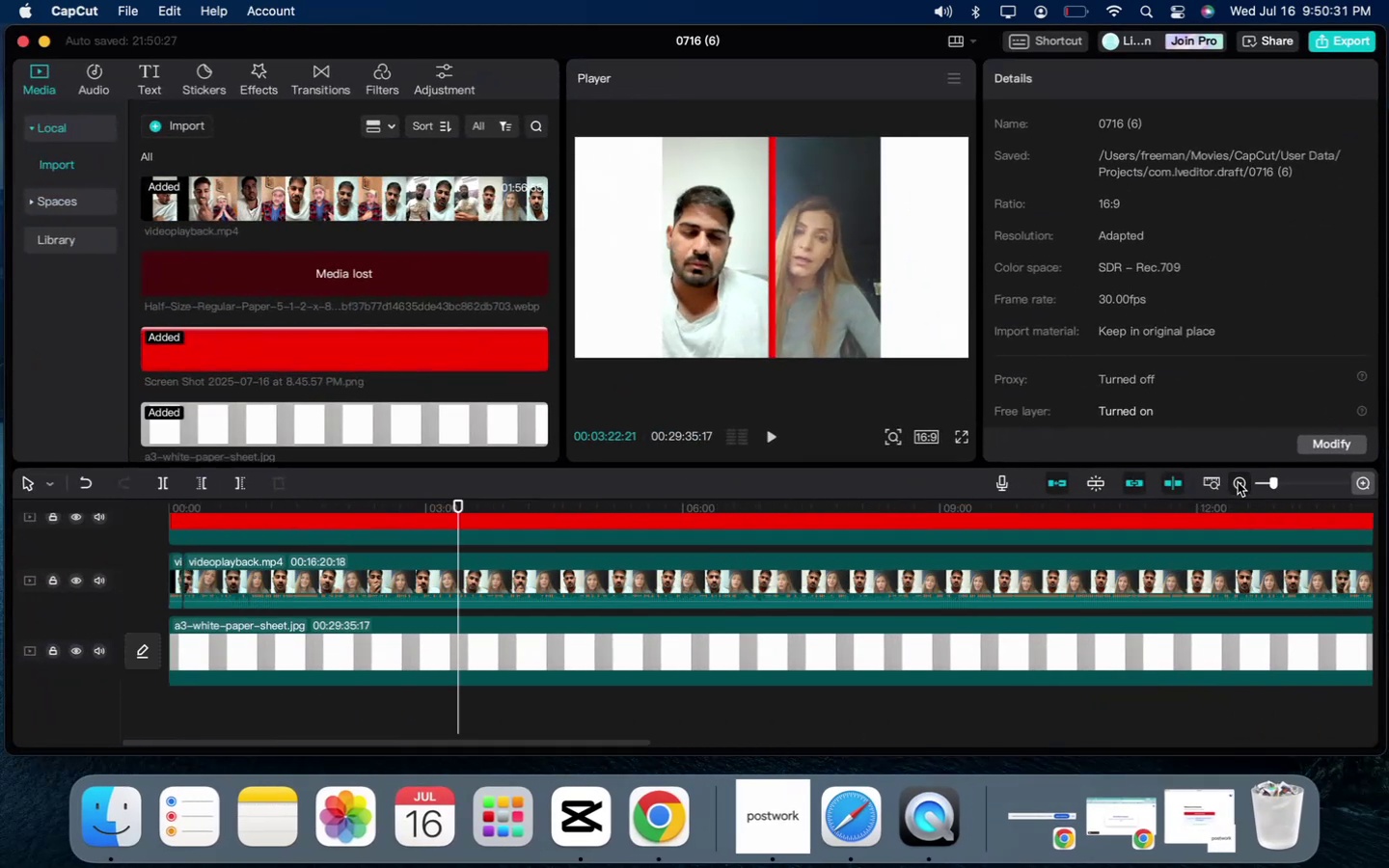 
triple_click([1238, 482])
 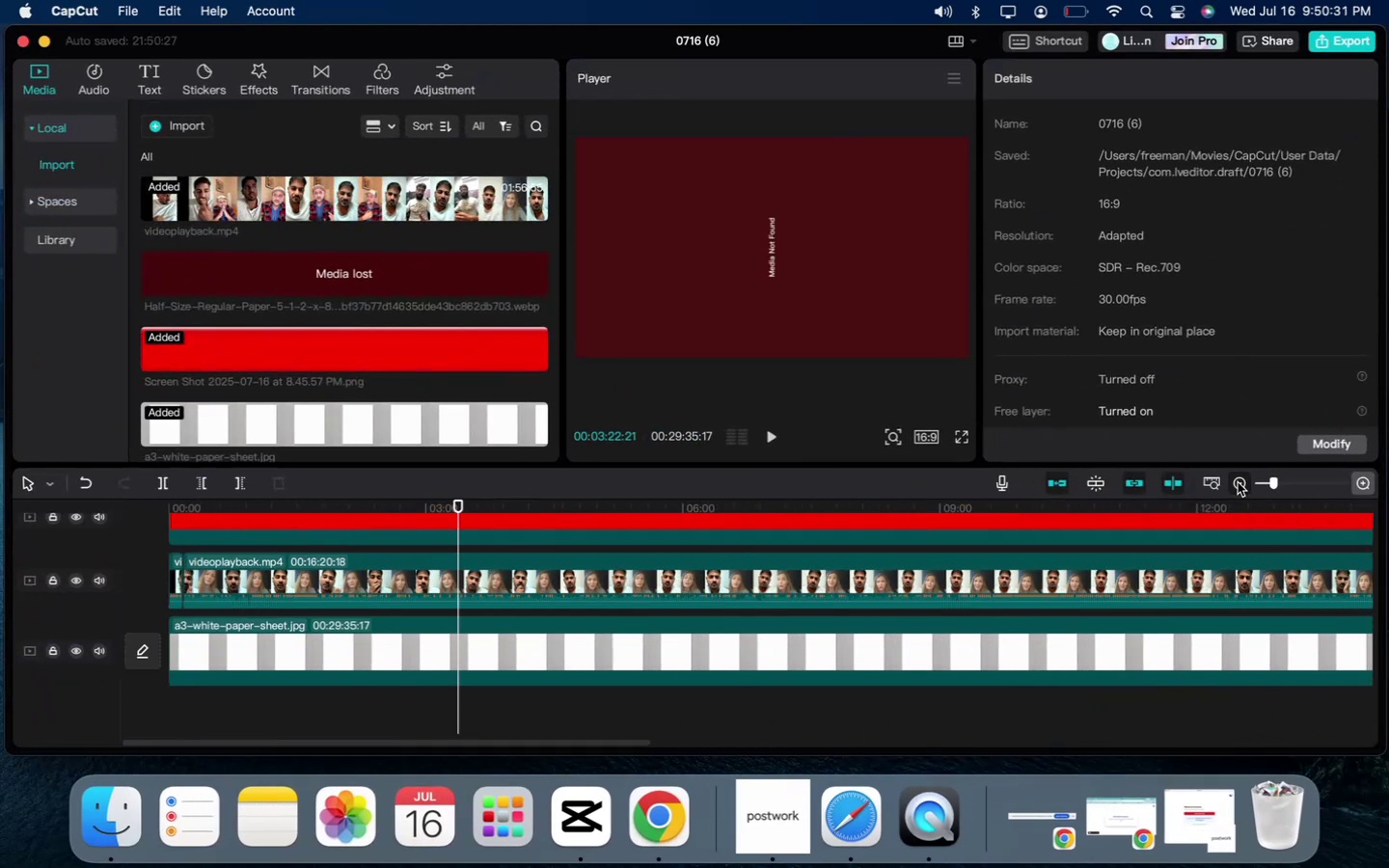 
triple_click([1238, 482])
 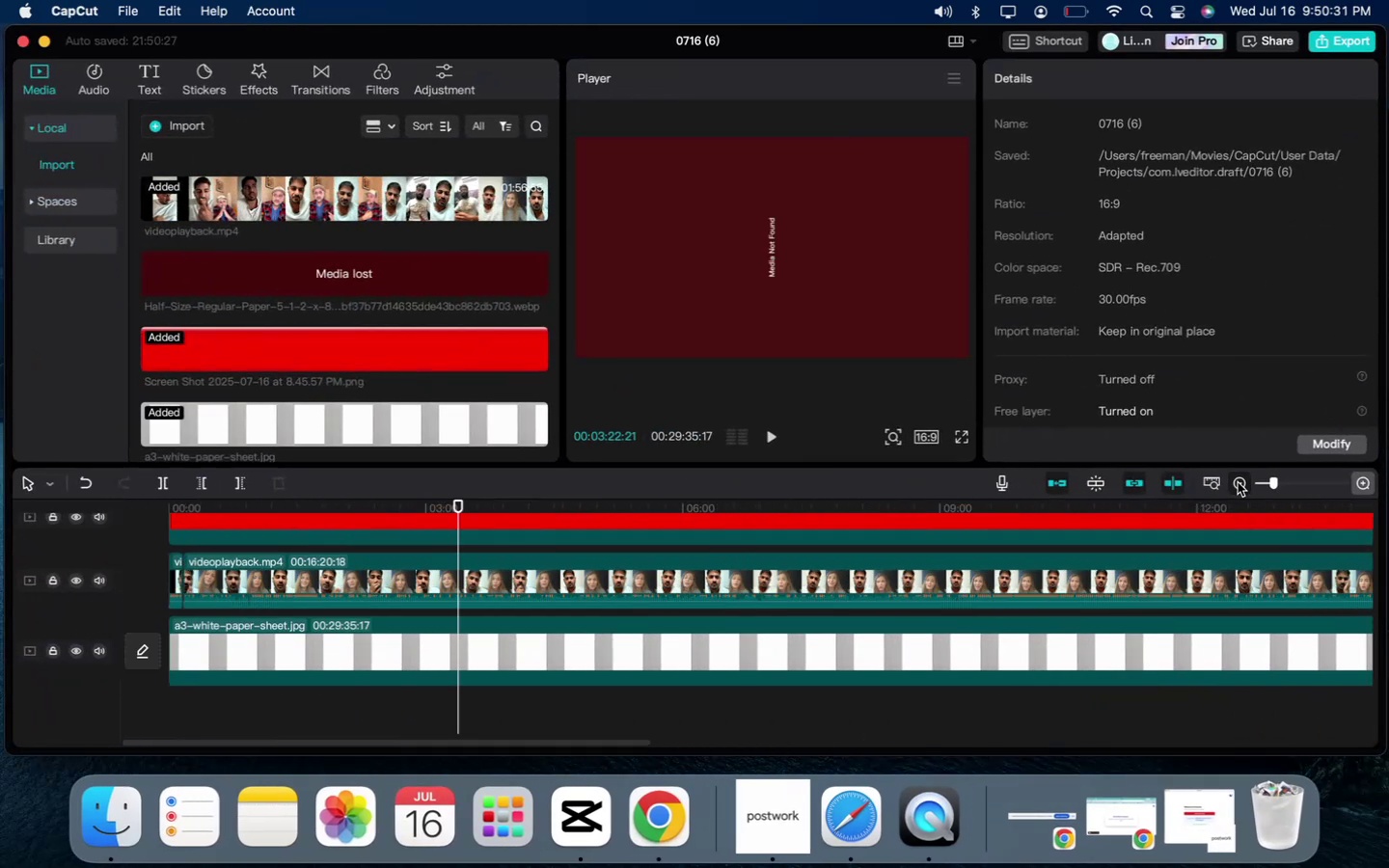 
triple_click([1238, 482])
 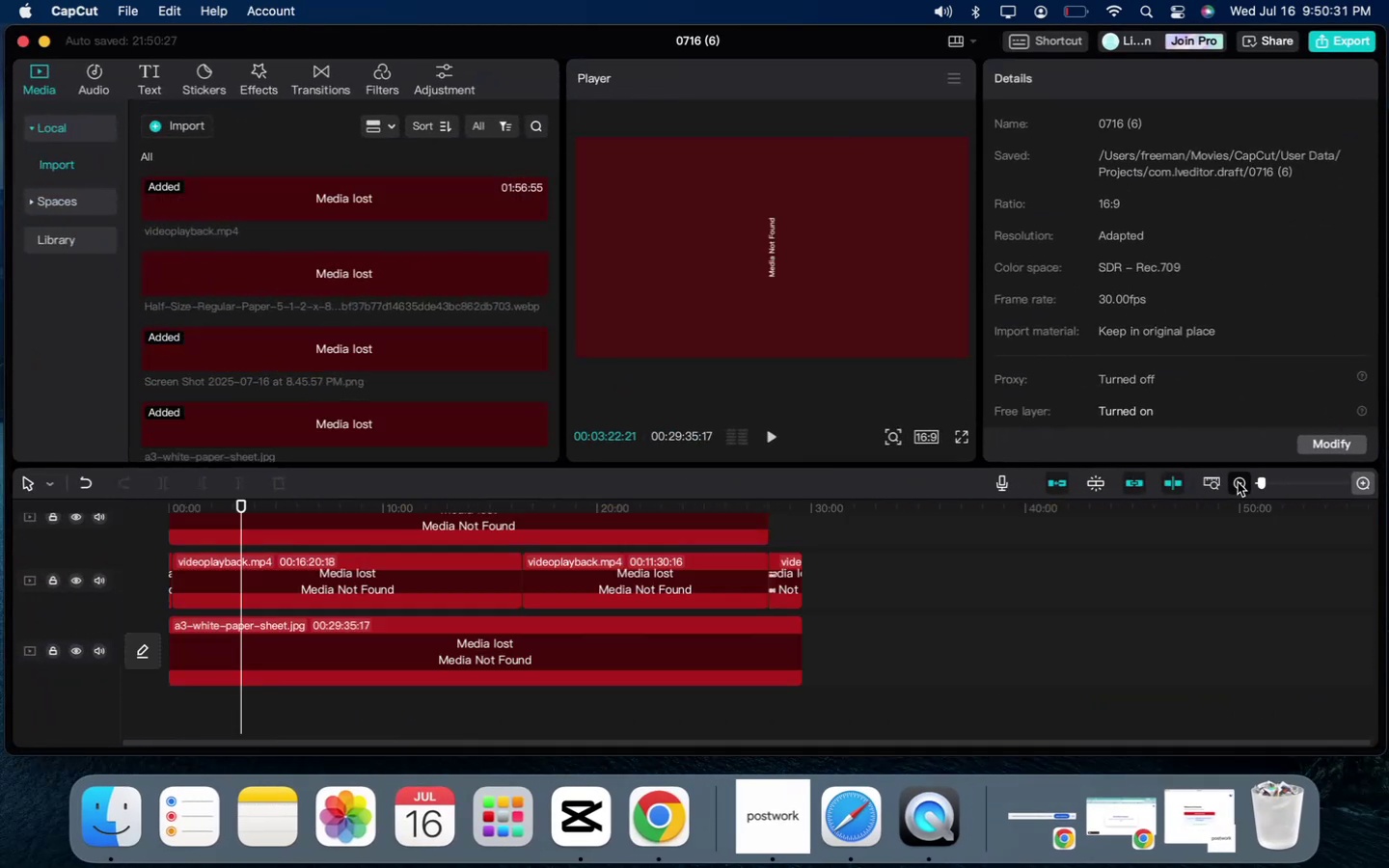 
triple_click([1238, 482])
 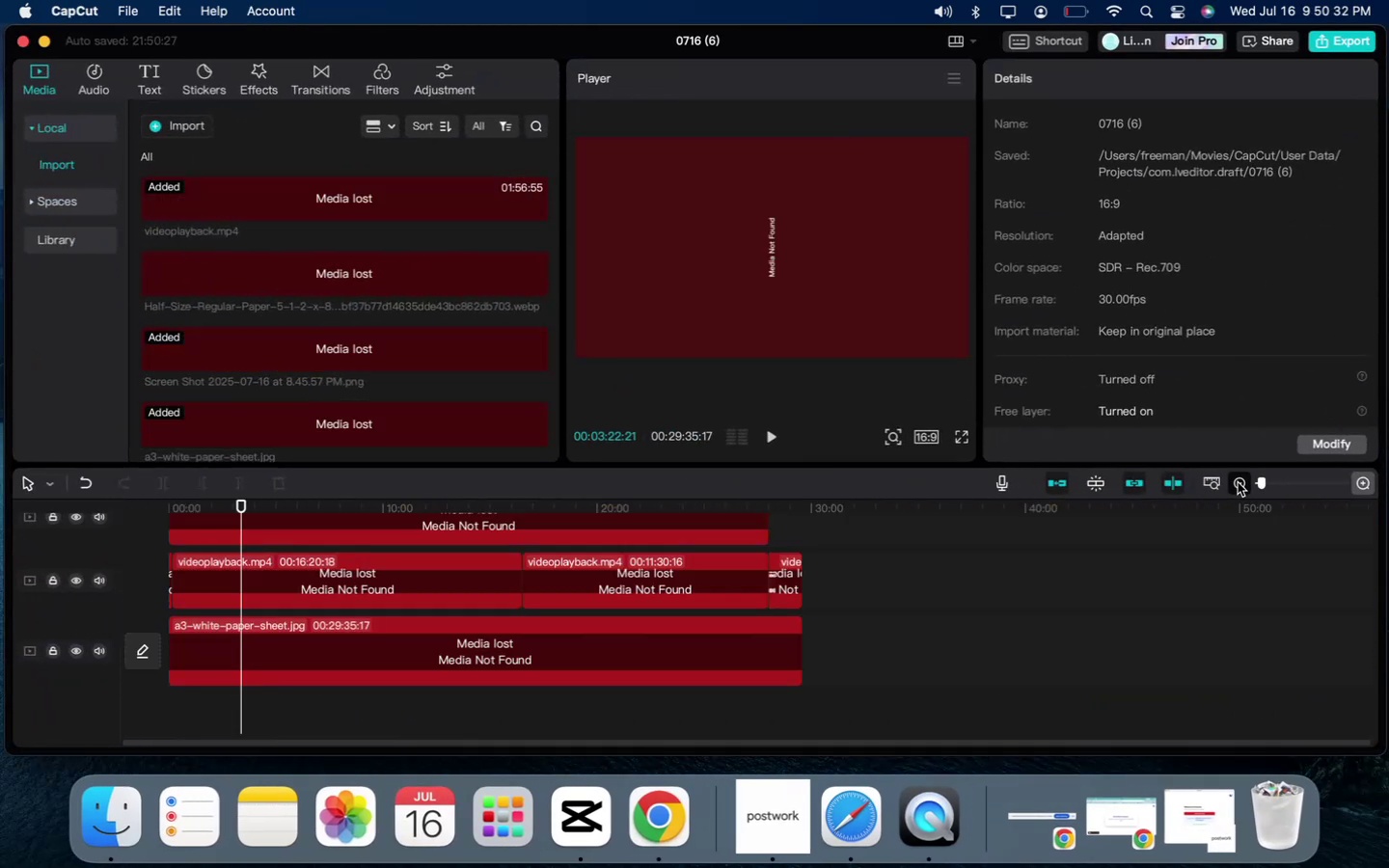 
triple_click([1238, 482])
 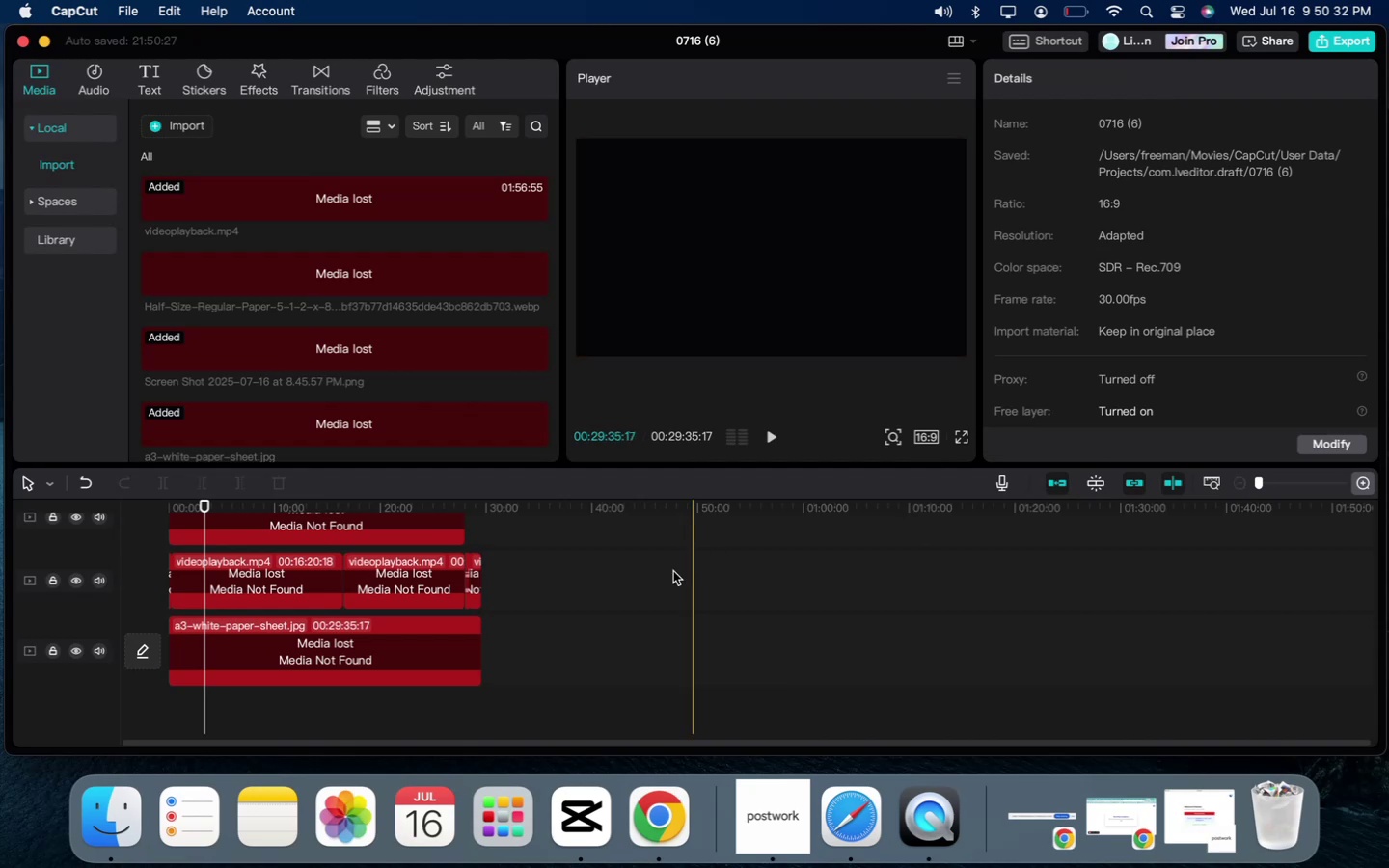 
left_click_drag(start_coordinate=[600, 675], to_coordinate=[97, 487])
 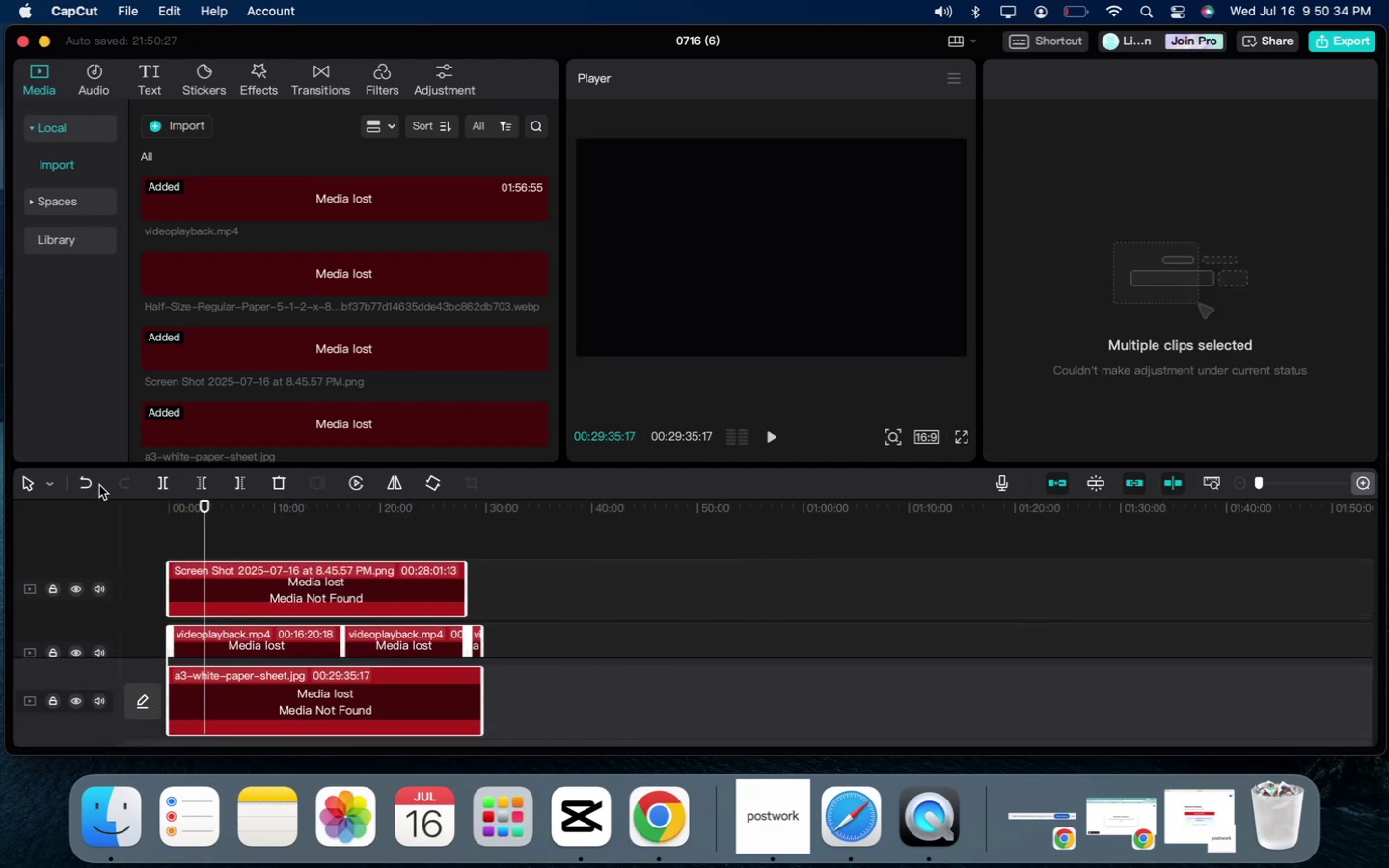 
key(Backspace)
 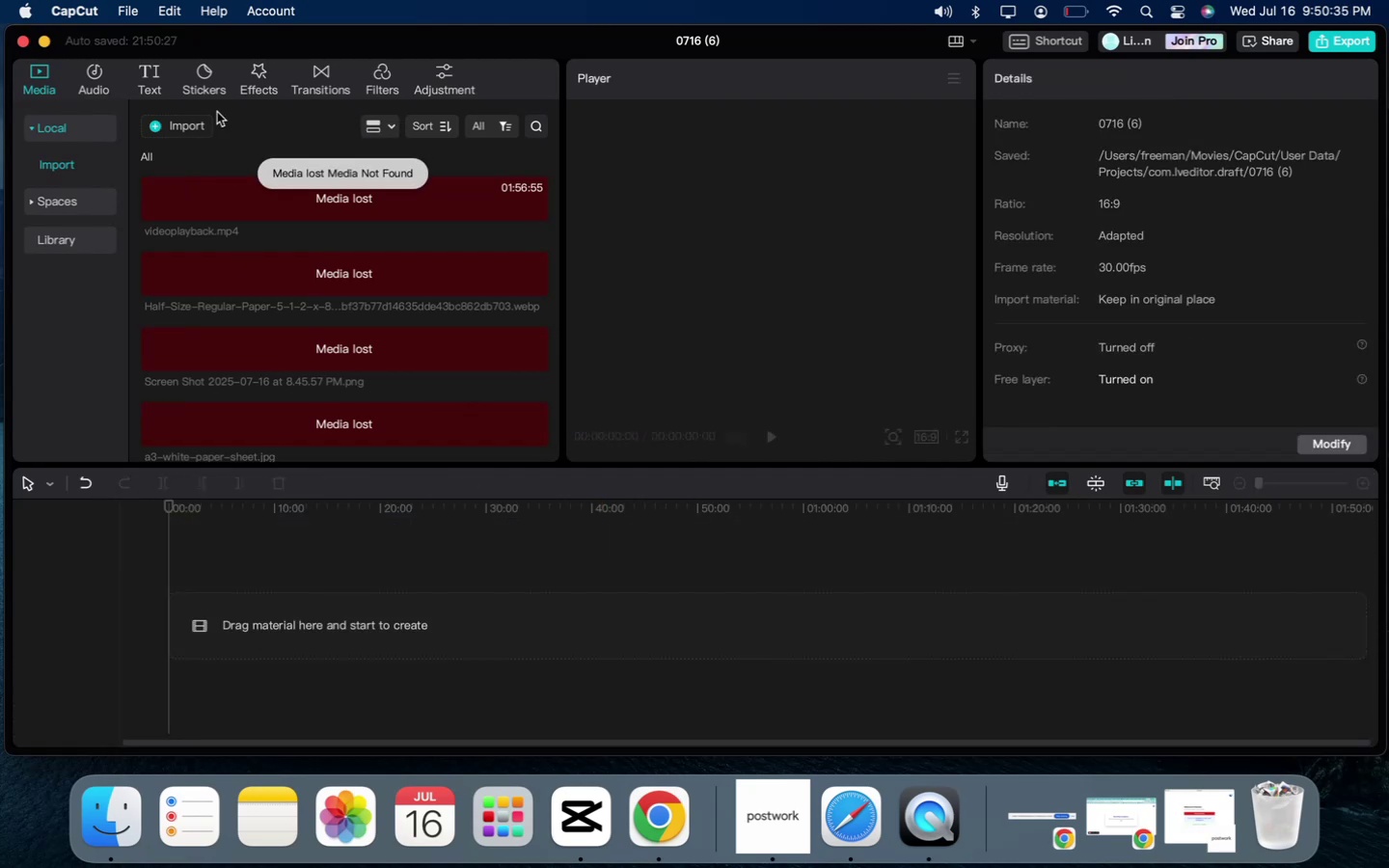 
left_click_drag(start_coordinate=[209, 39], to_coordinate=[990, 13])
 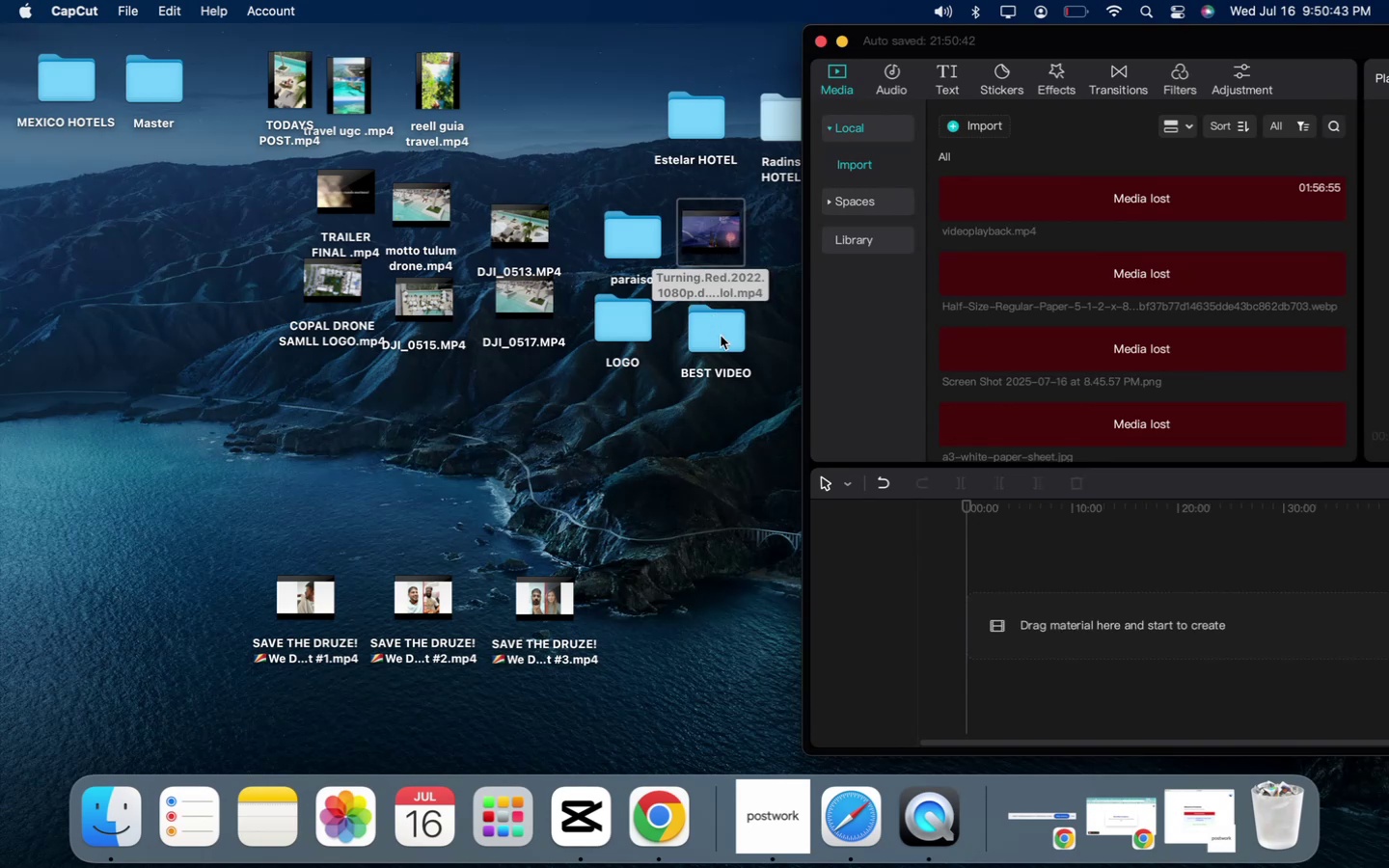 
double_click([630, 231])
 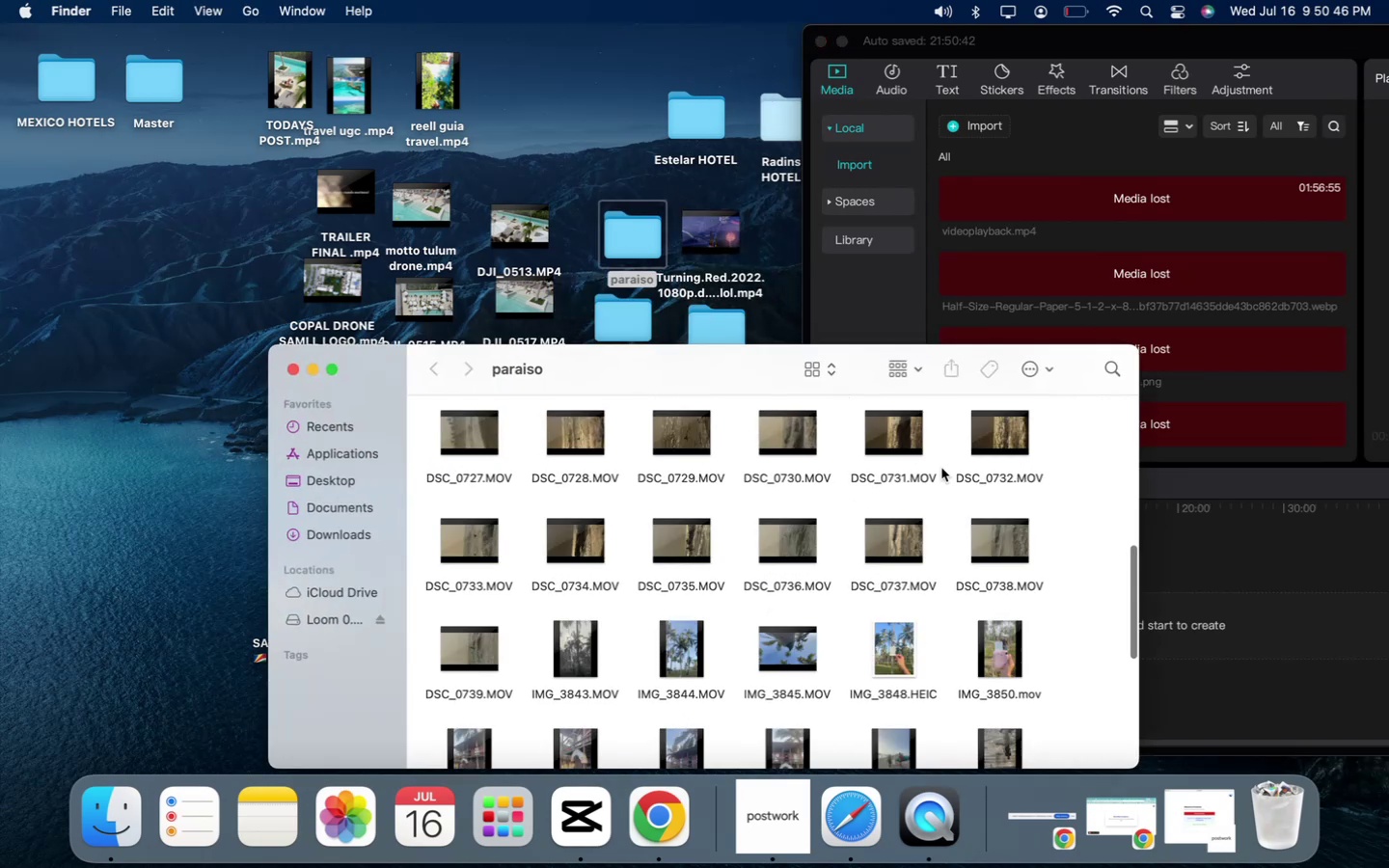 
left_click_drag(start_coordinate=[1059, 426], to_coordinate=[1049, 428])
 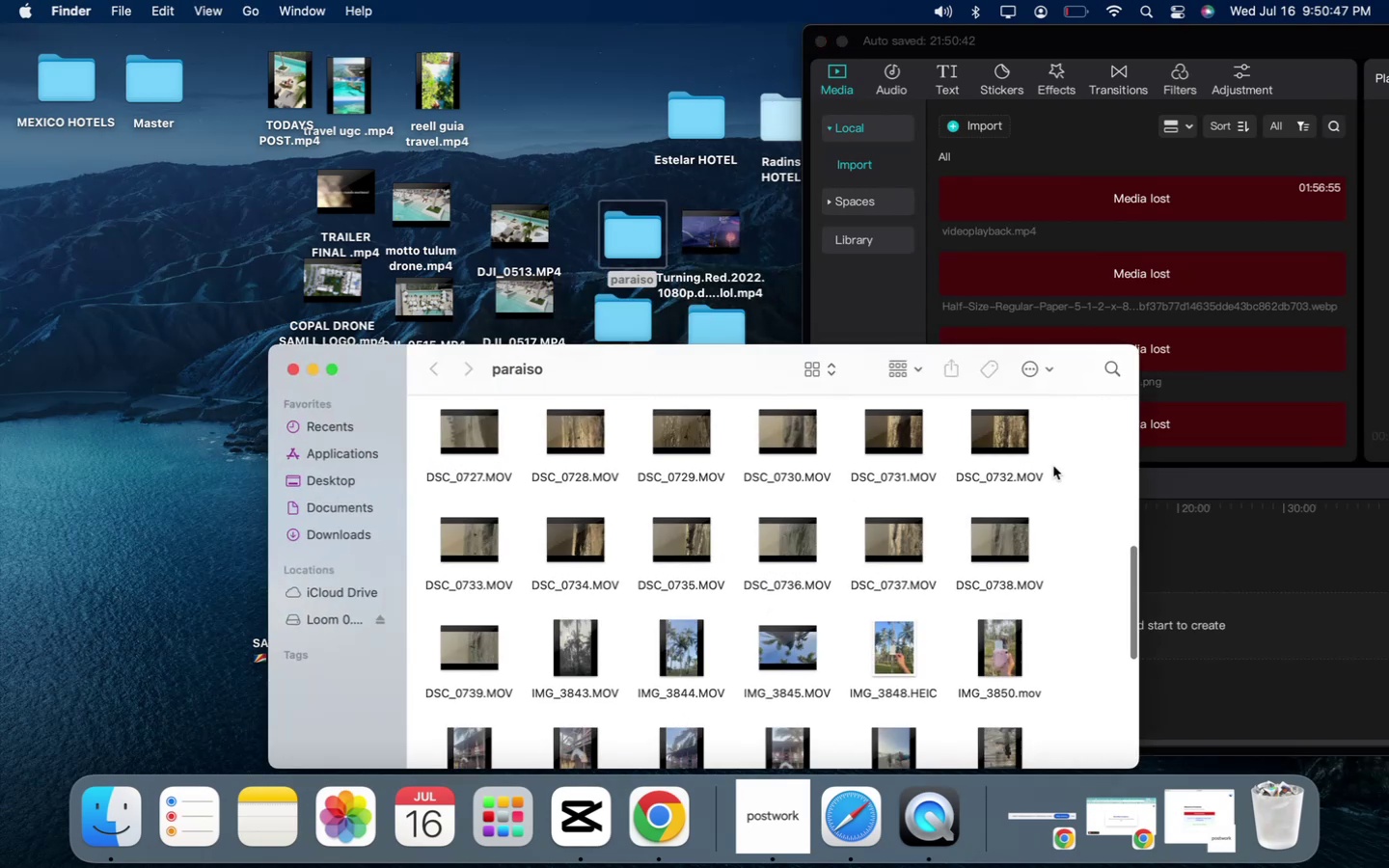 
scroll: coordinate [1053, 466], scroll_direction: up, amount: 203.0
 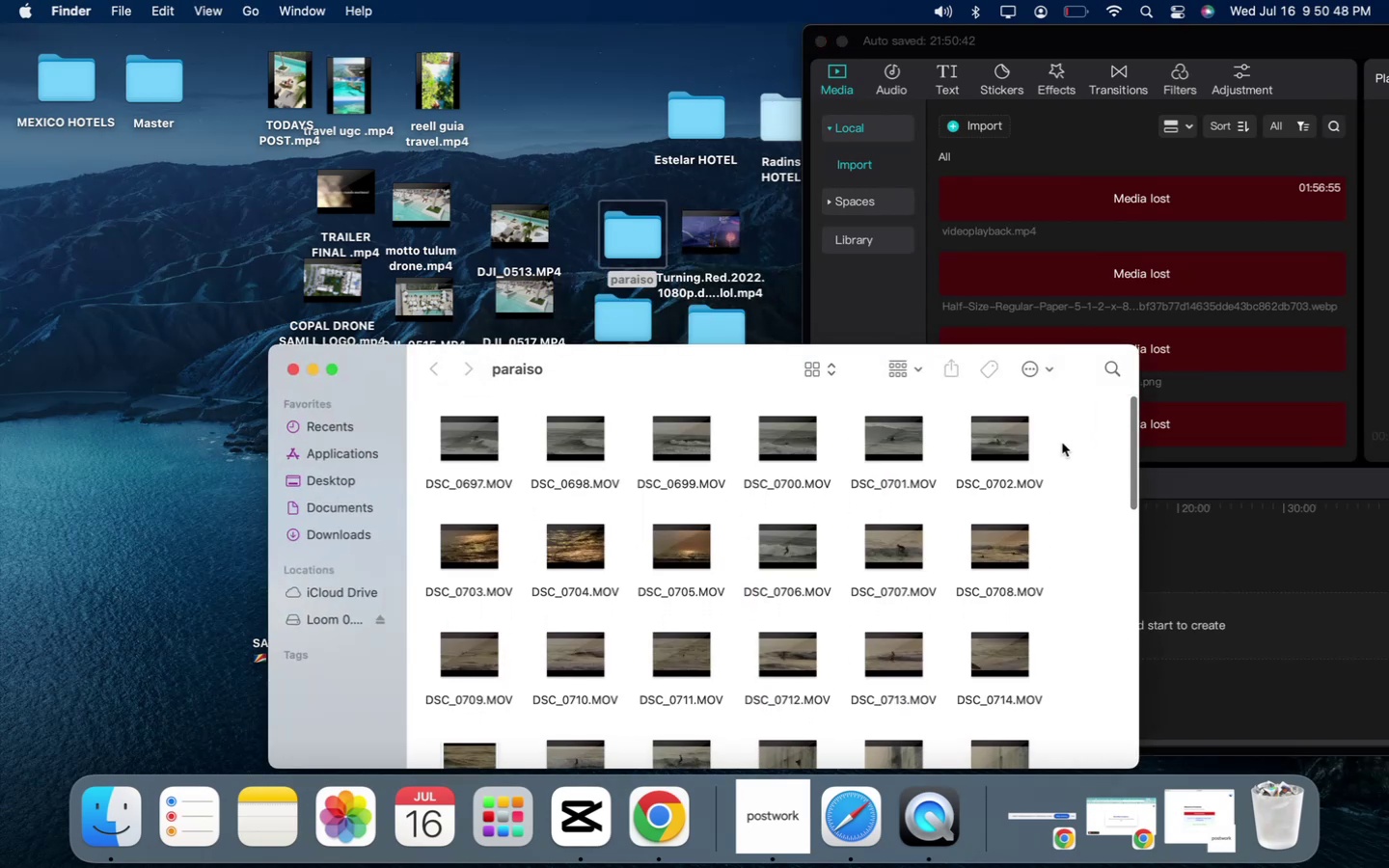 
left_click_drag(start_coordinate=[1062, 443], to_coordinate=[406, 867])
 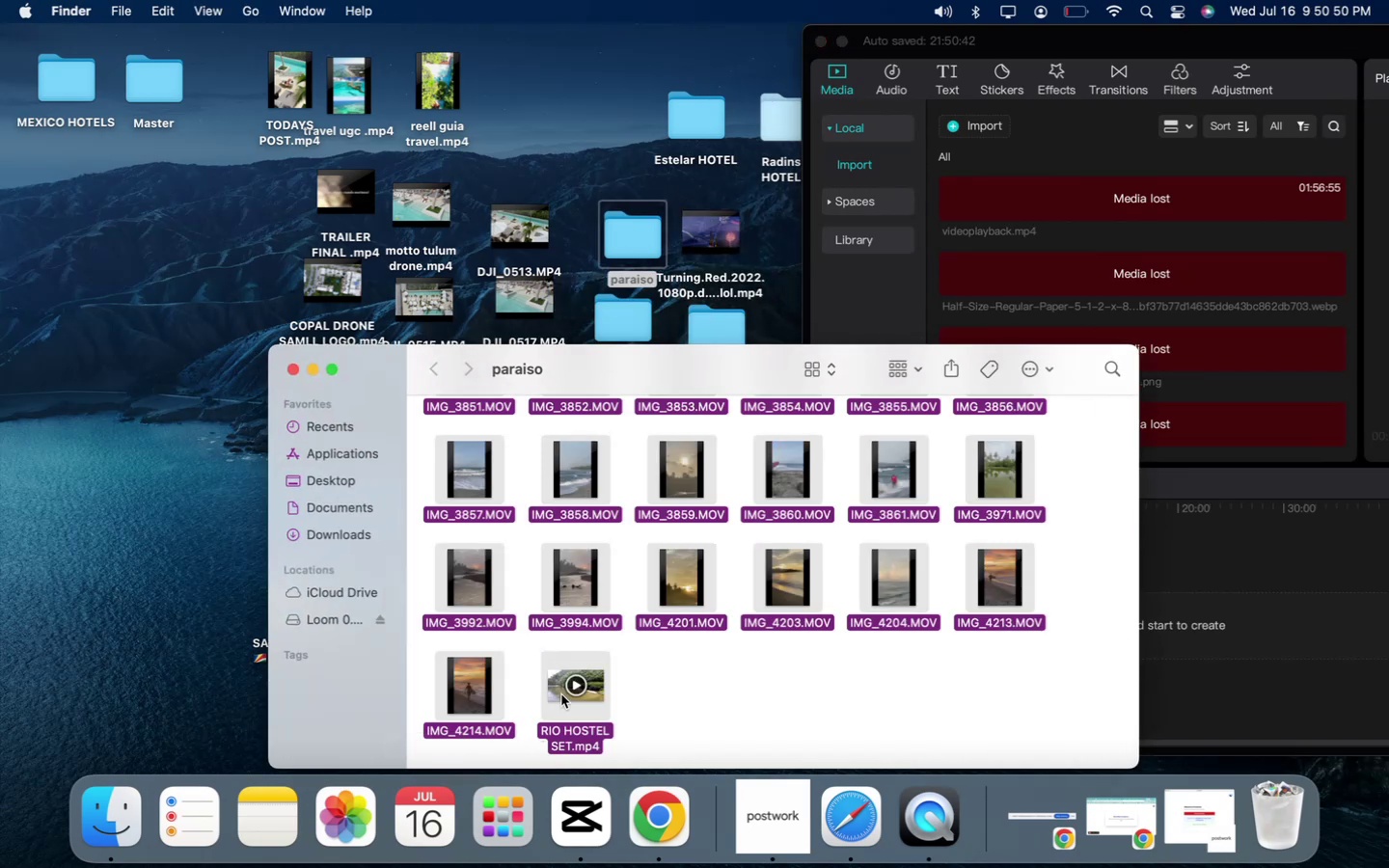 
left_click_drag(start_coordinate=[561, 692], to_coordinate=[1263, 618])
 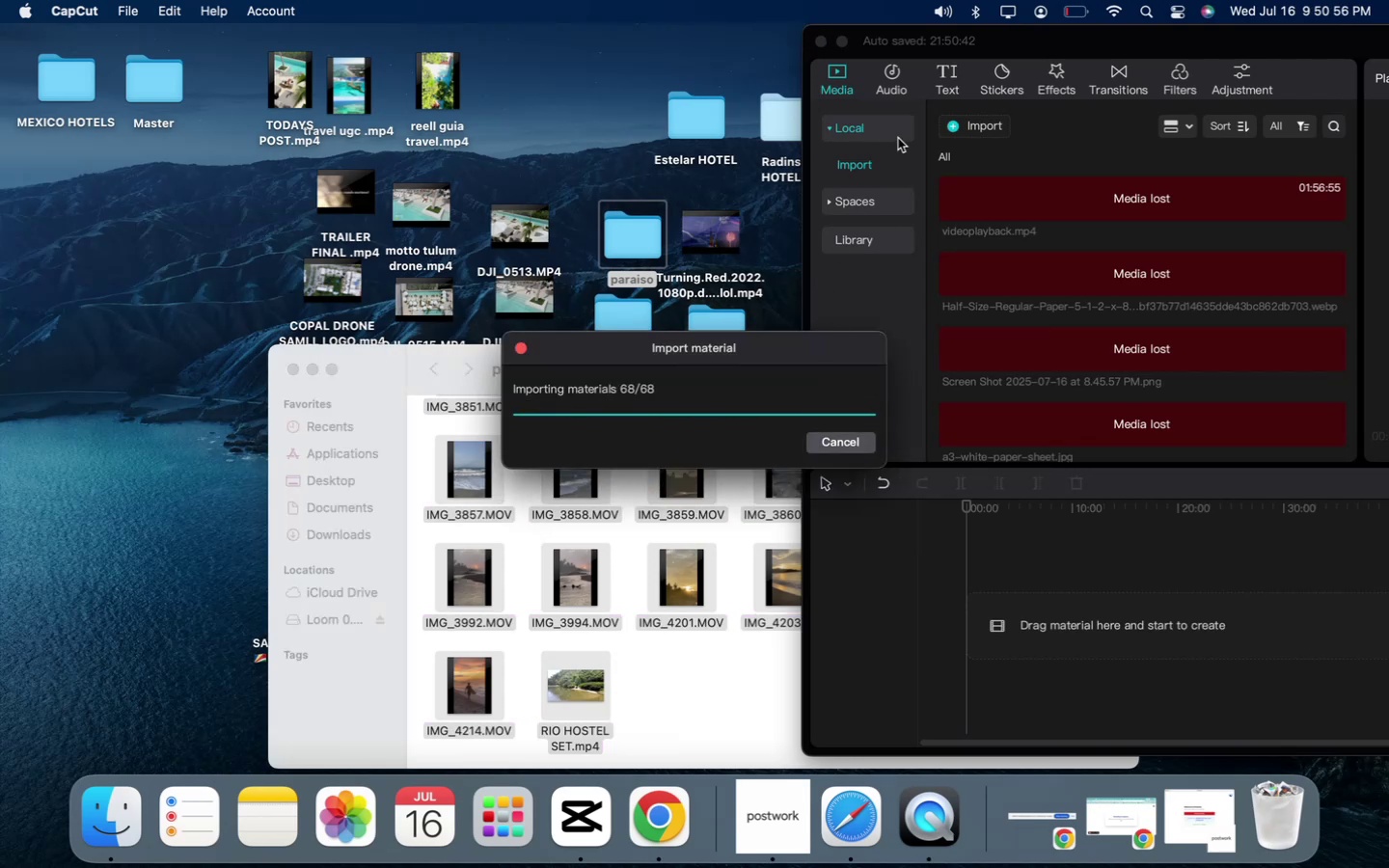 
wait(5.84)
 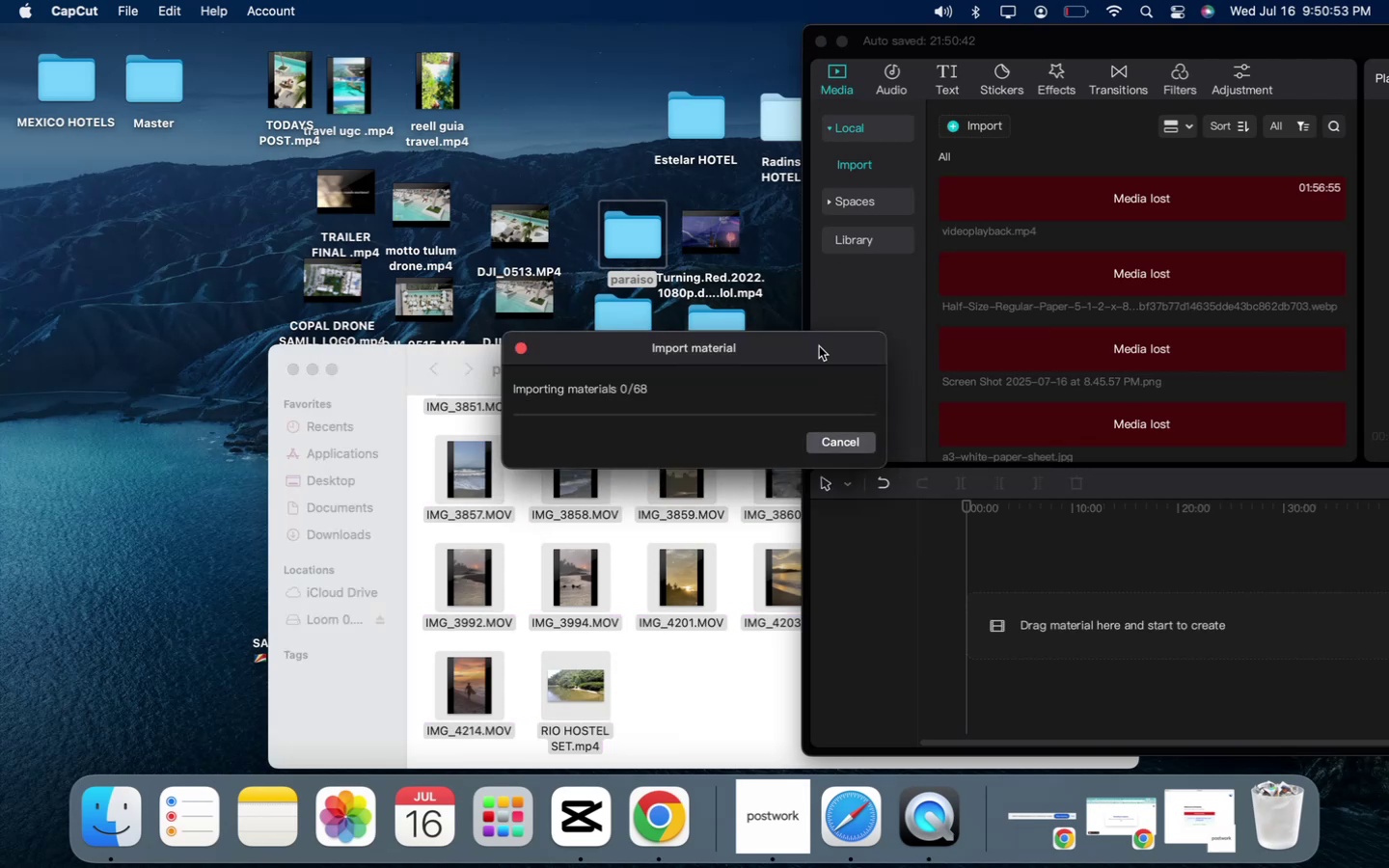 
key(Enter)
 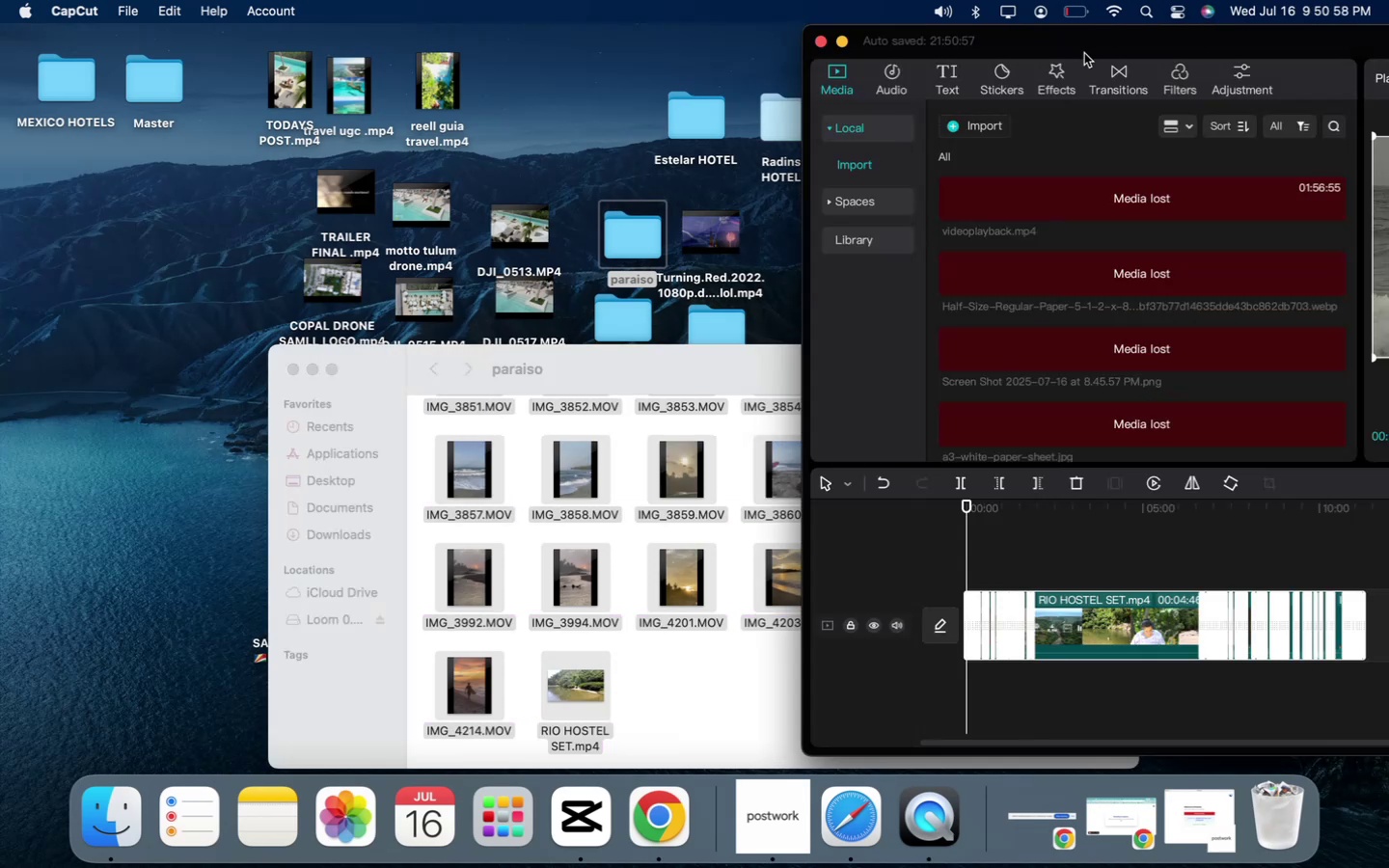 
left_click_drag(start_coordinate=[1086, 50], to_coordinate=[280, 0])
 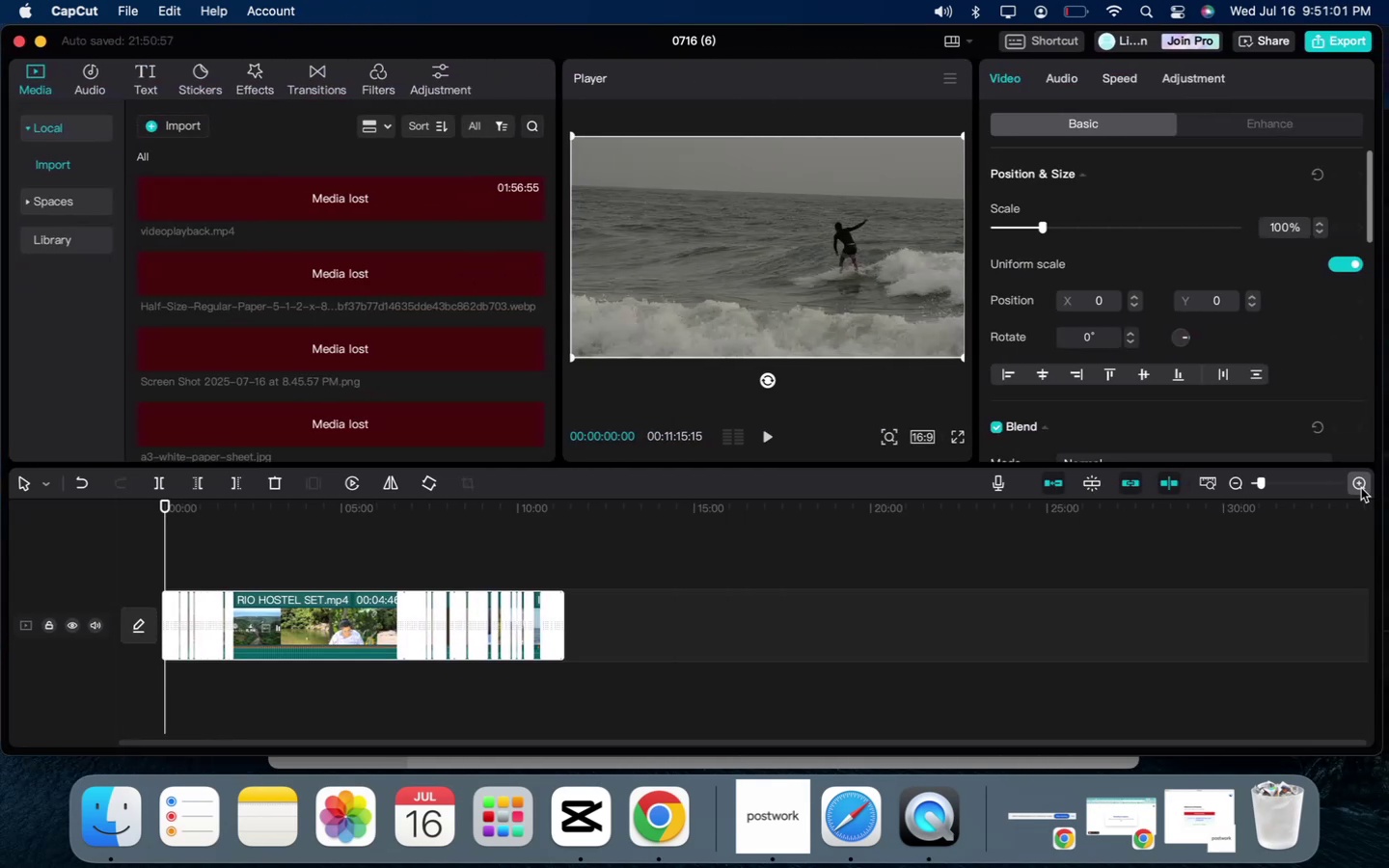 
double_click([1360, 487])
 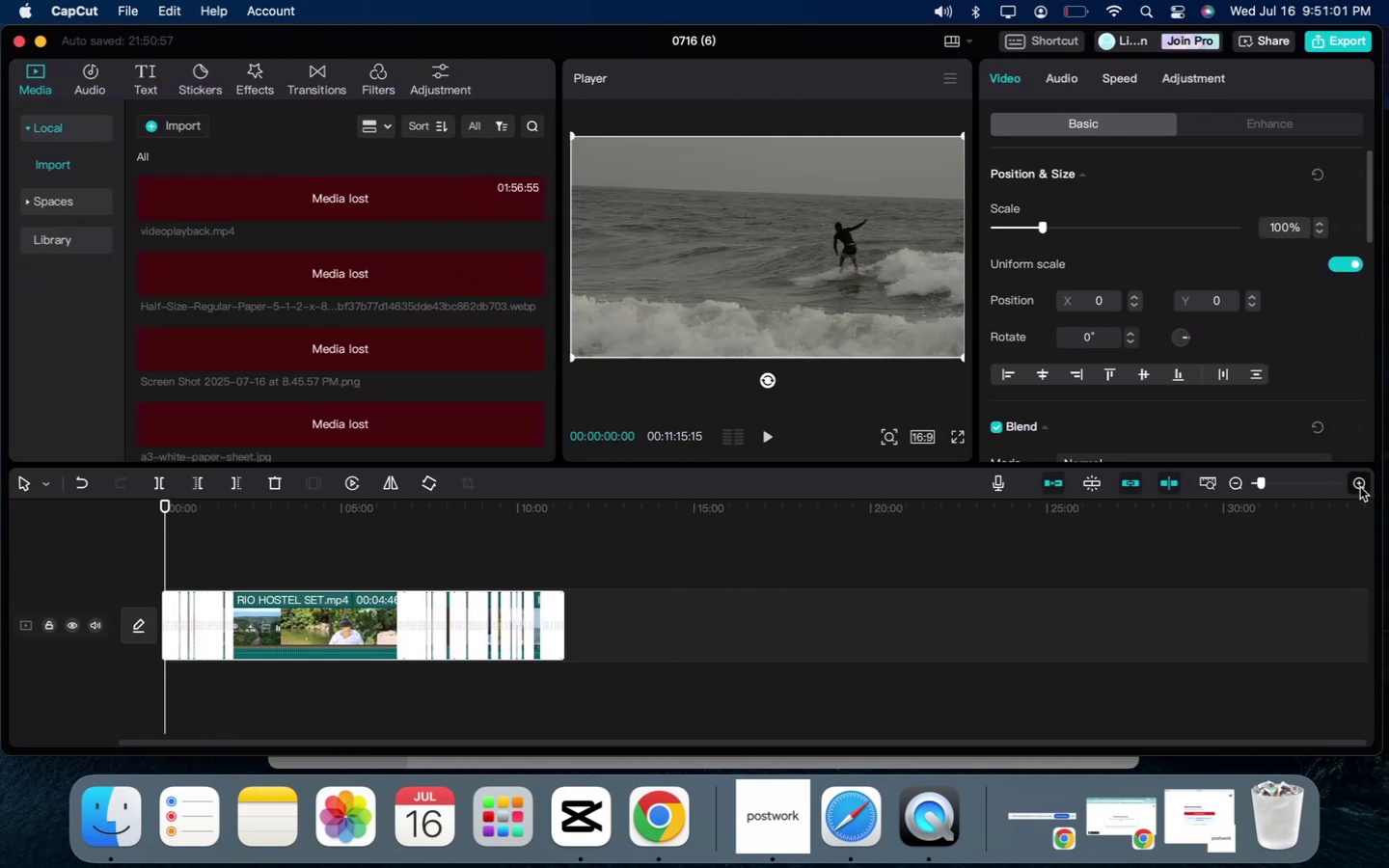 
triple_click([1360, 487])
 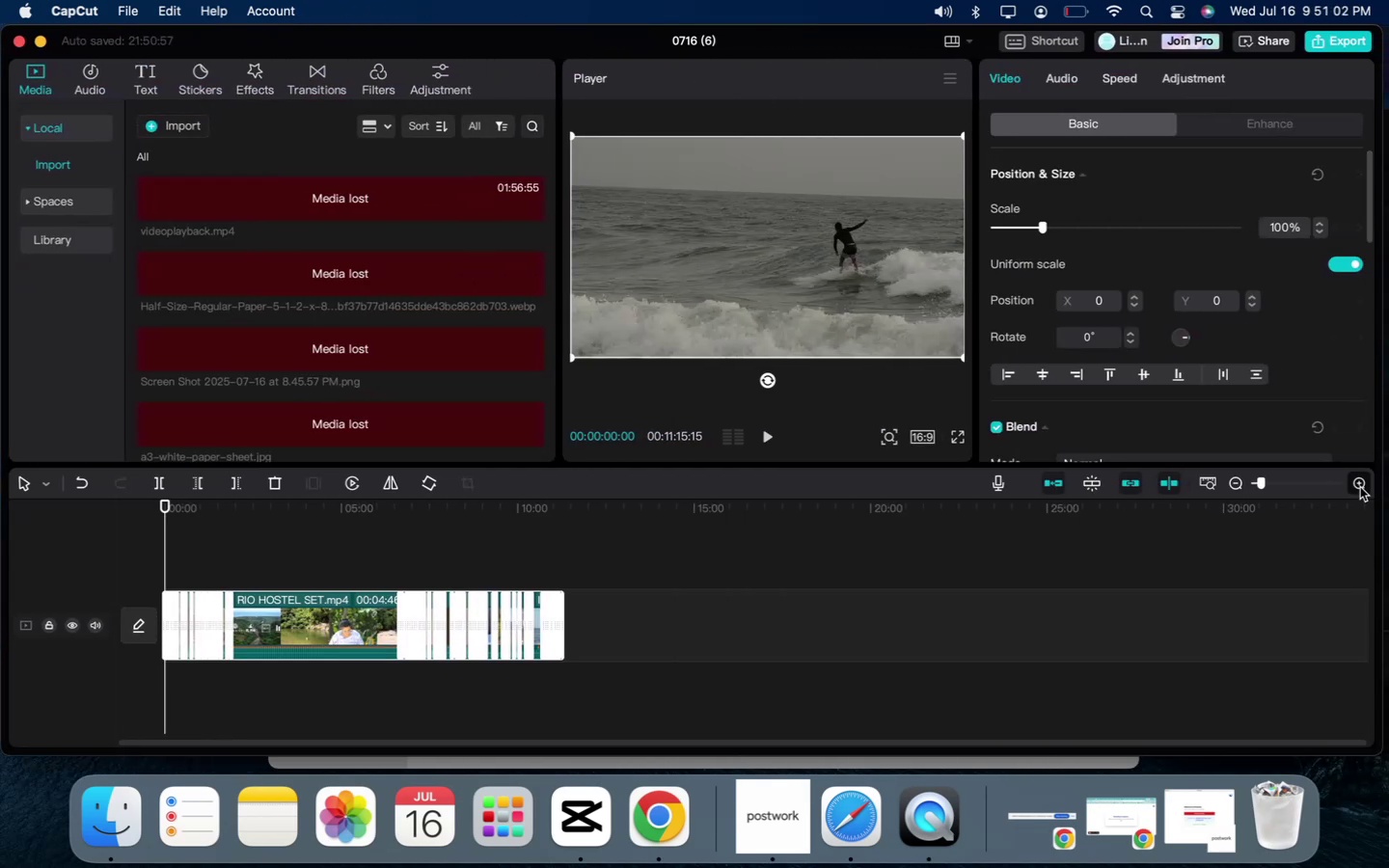 
triple_click([1360, 487])
 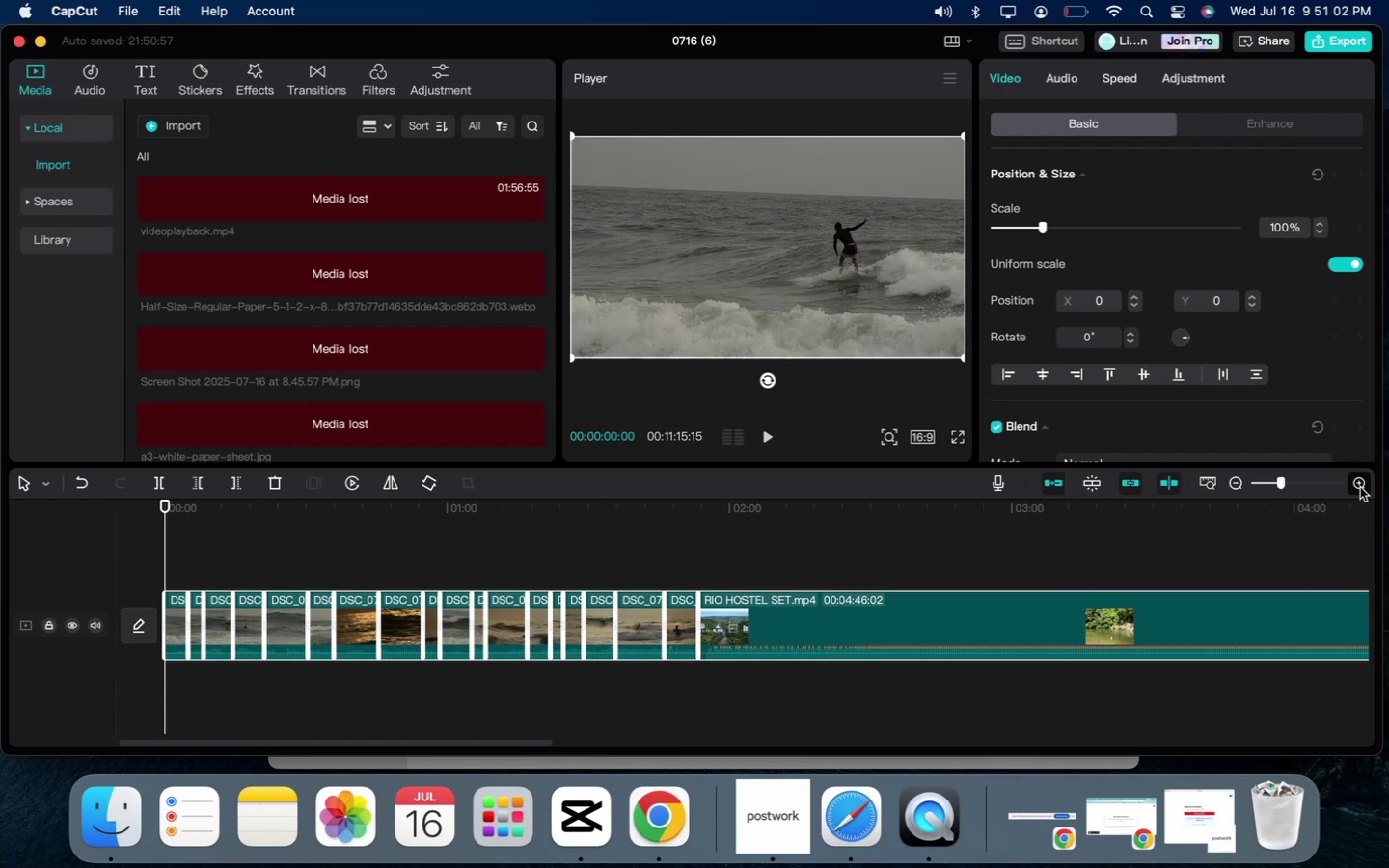 
triple_click([1360, 487])
 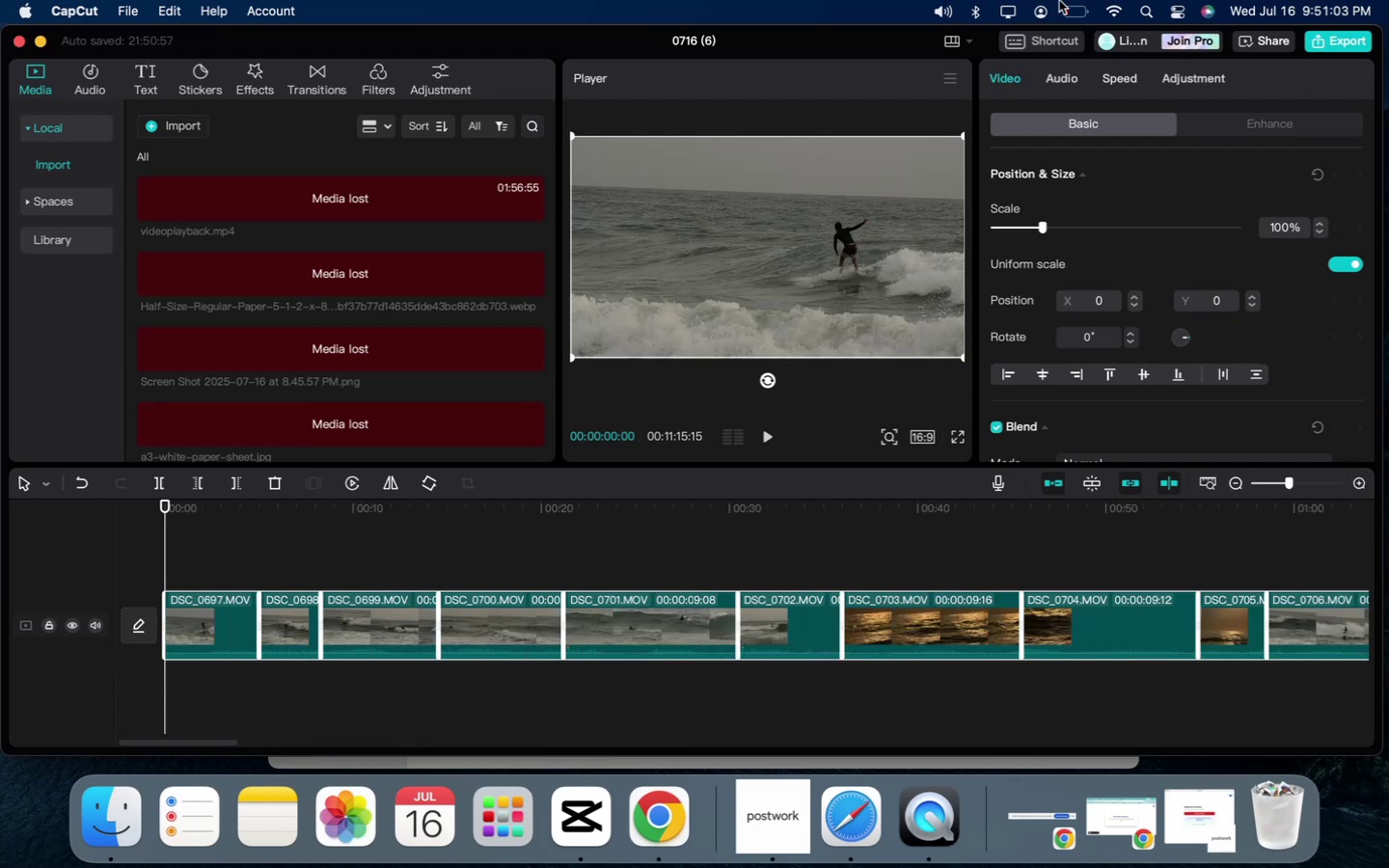 
left_click([1075, 4])
 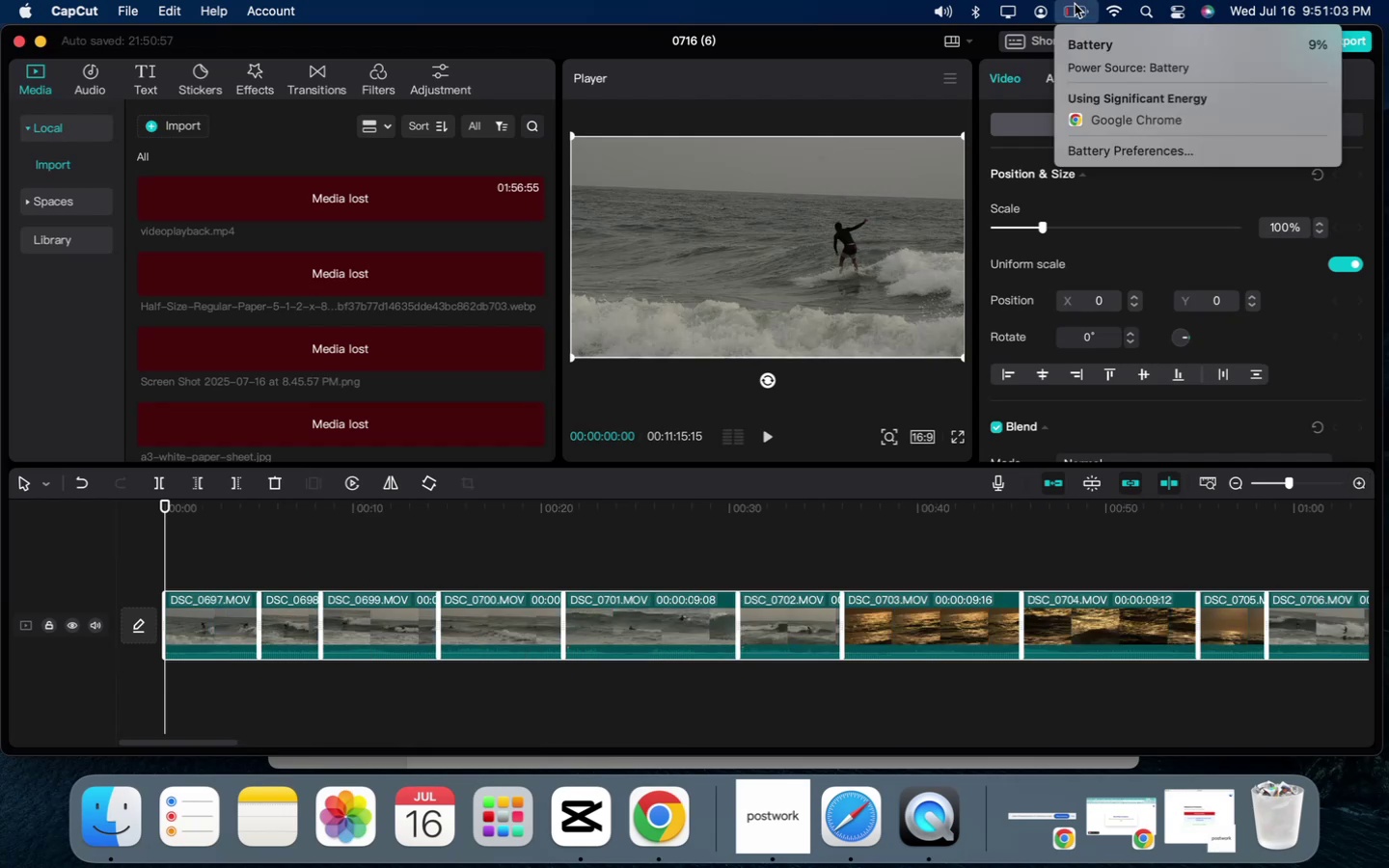 
left_click([1075, 4])
 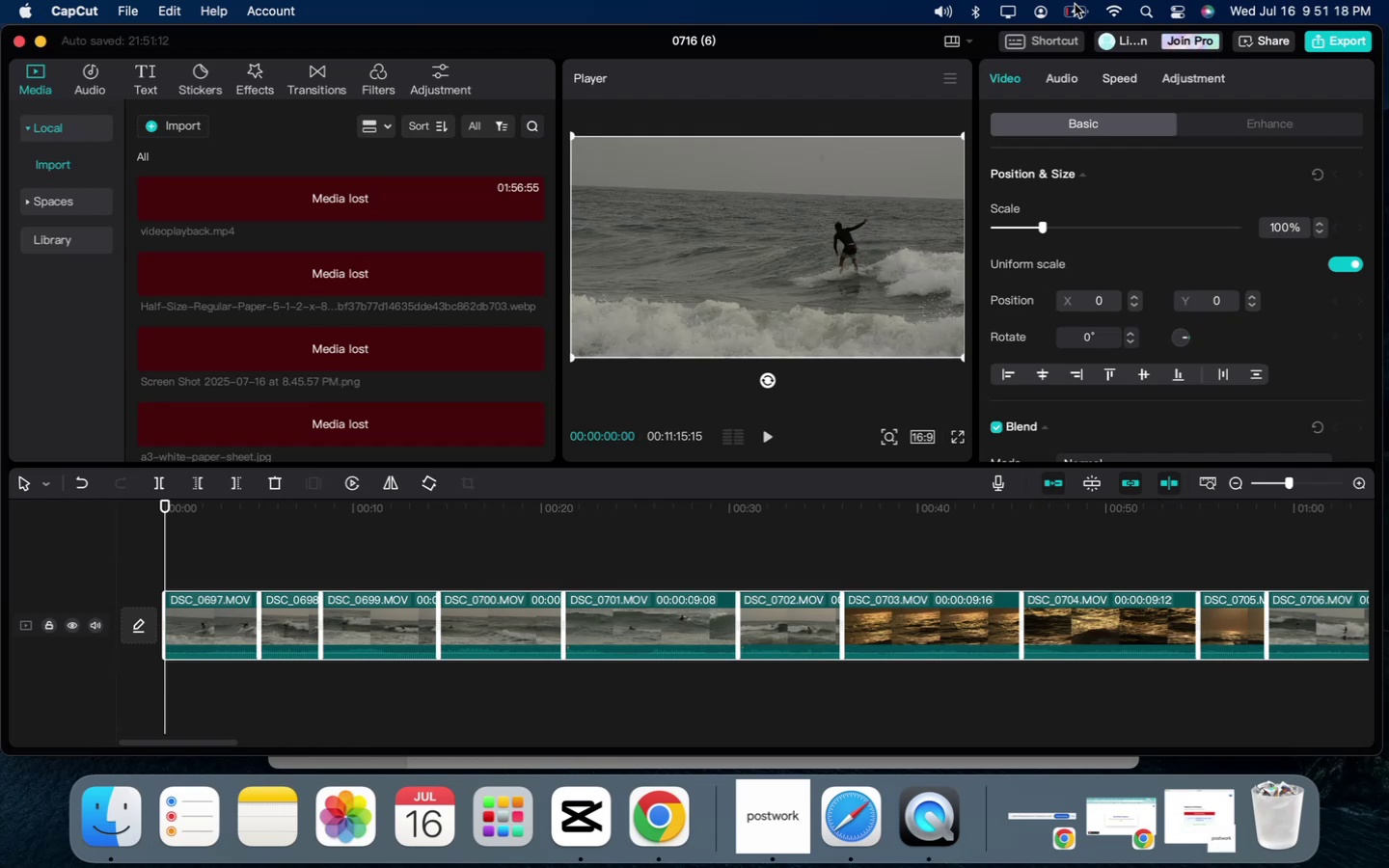 
wait(19.43)
 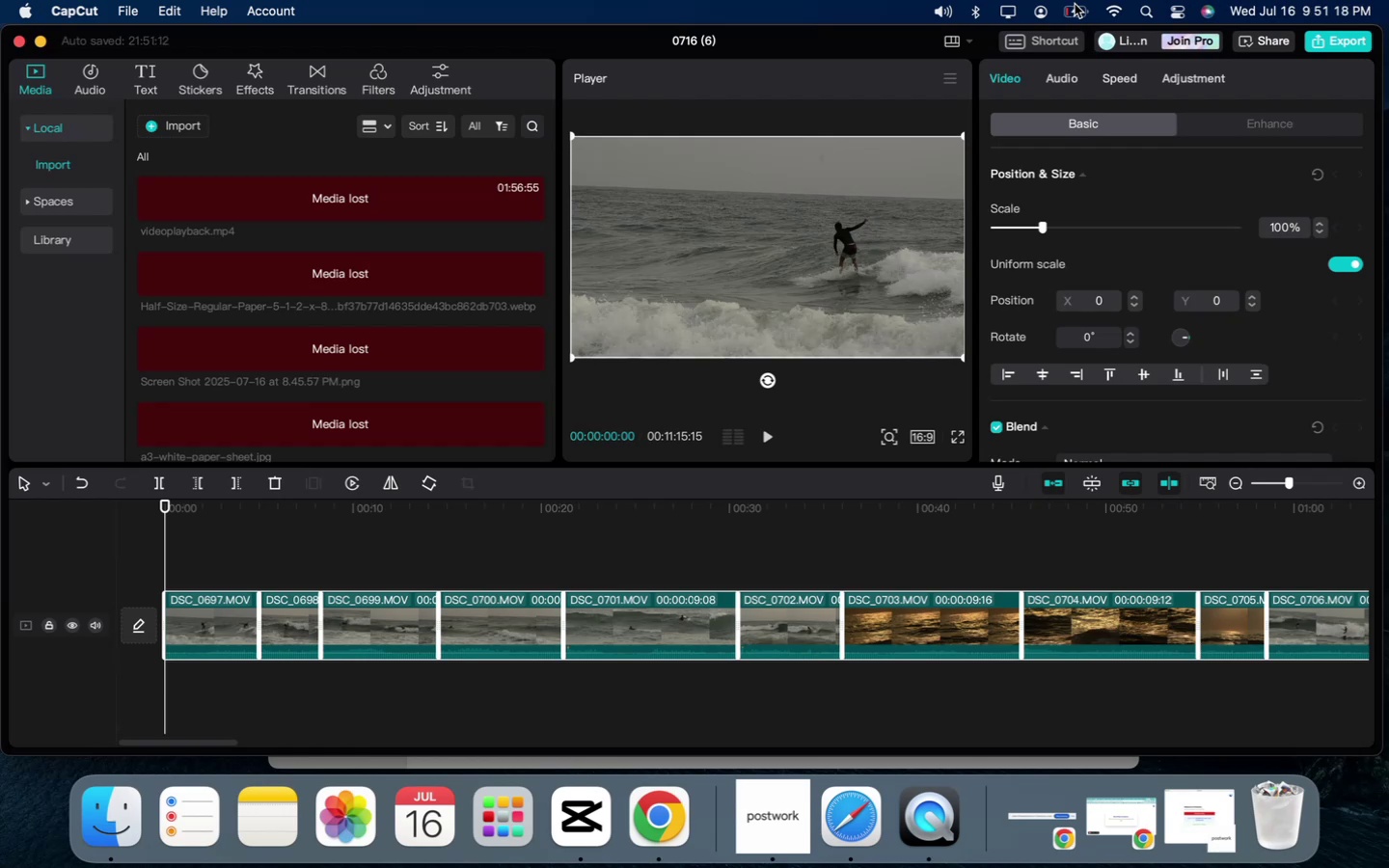 
left_click([370, 565])
 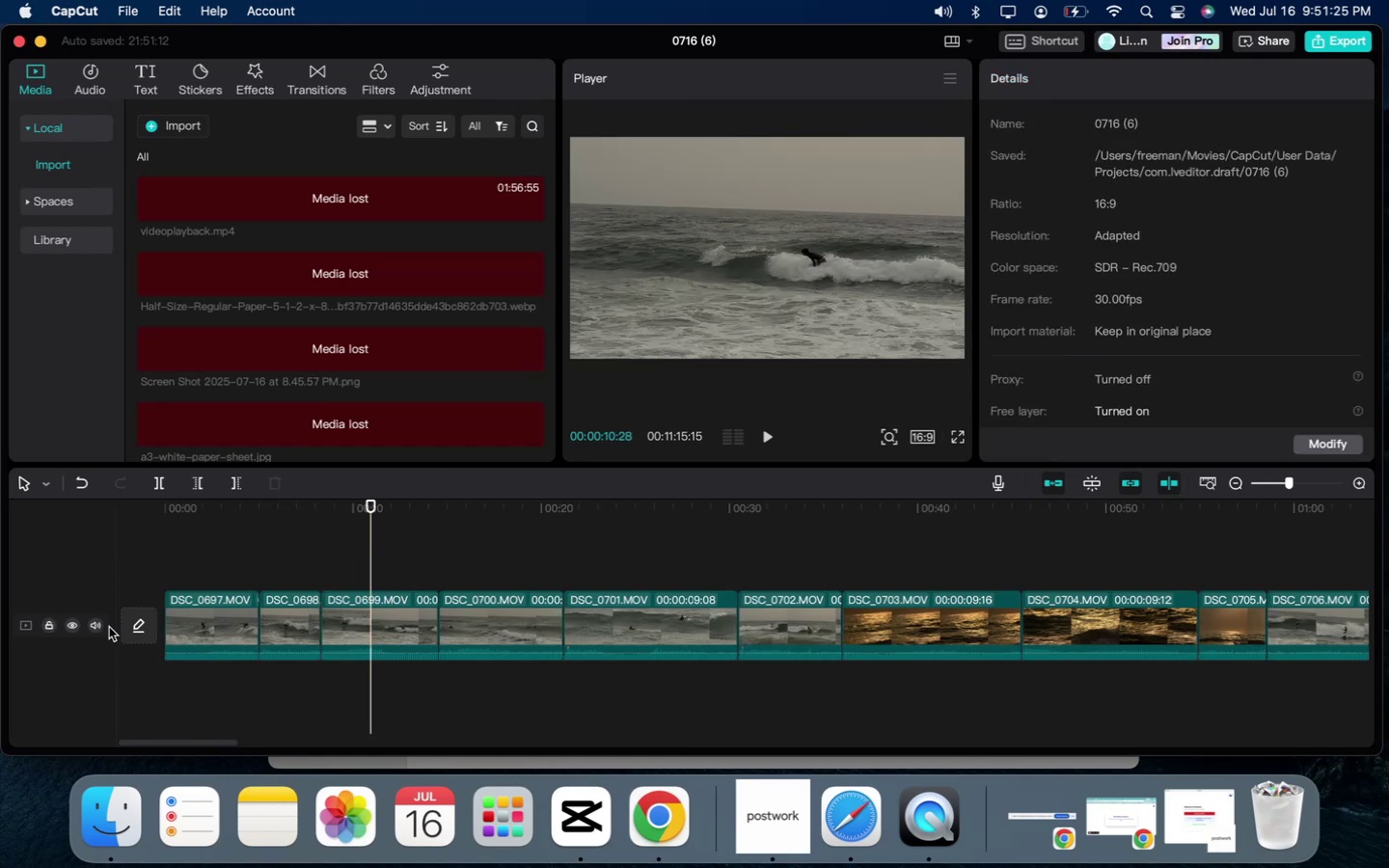 
left_click([97, 628])
 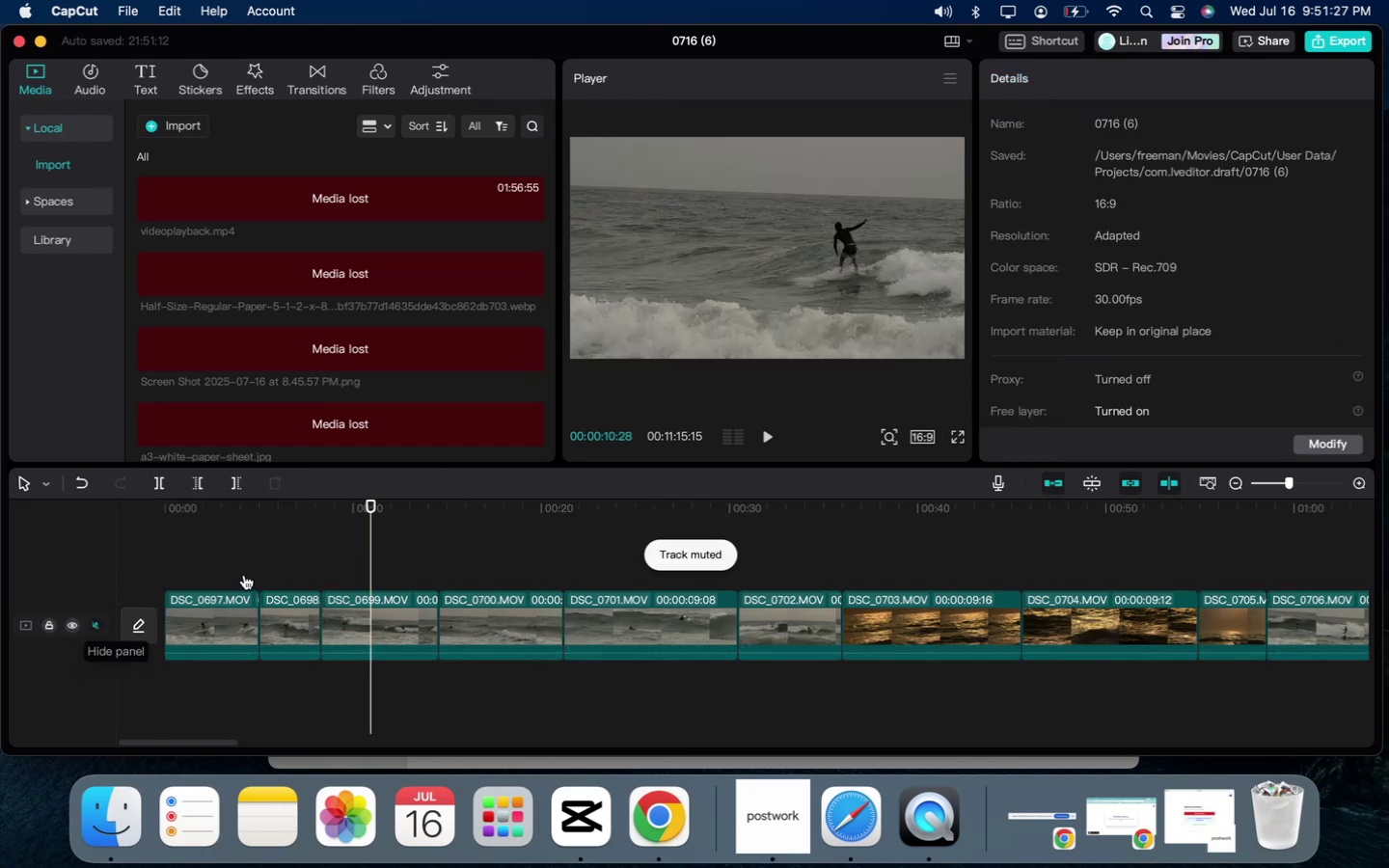 
left_click_drag(start_coordinate=[232, 572], to_coordinate=[98, 539])
 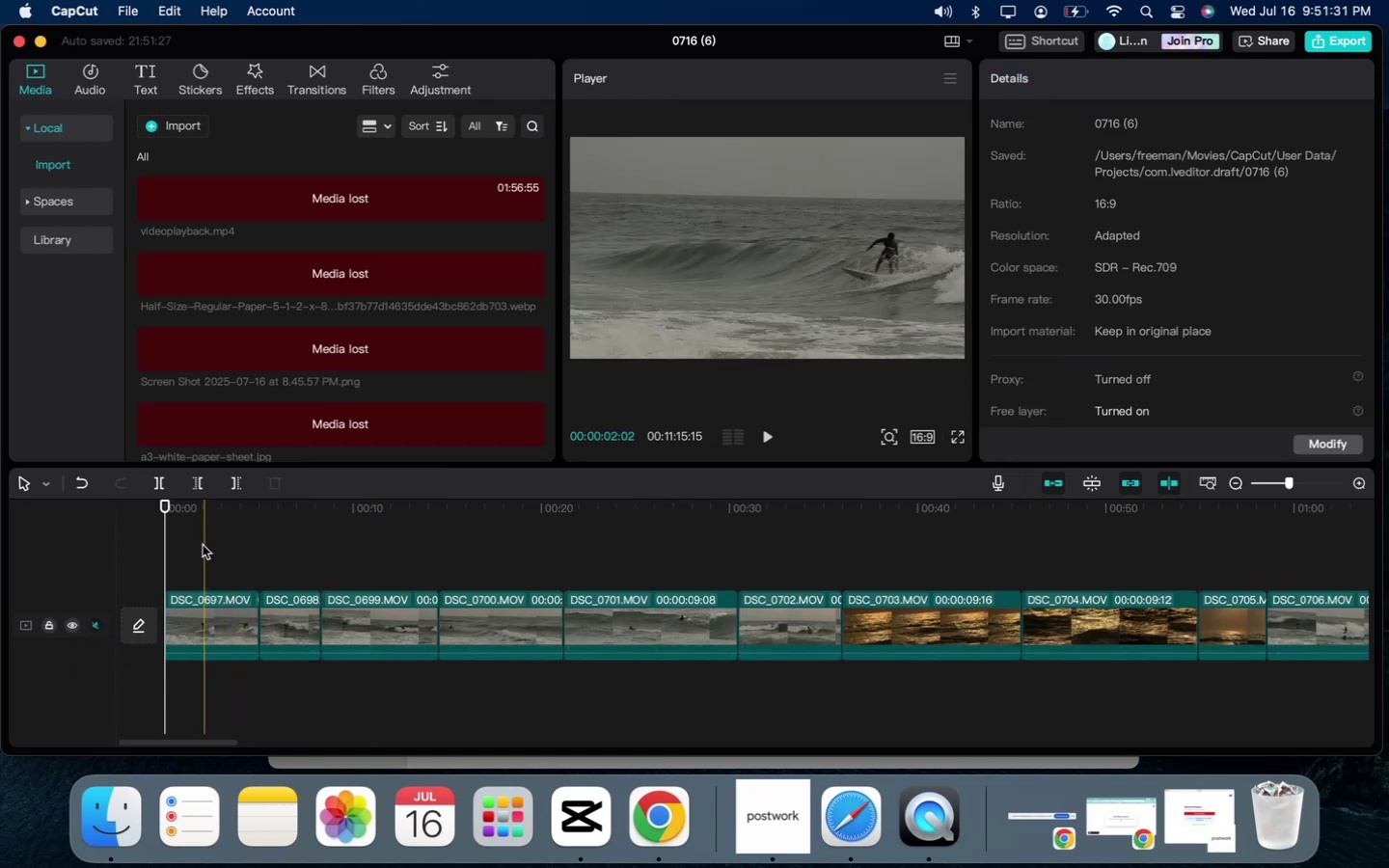 
left_click([1358, 482])
 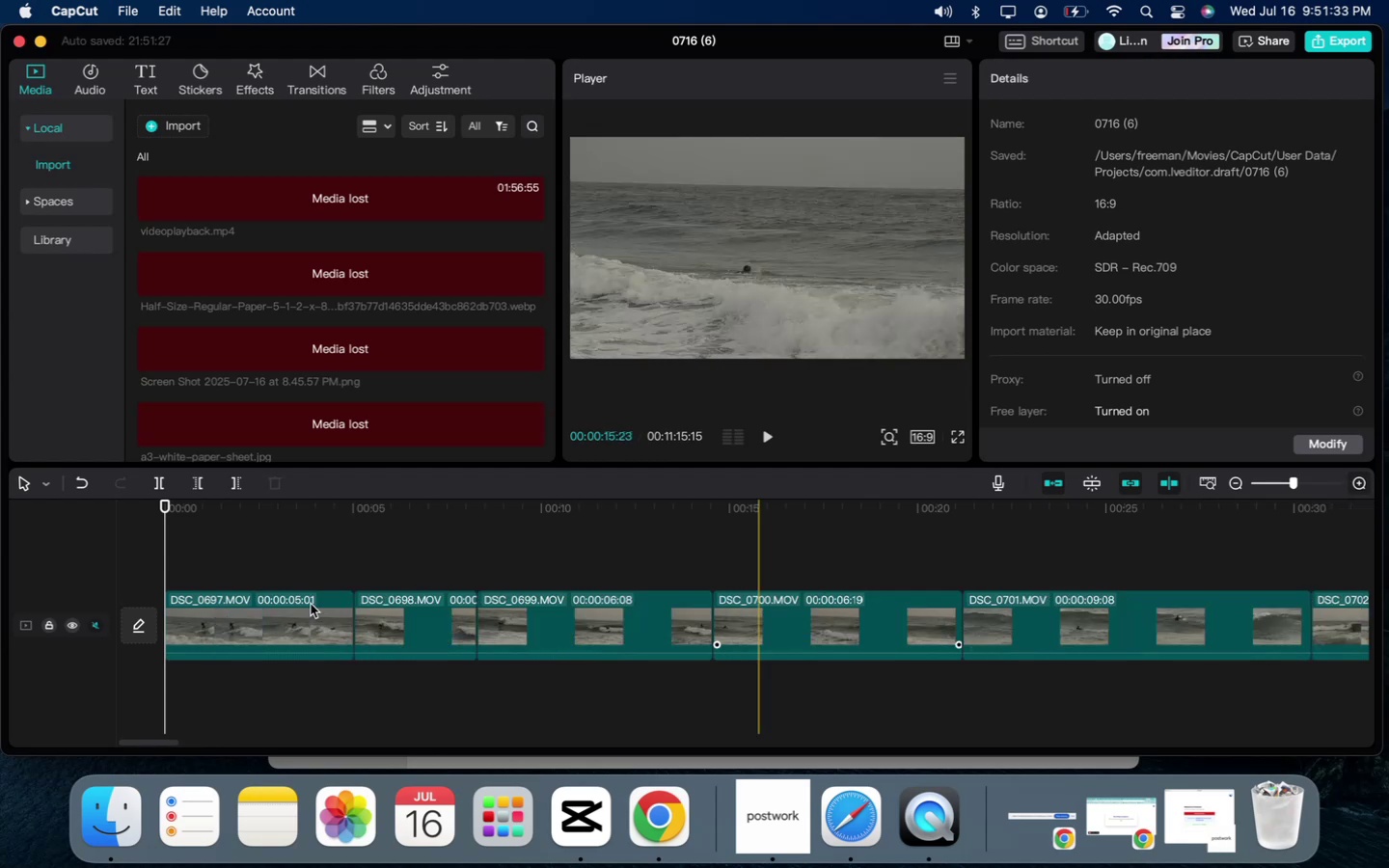 
left_click([254, 556])
 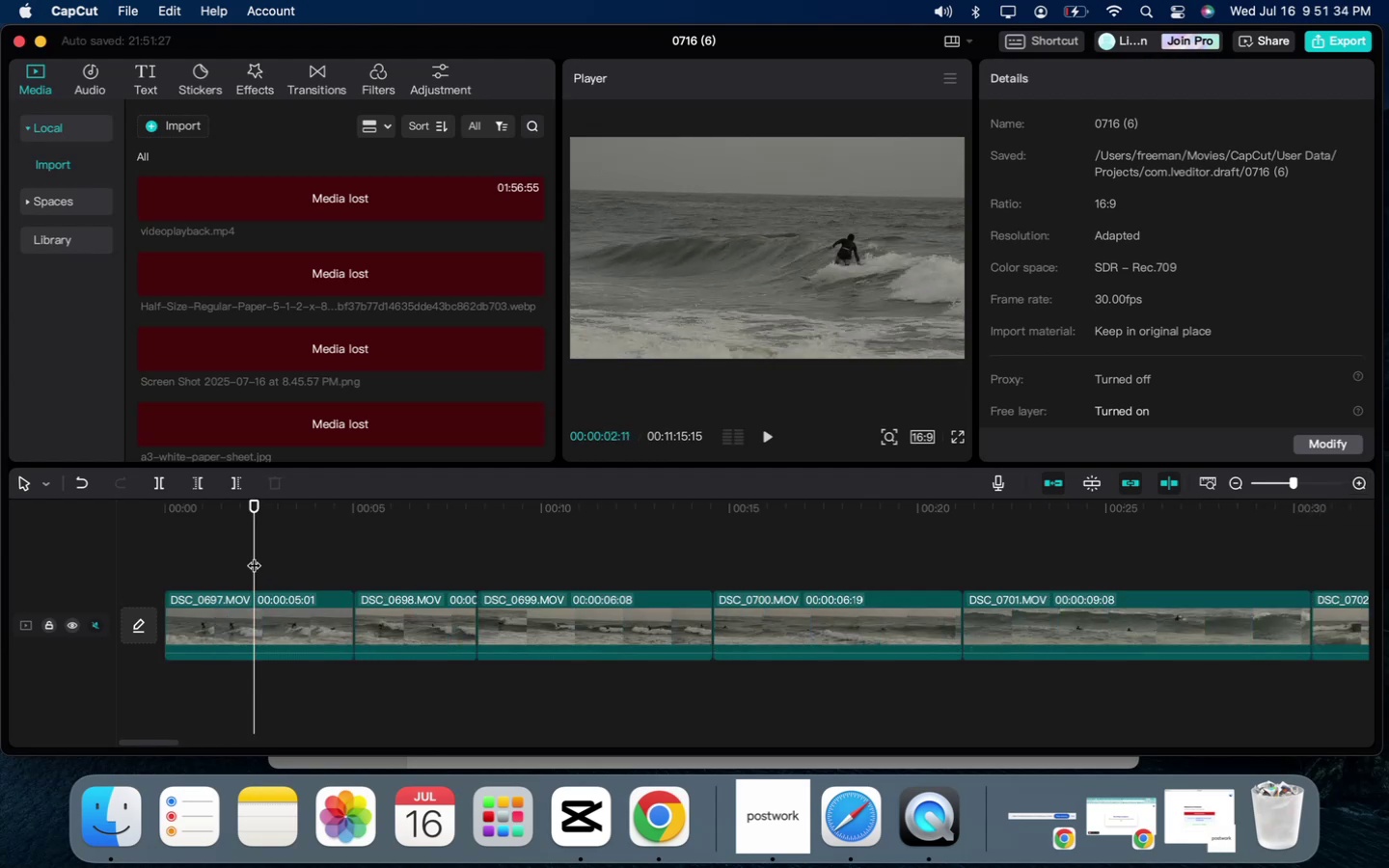 
left_click_drag(start_coordinate=[254, 556], to_coordinate=[160, 551])
 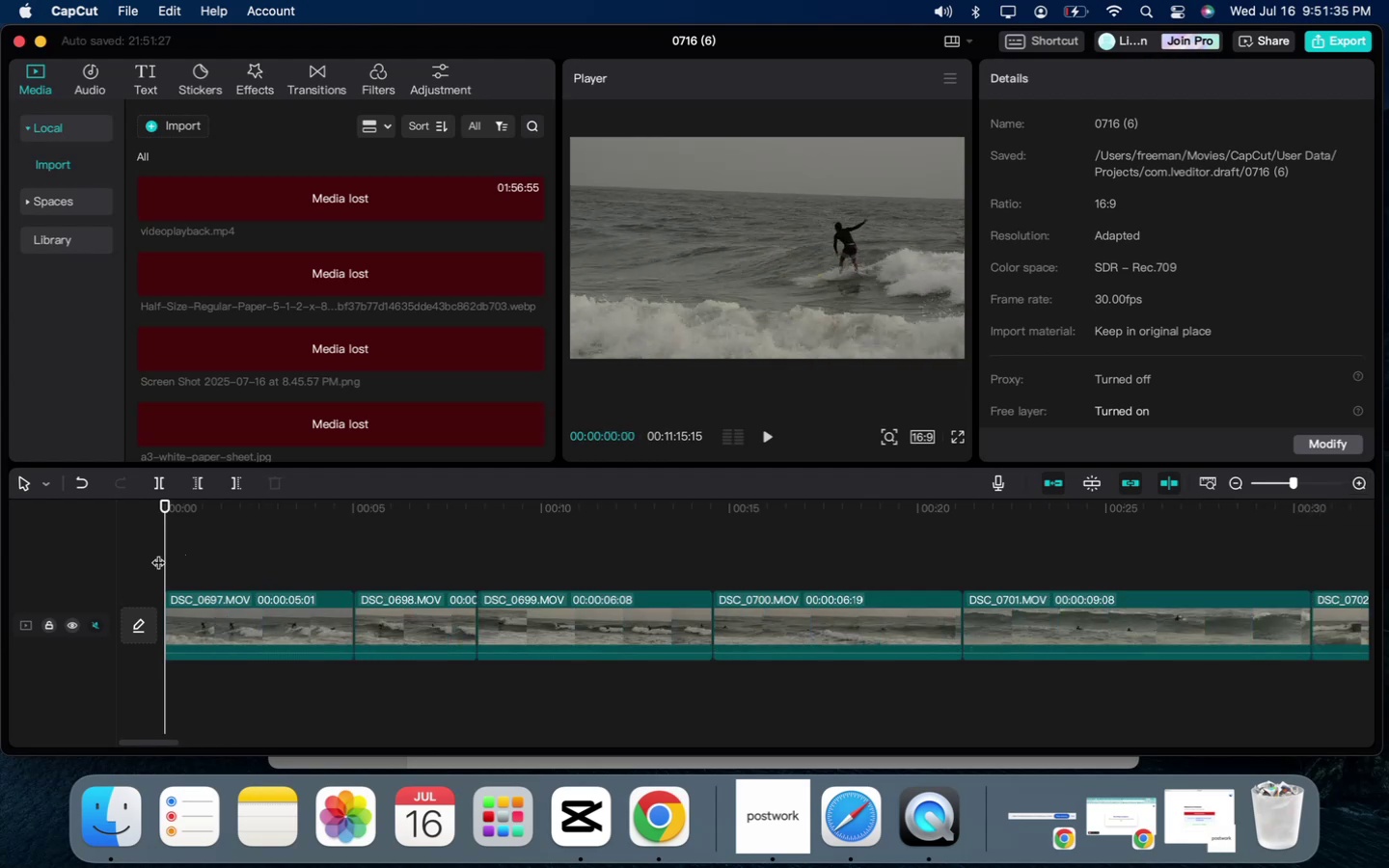 
key(Space)
 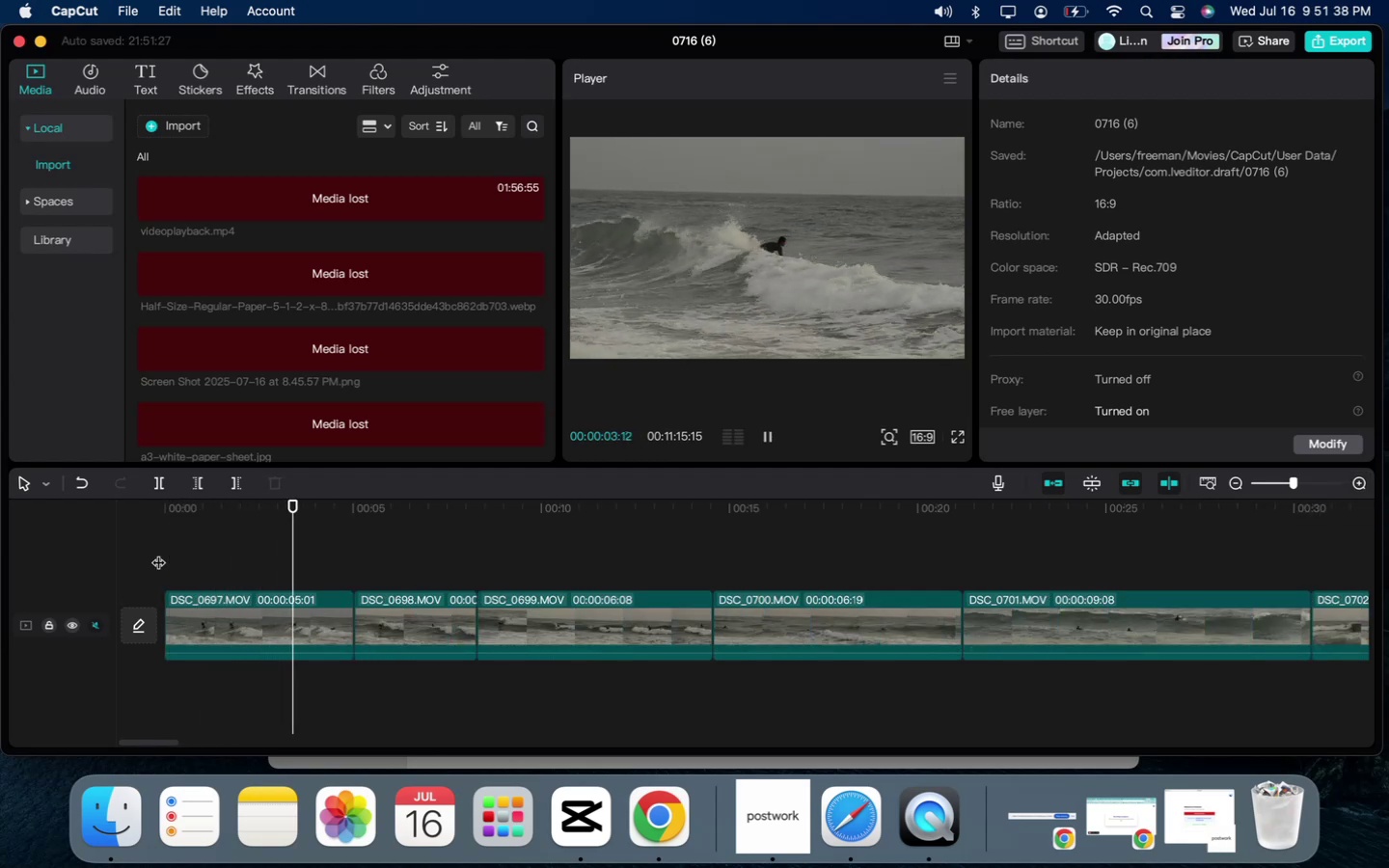 
key(Space)
 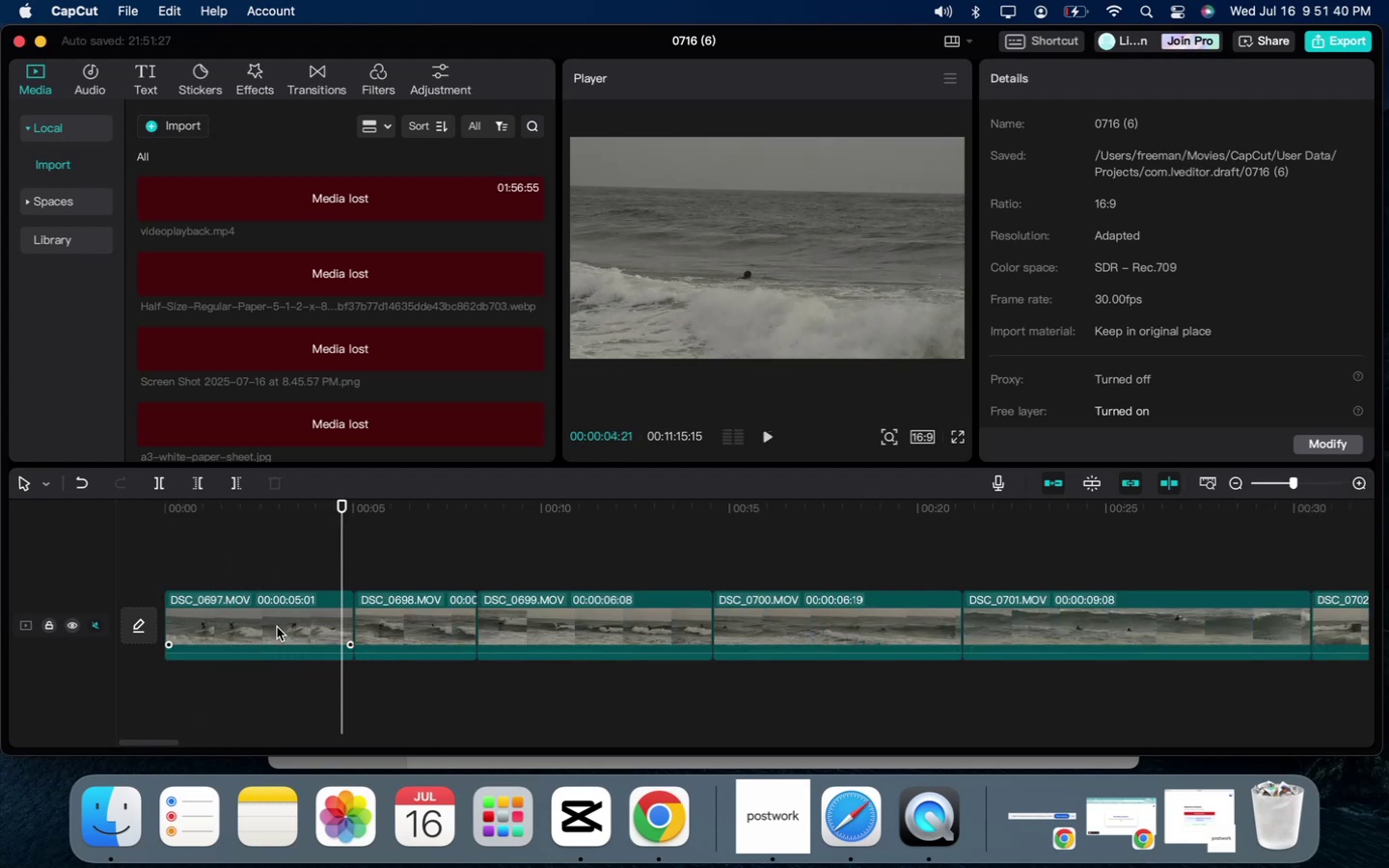 
left_click([277, 627])
 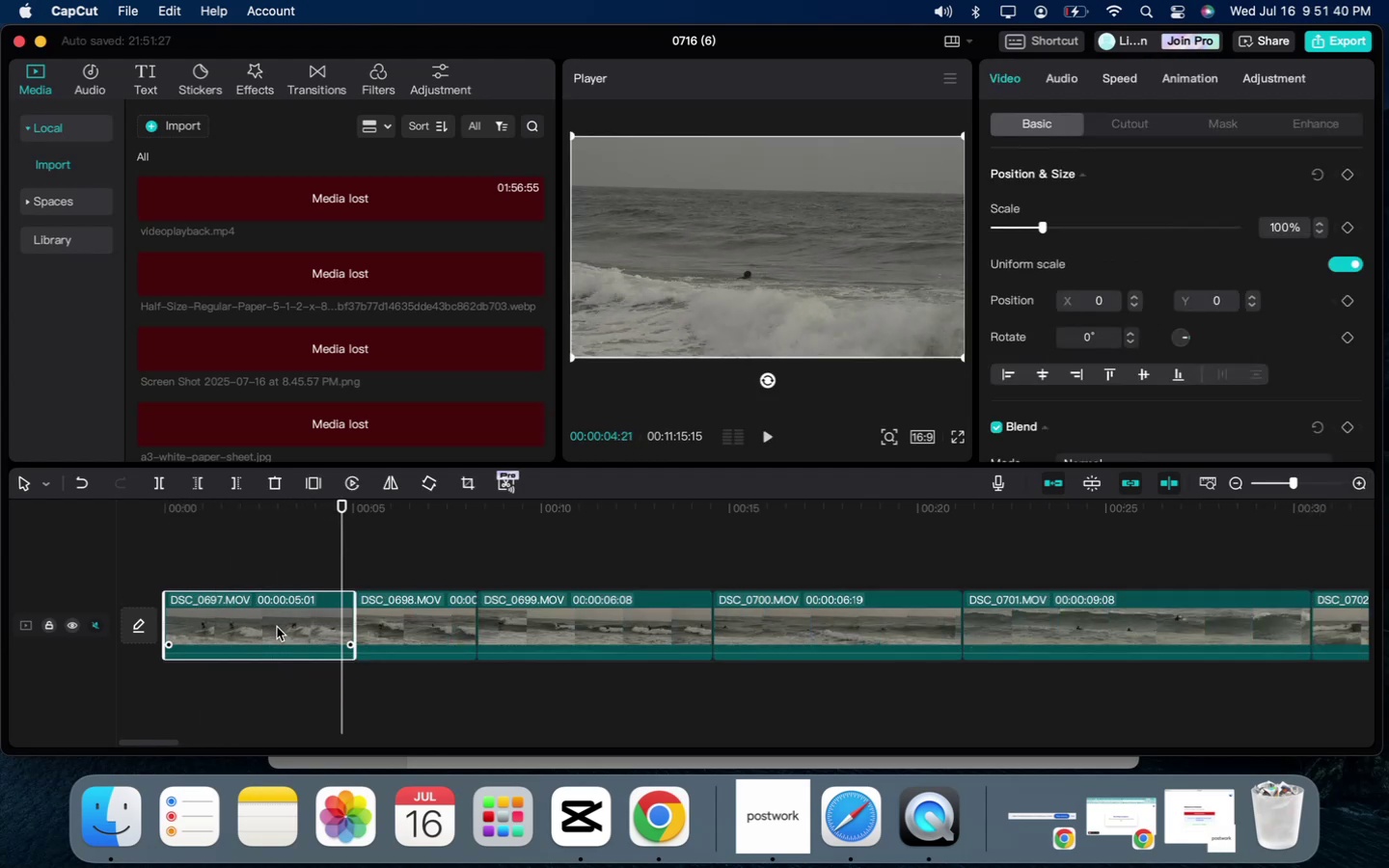 
key(Backspace)
 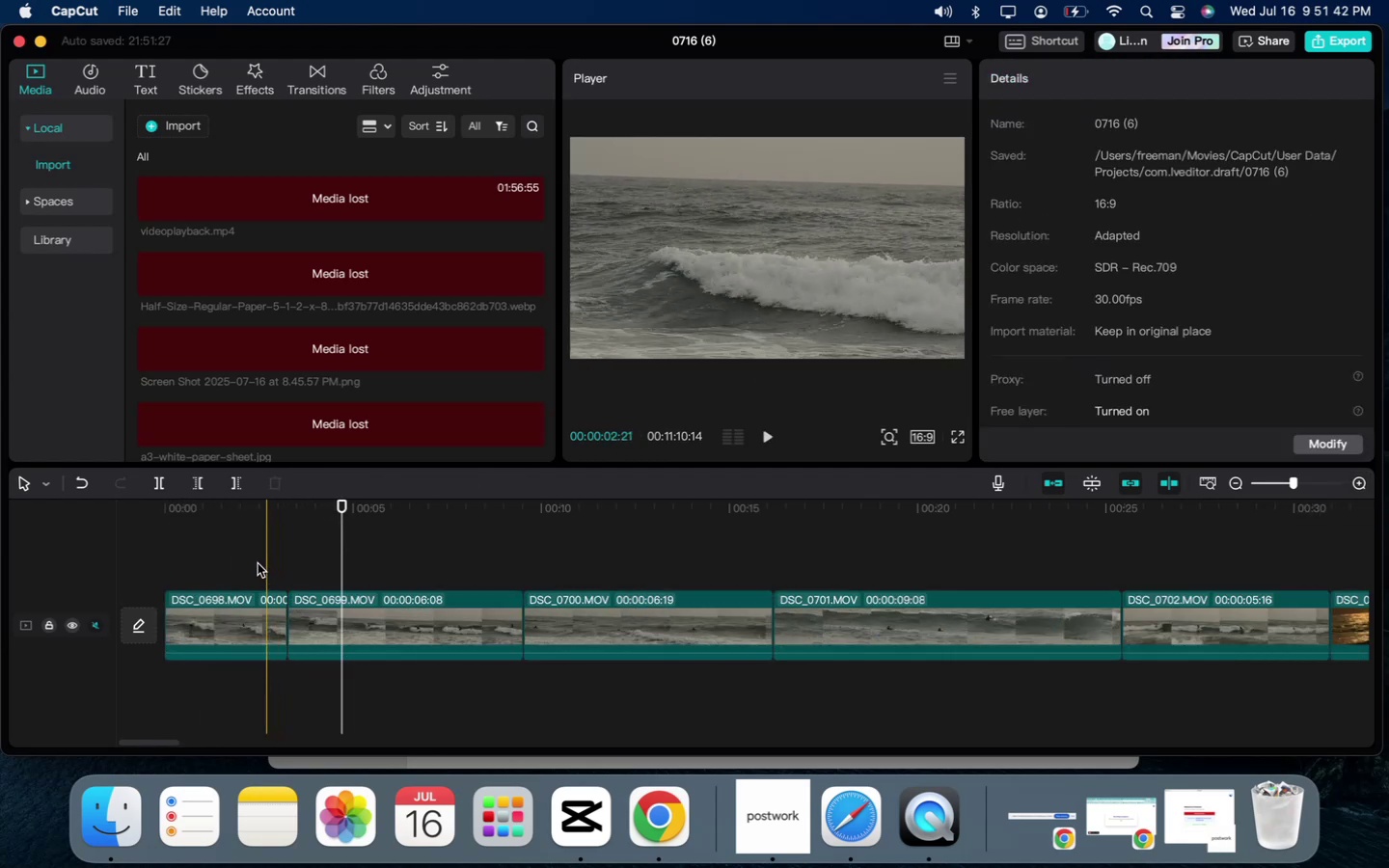 
left_click_drag(start_coordinate=[258, 563], to_coordinate=[164, 525])
 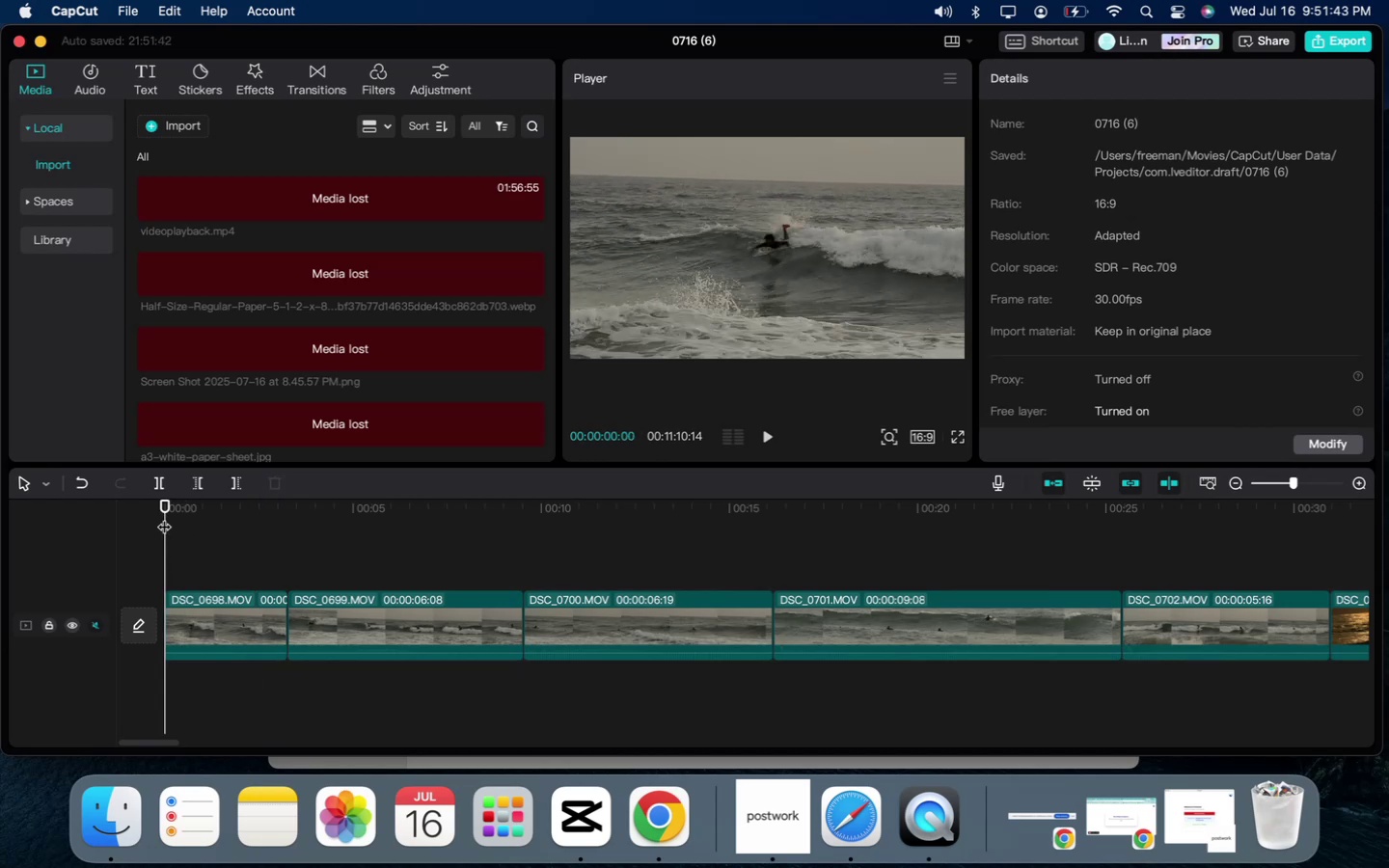 
key(Space)
 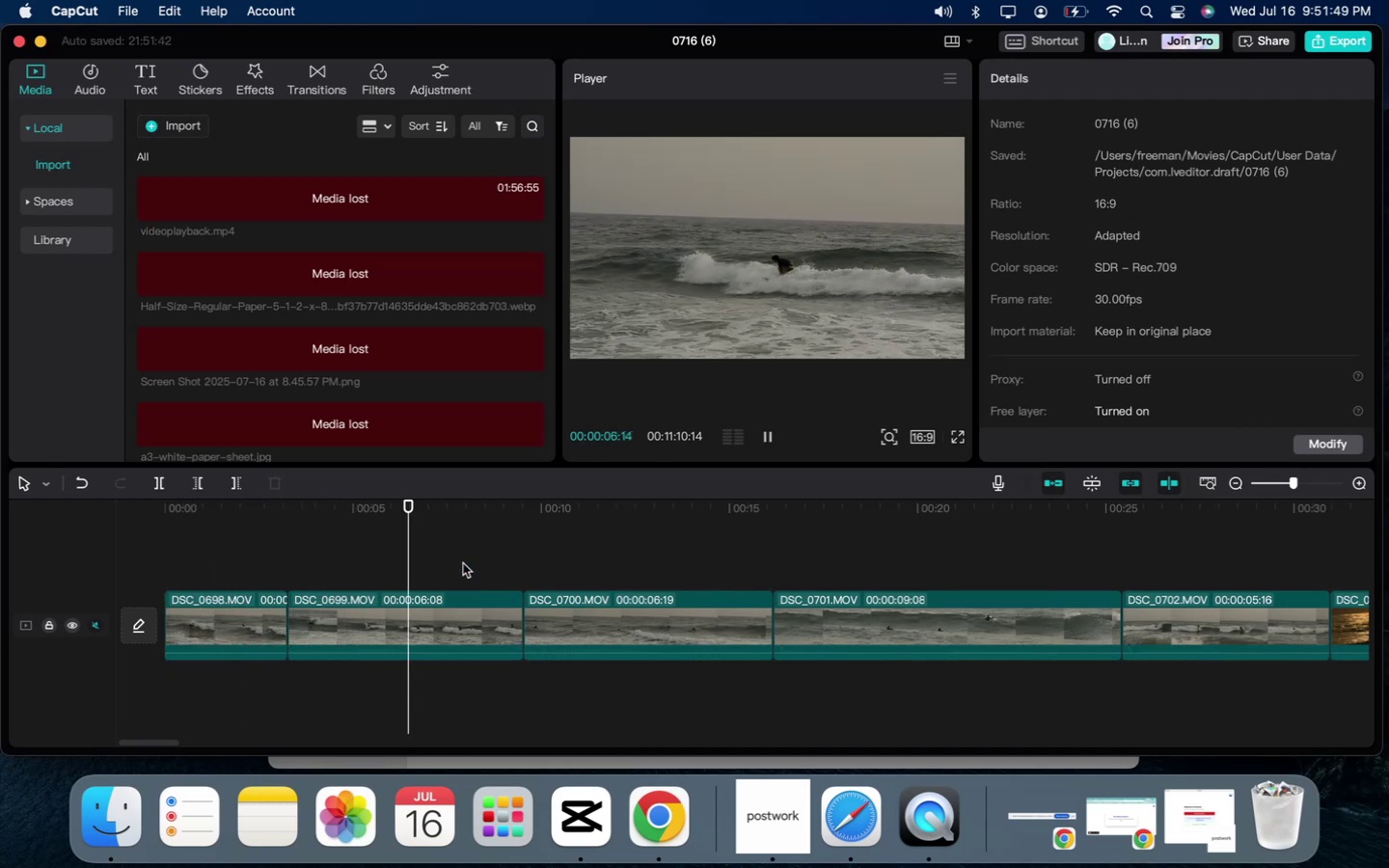 
wait(11.62)
 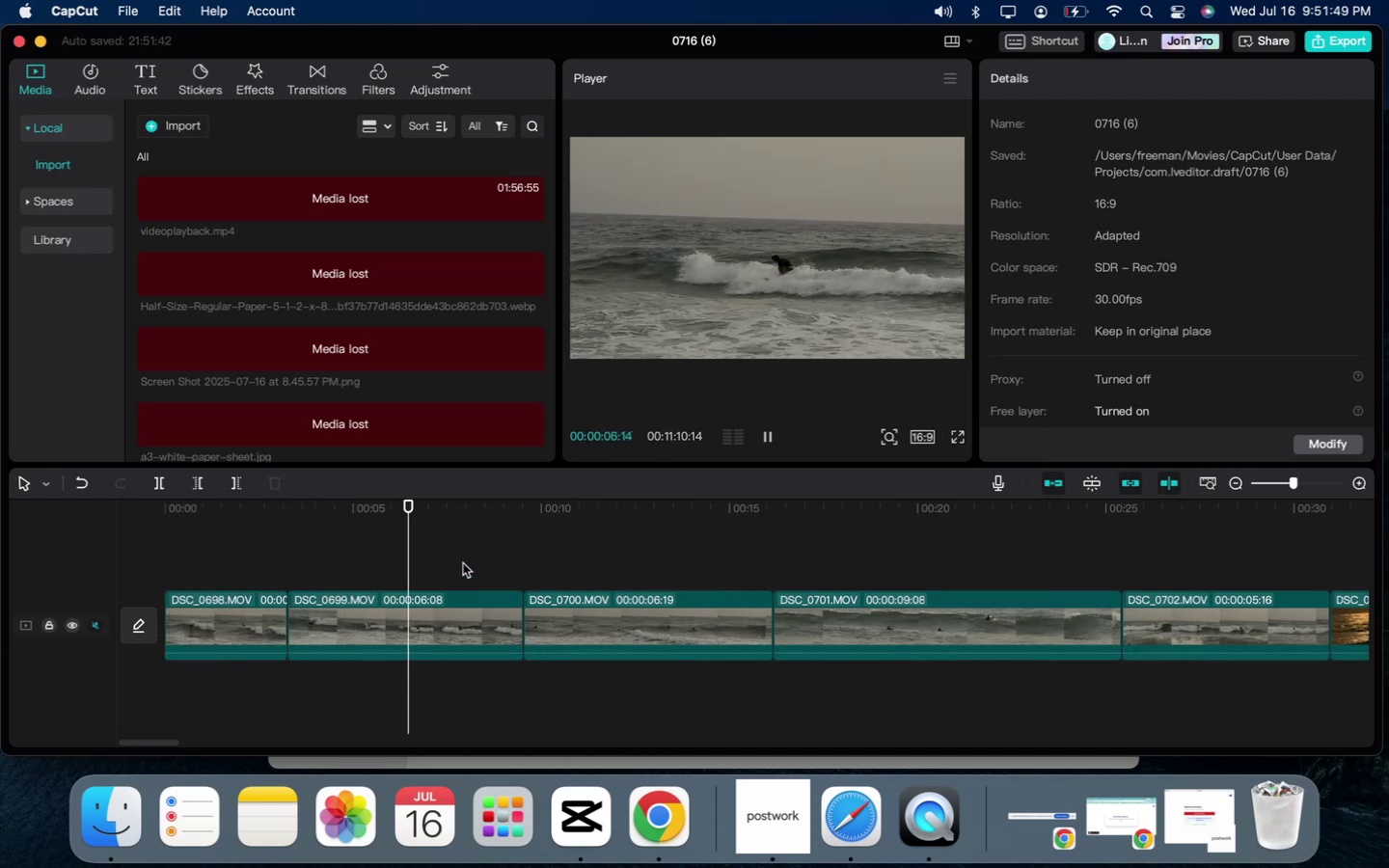 
key(Space)
 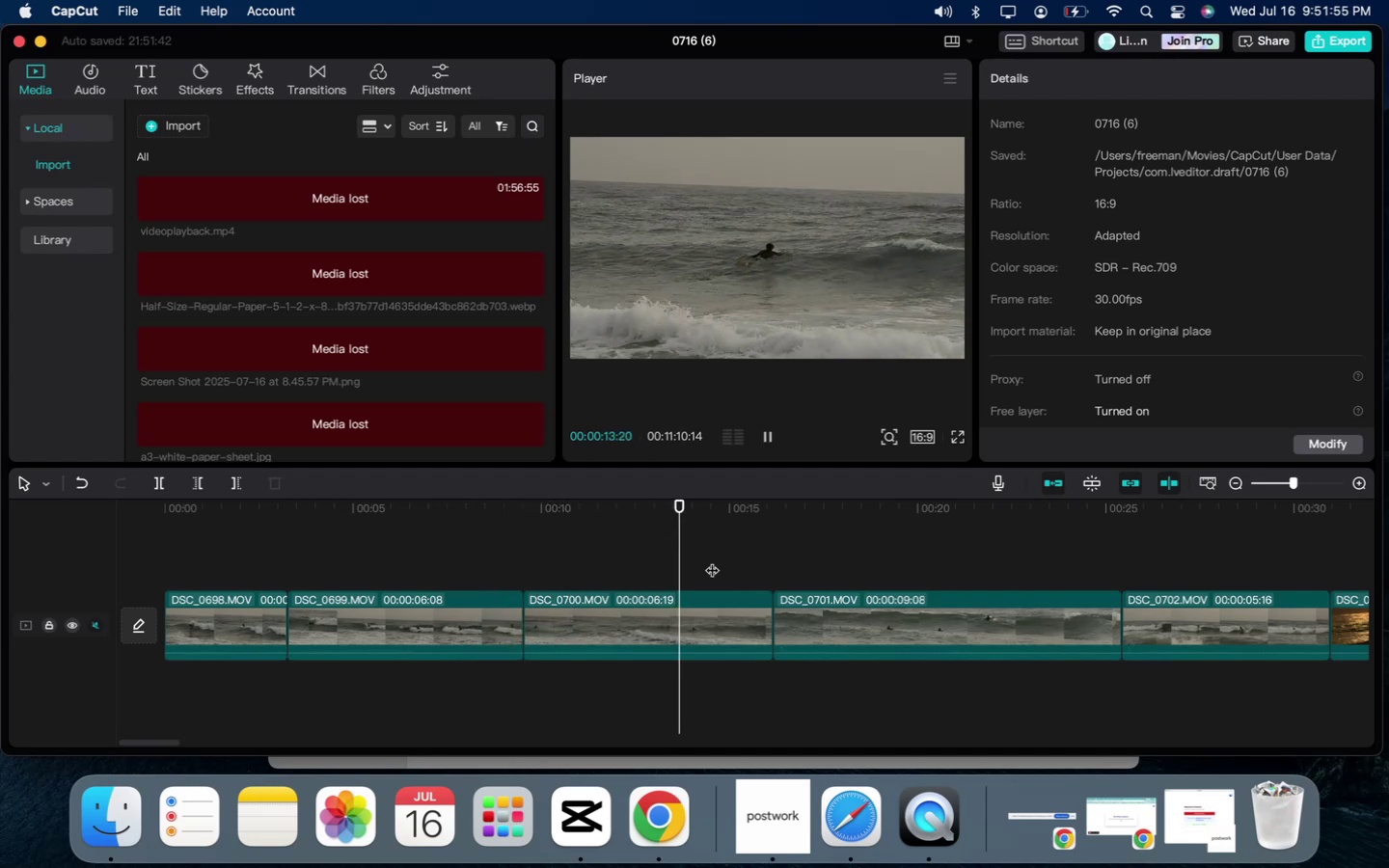 
key(Space)
 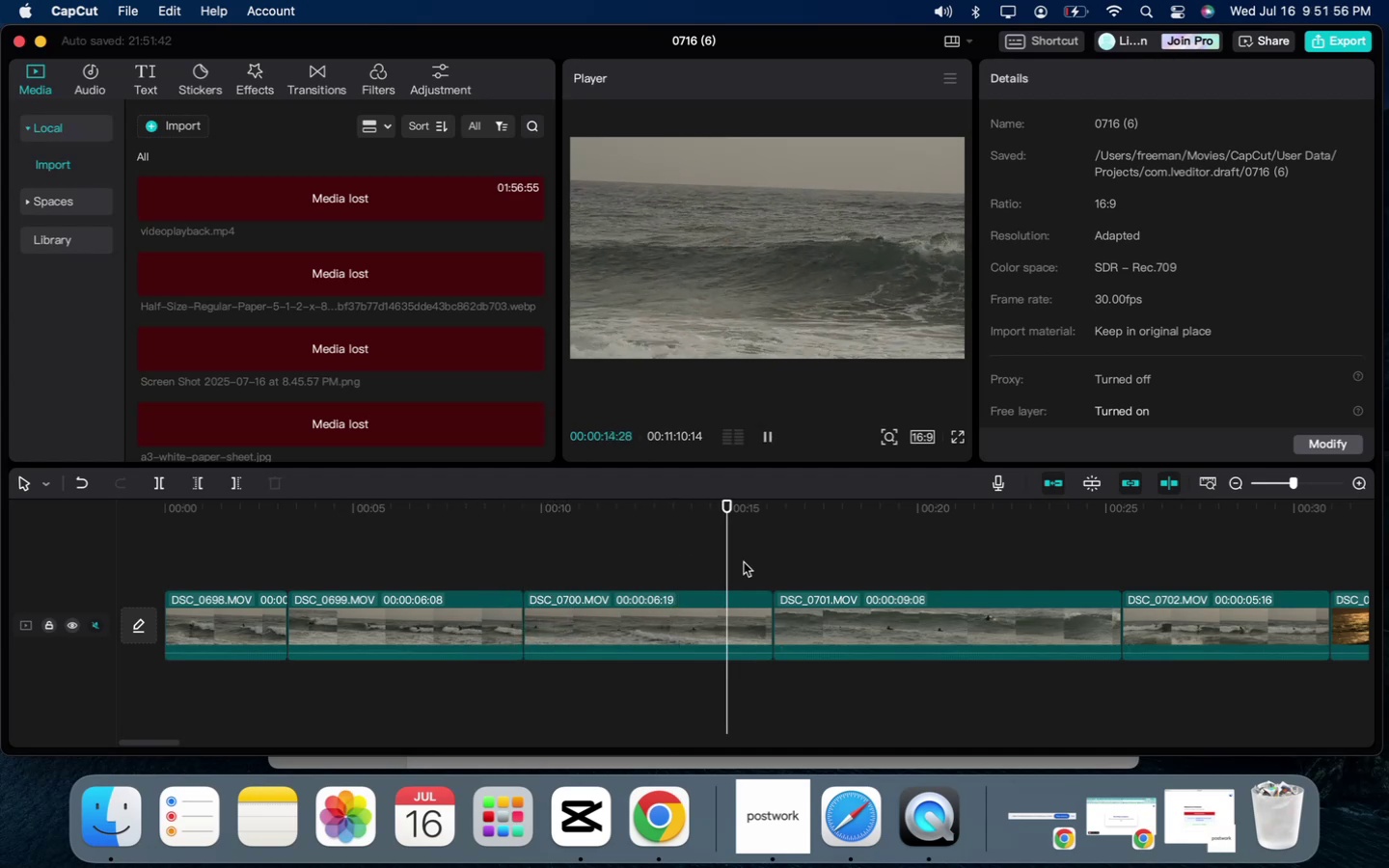 
left_click([745, 562])
 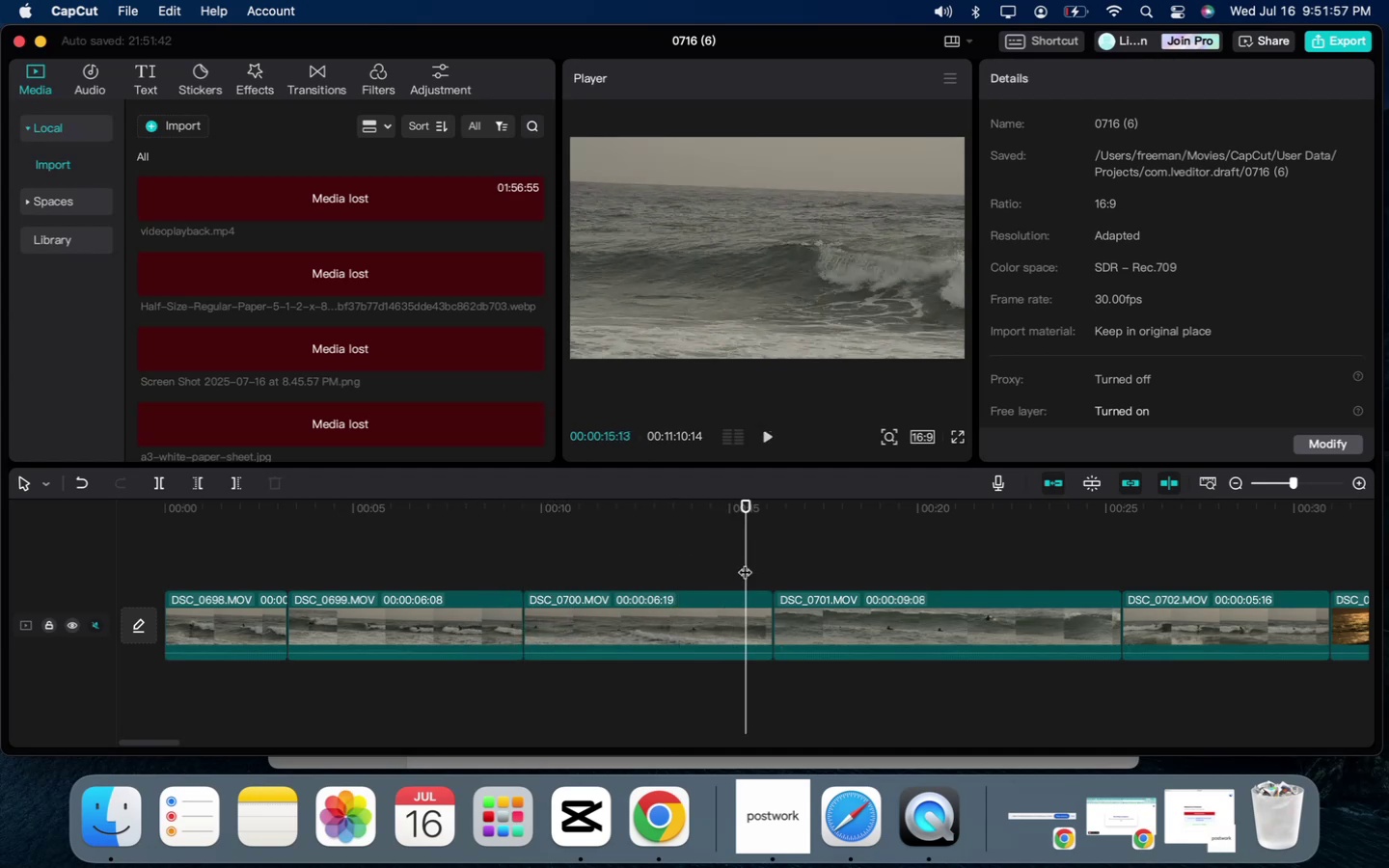 
key(Space)
 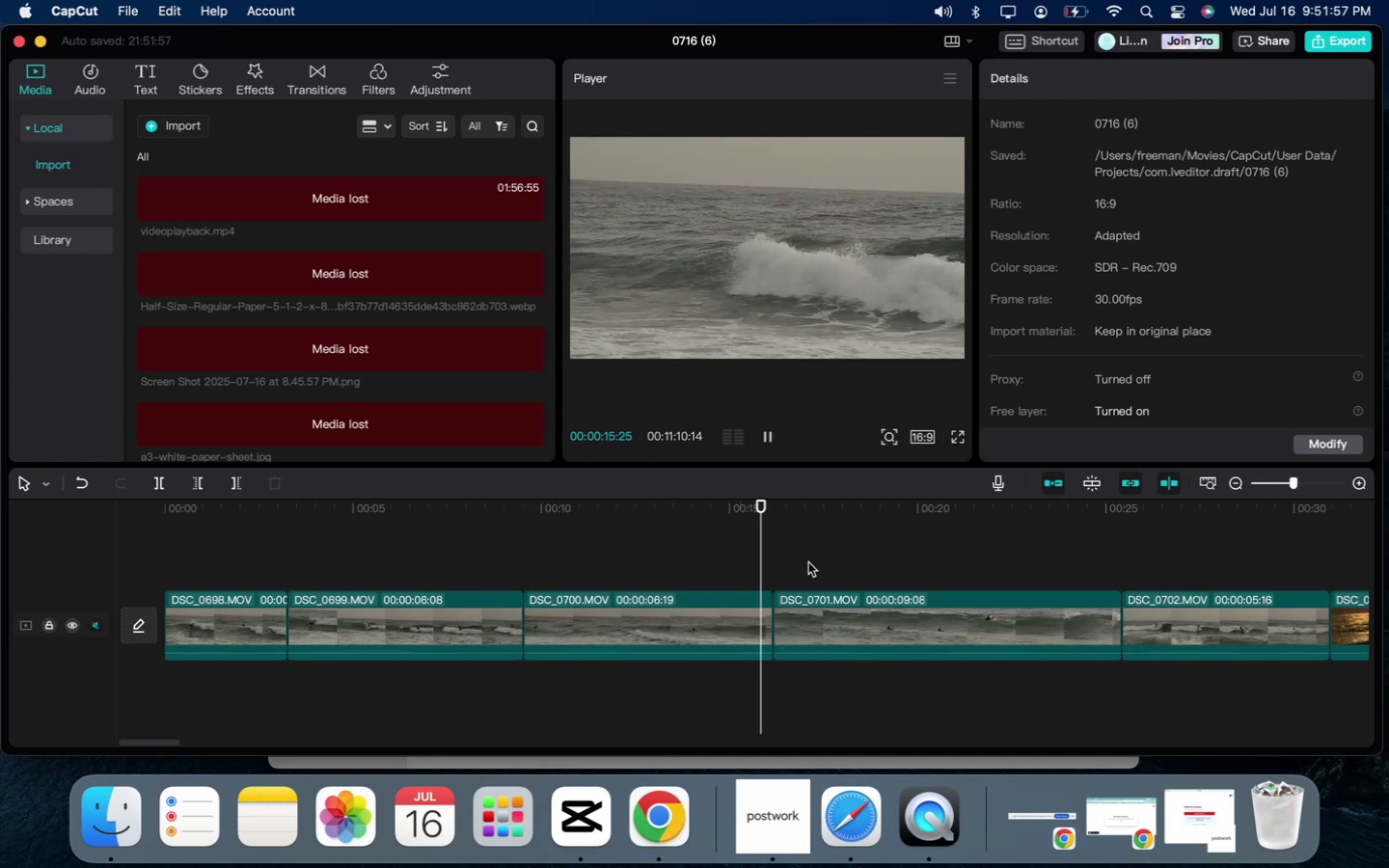 
left_click([808, 562])
 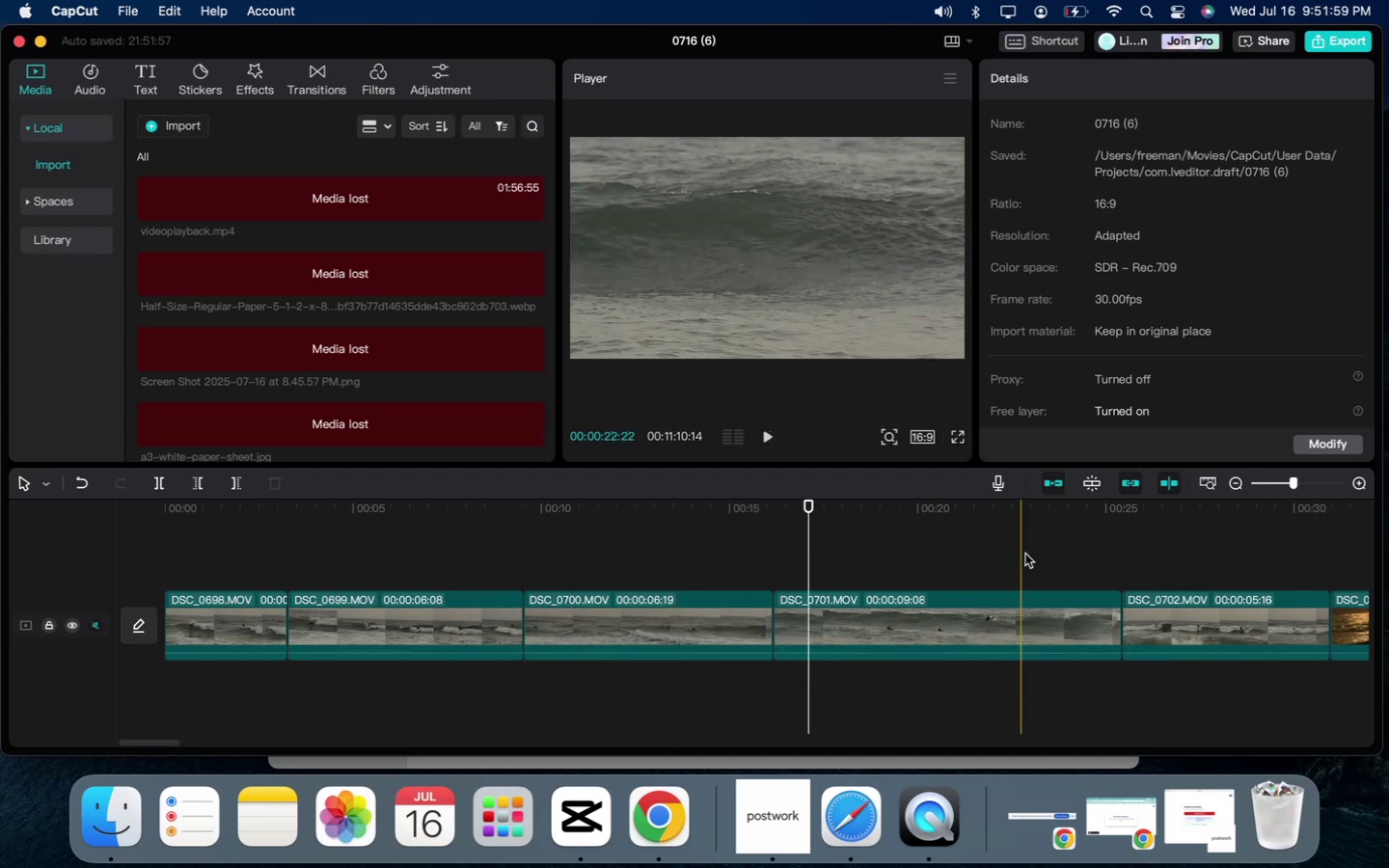 
key(Space)
 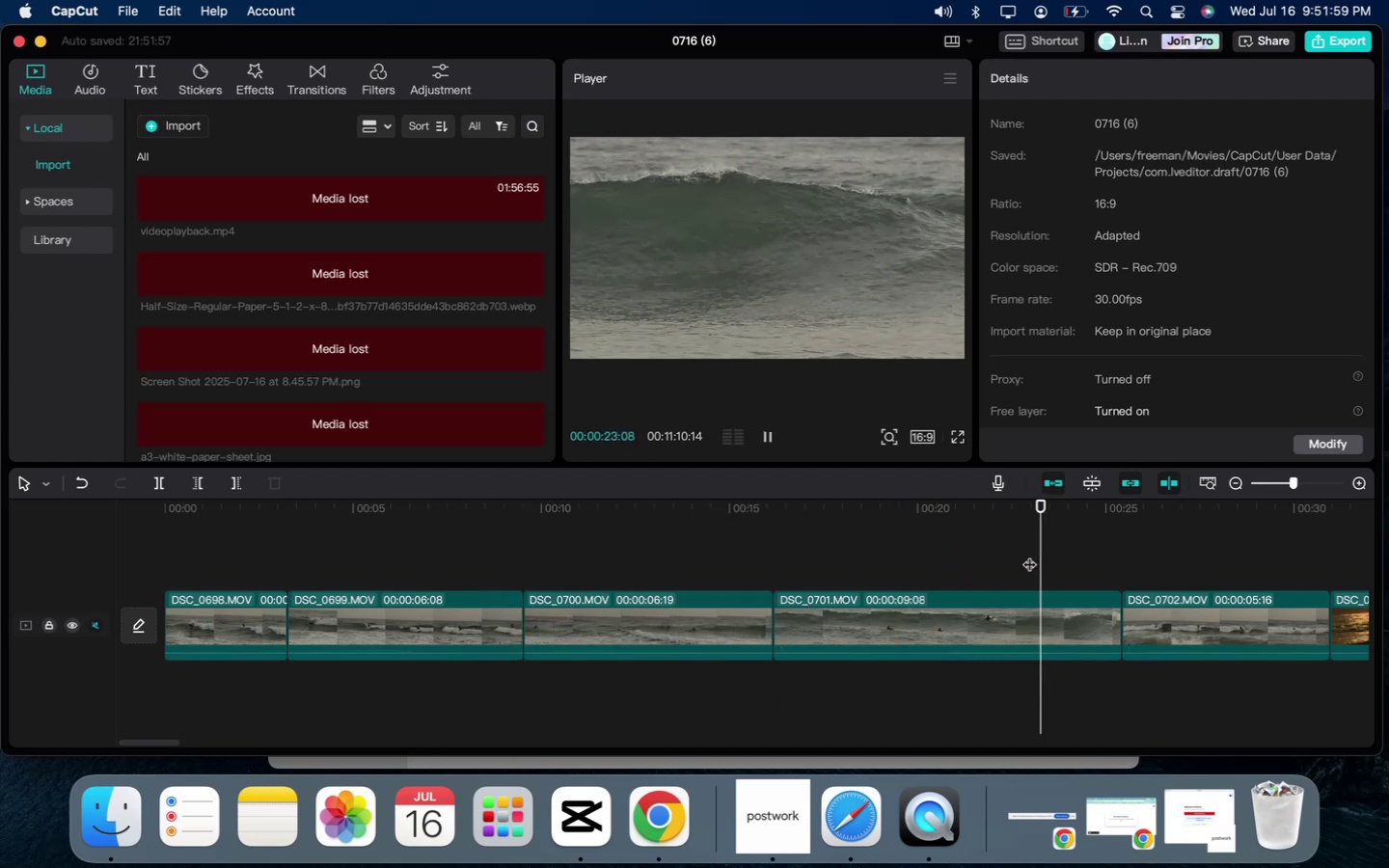 
key(Space)
 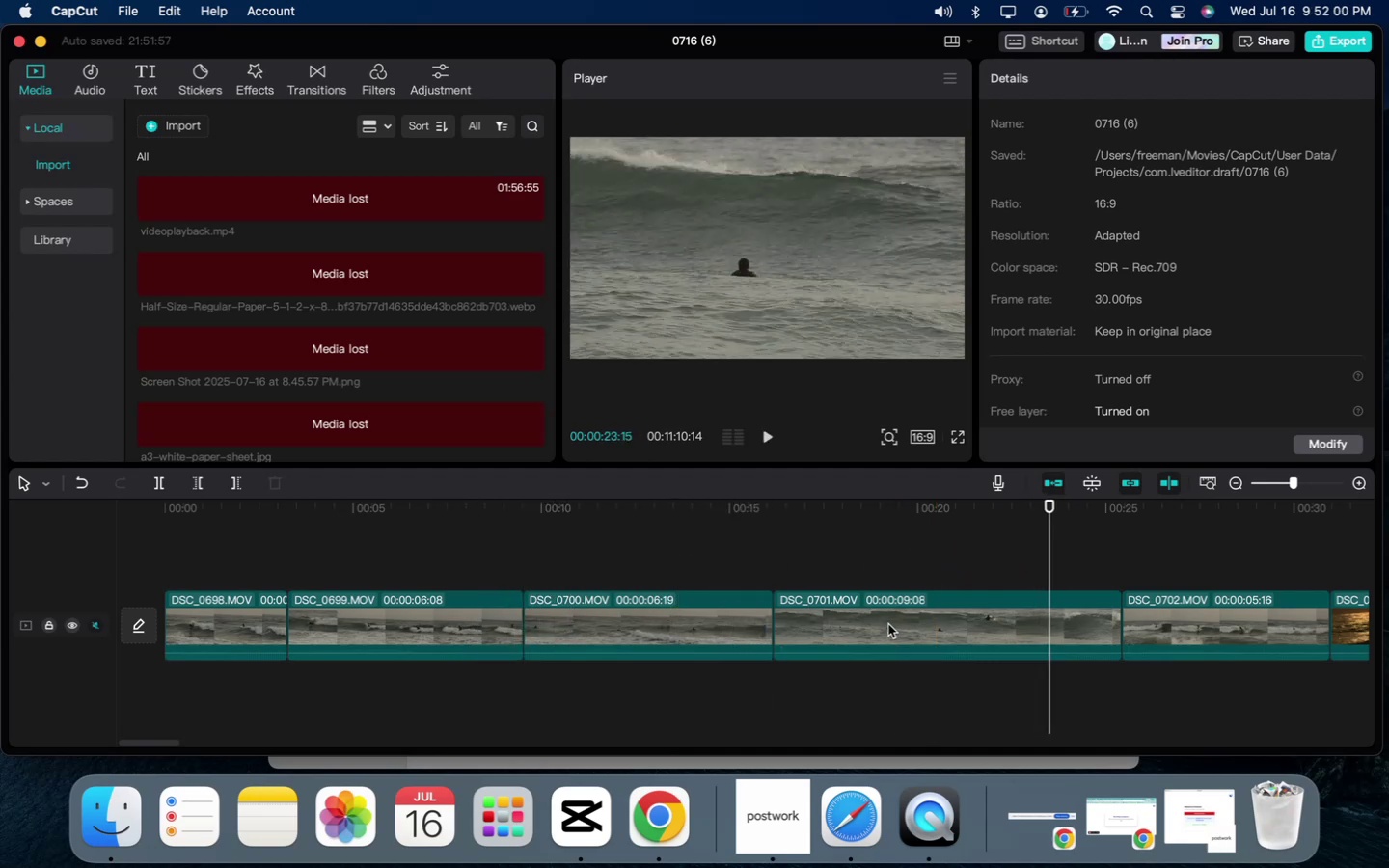 
left_click([888, 625])
 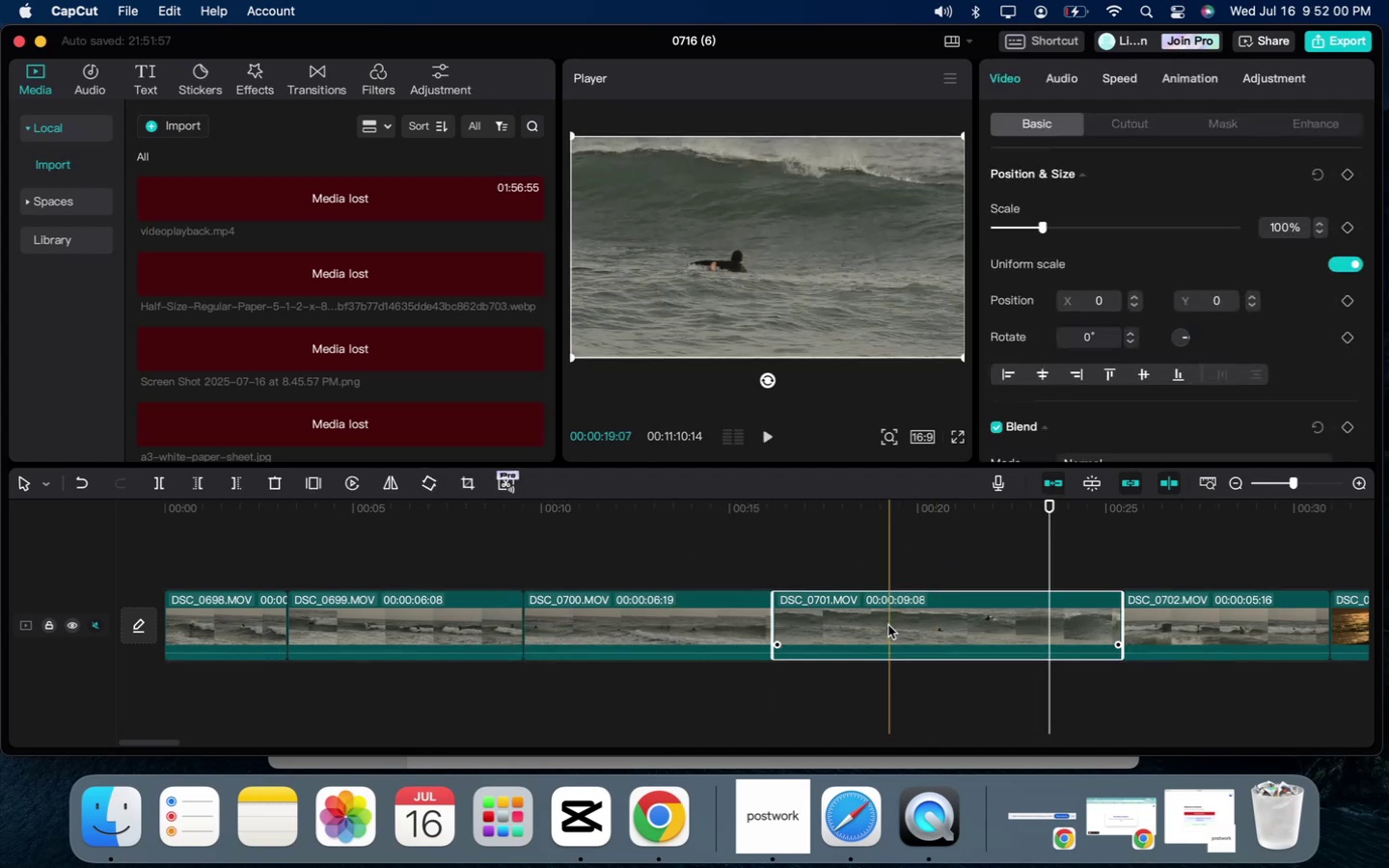 
key(Backspace)
 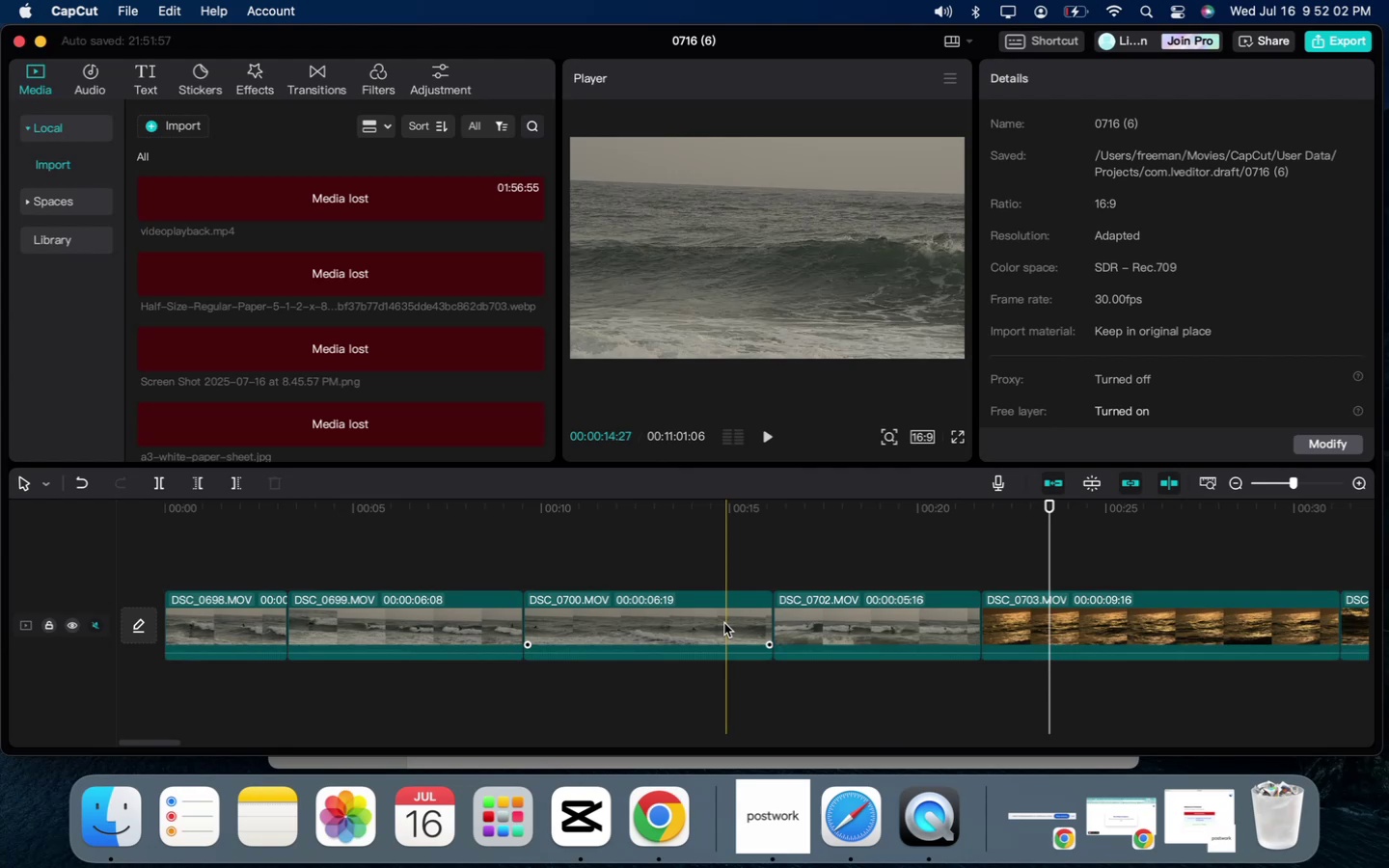 
left_click([724, 623])
 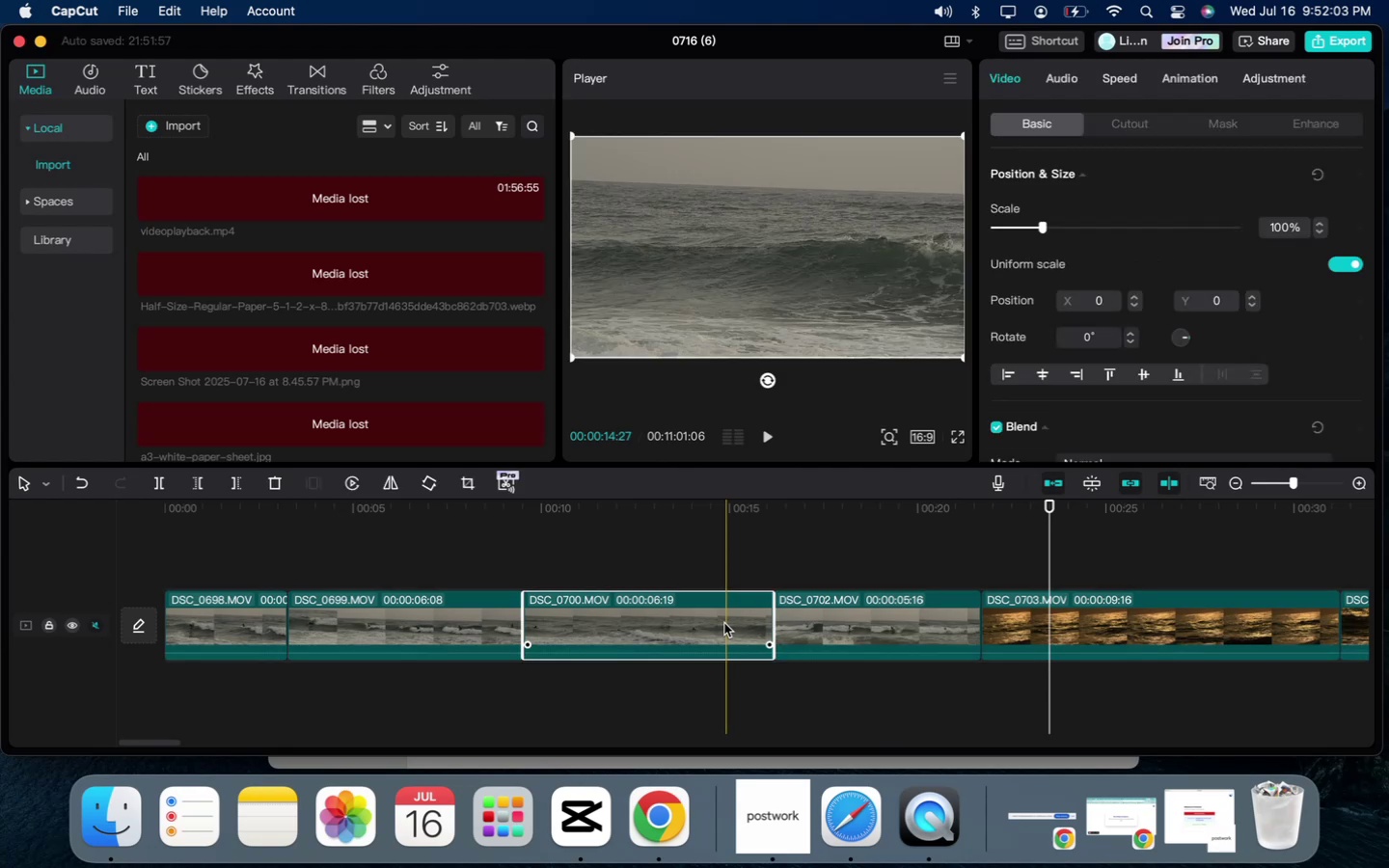 
key(Backspace)
 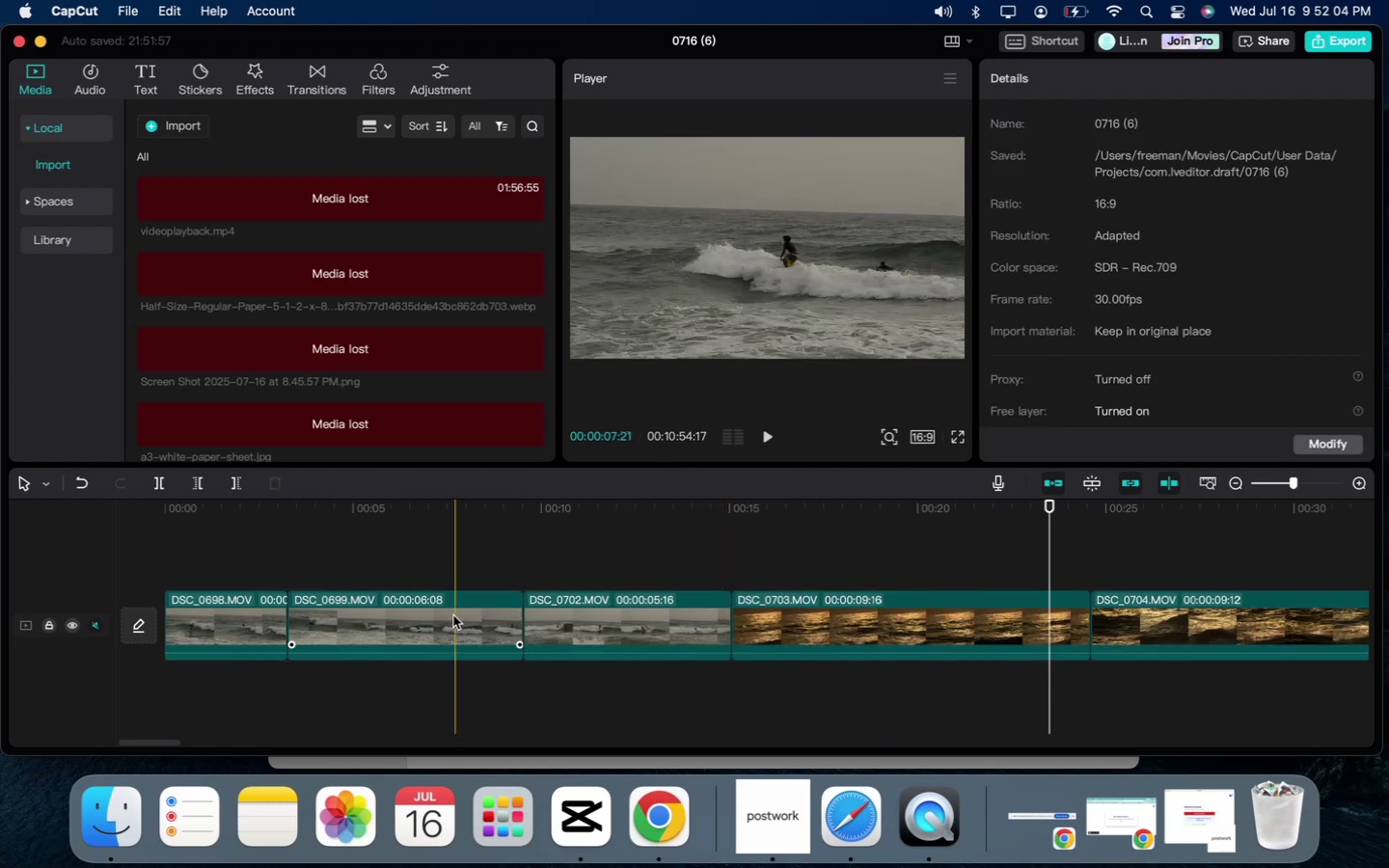 
key(Backspace)
 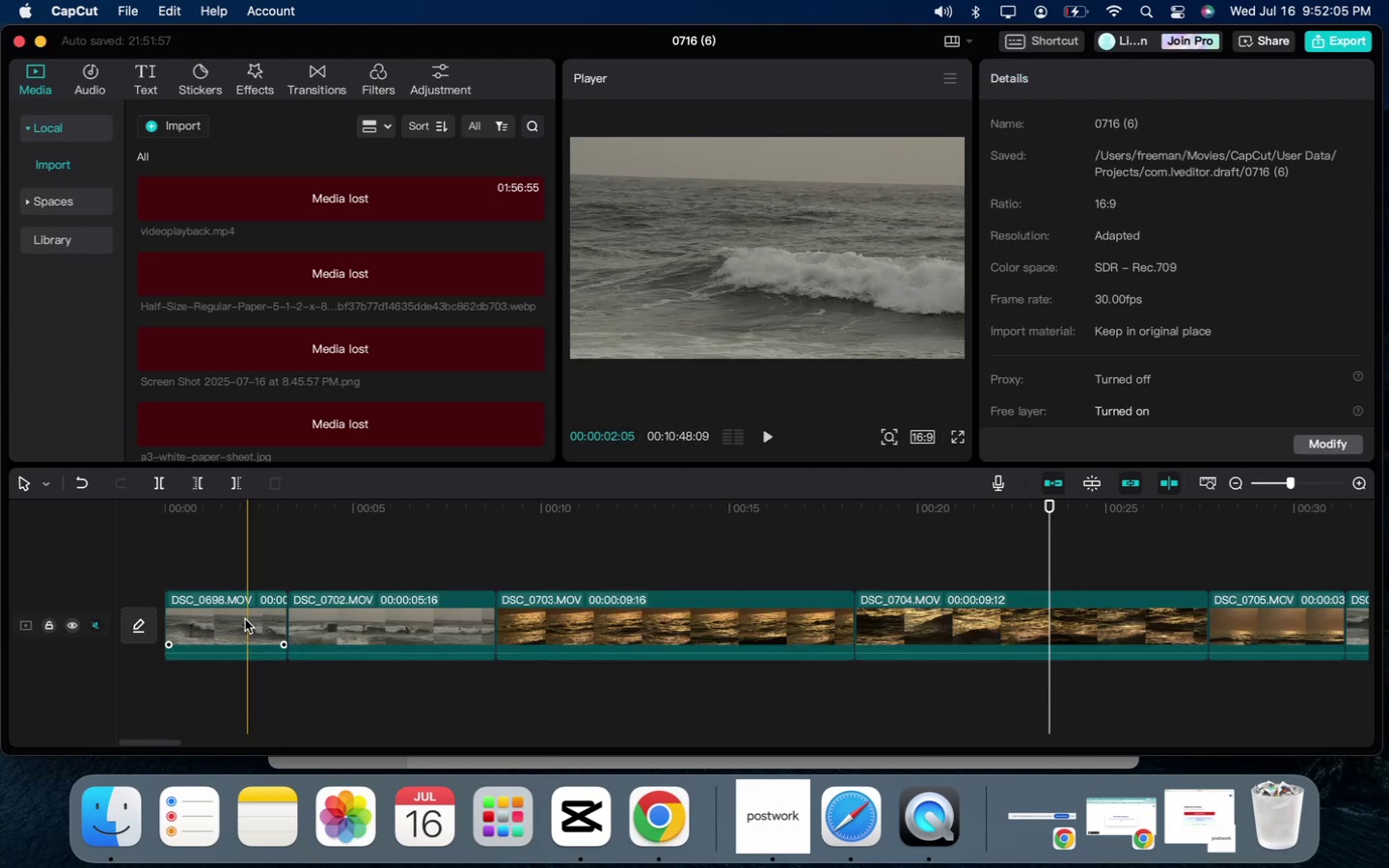 
left_click([245, 619])
 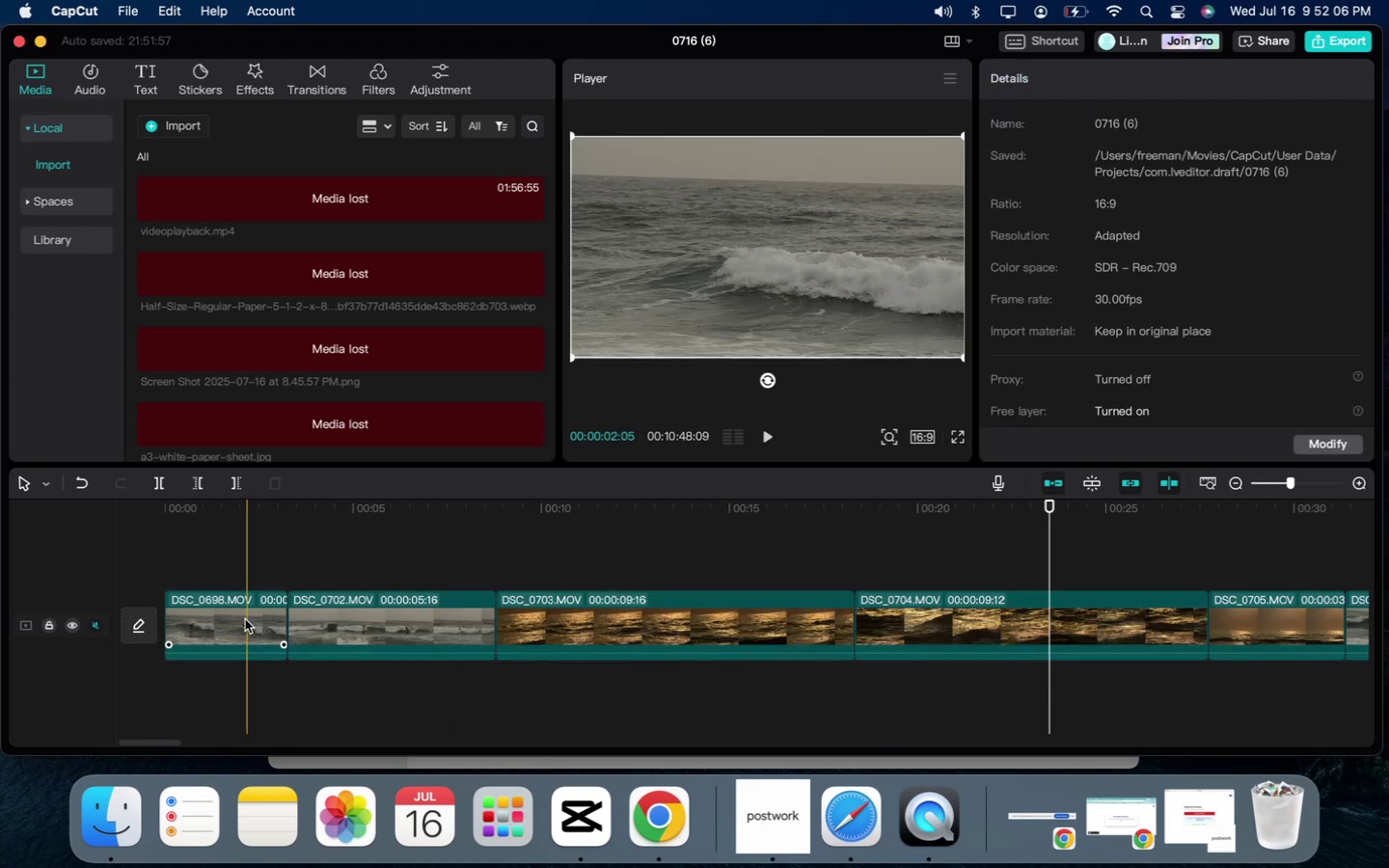 
key(Backspace)
 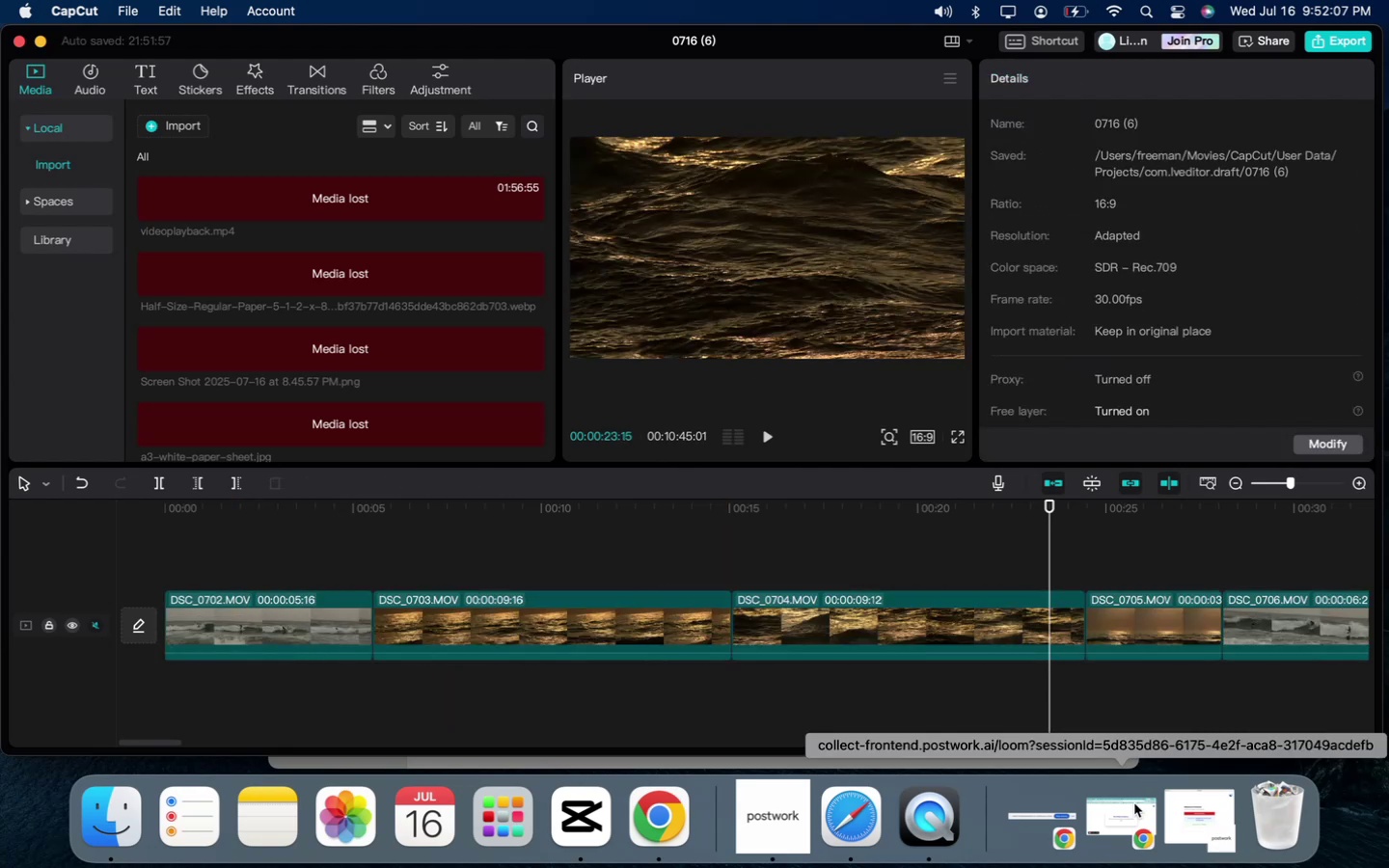 
left_click([1126, 818])
 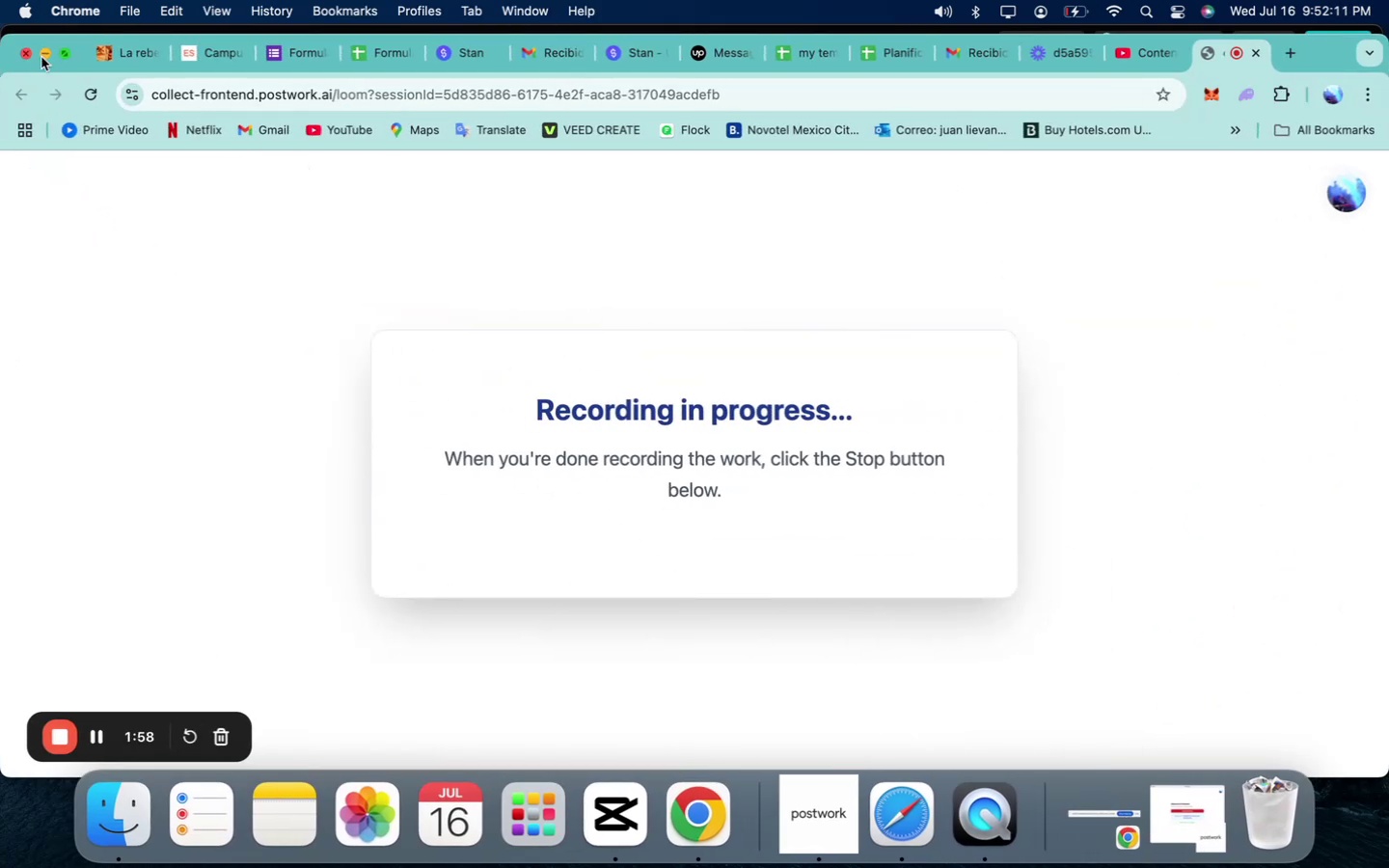 
left_click([42, 52])
 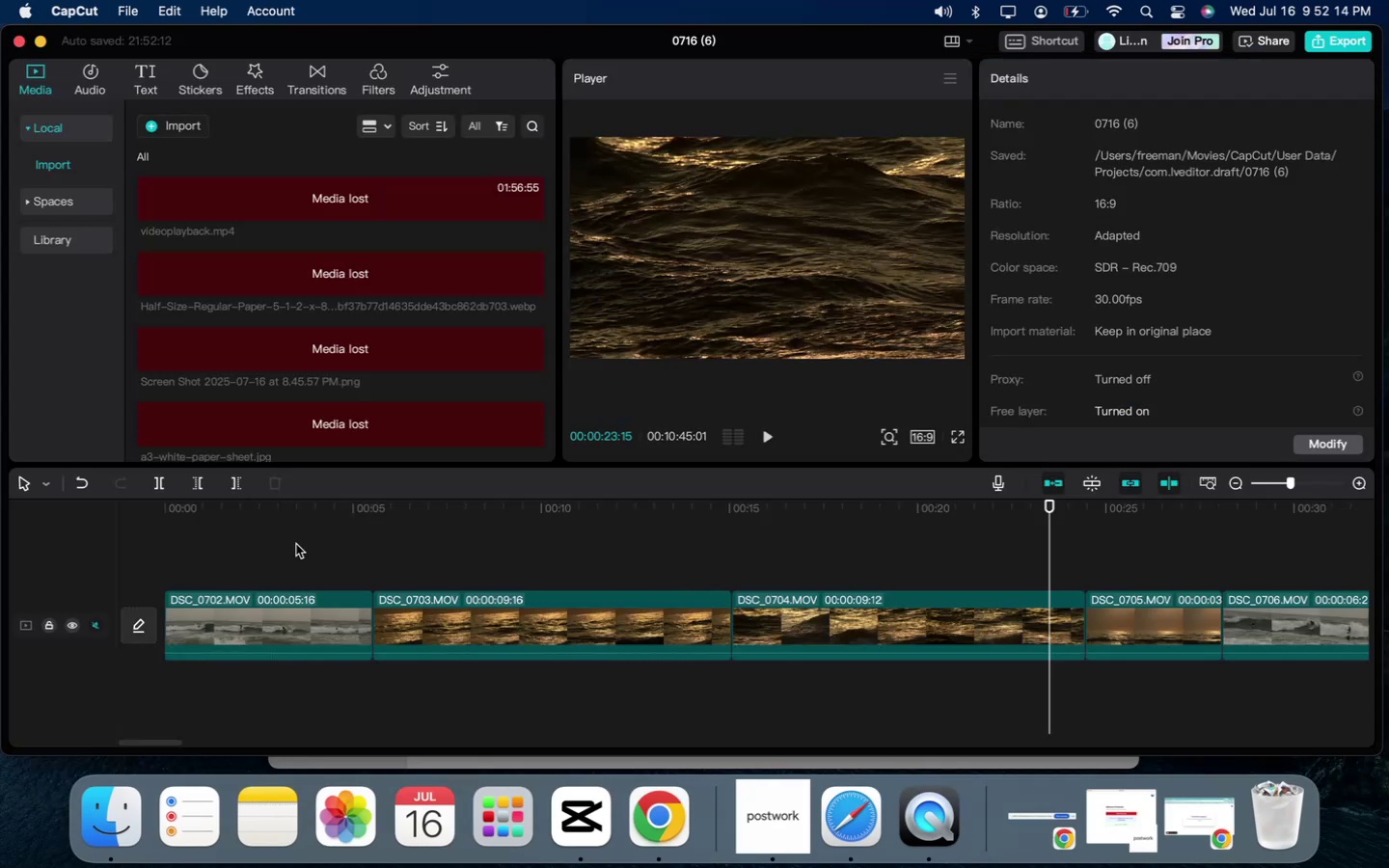 
left_click([286, 555])
 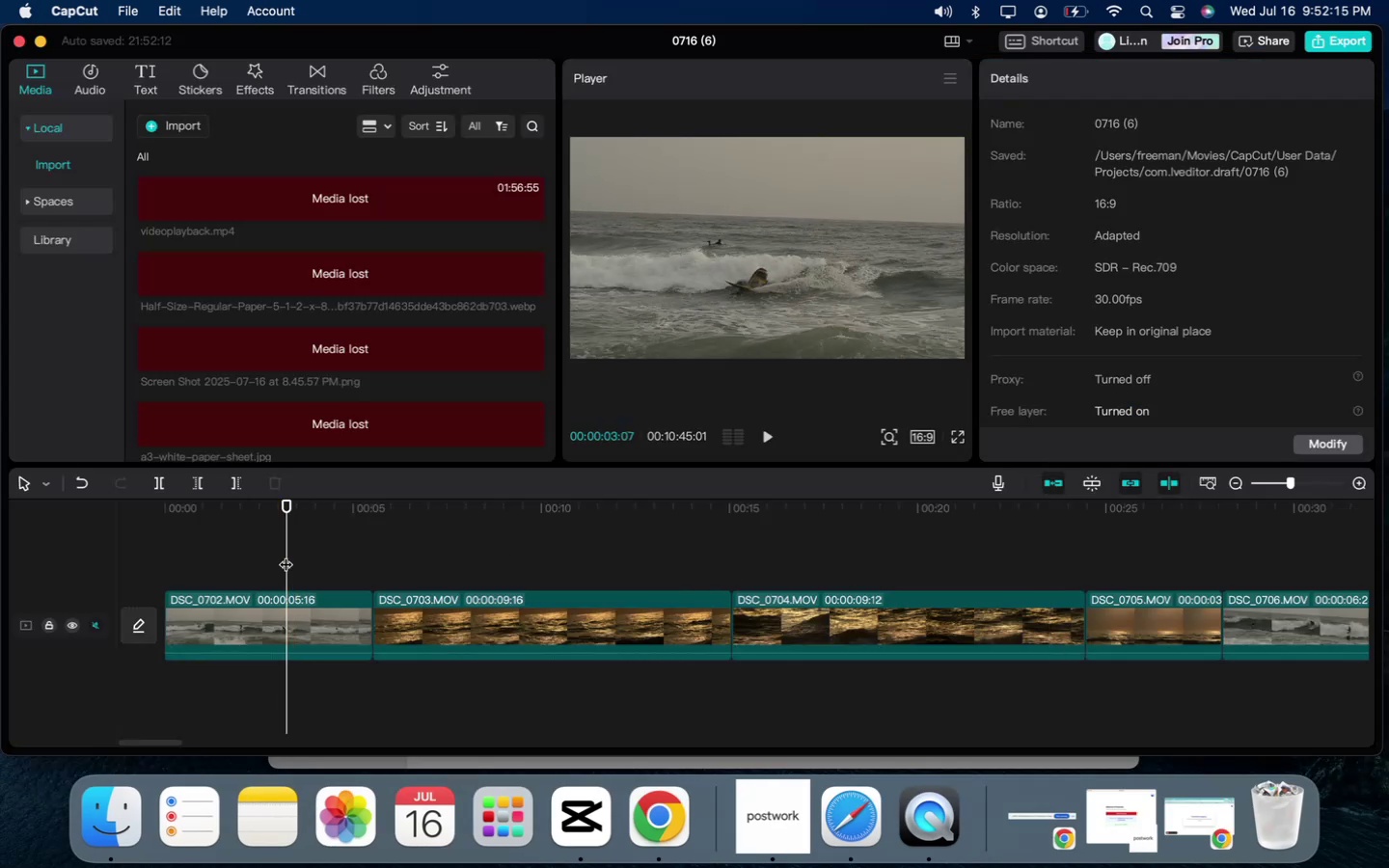 
left_click_drag(start_coordinate=[286, 555], to_coordinate=[204, 538])
 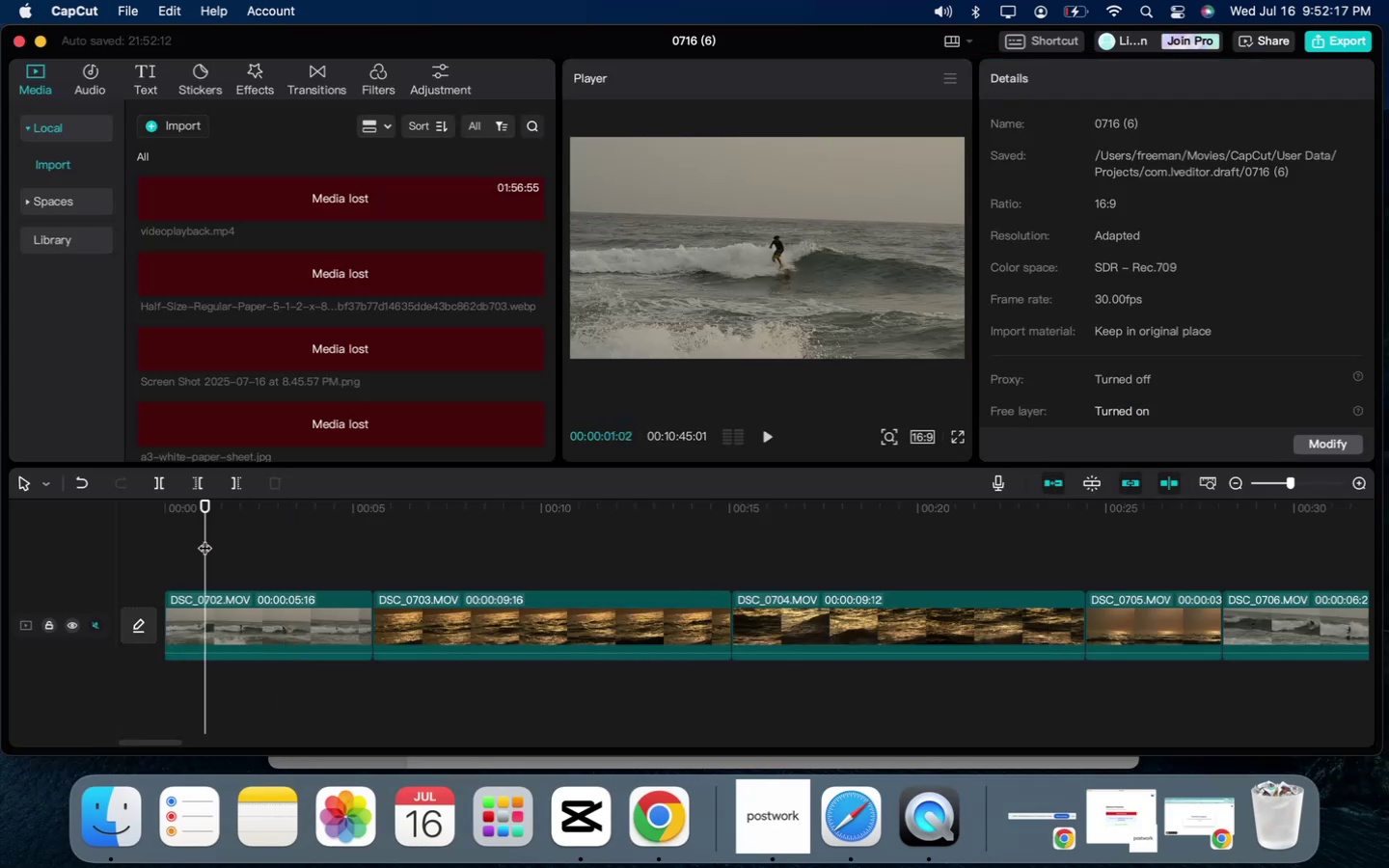 
left_click_drag(start_coordinate=[204, 538], to_coordinate=[159, 537])
 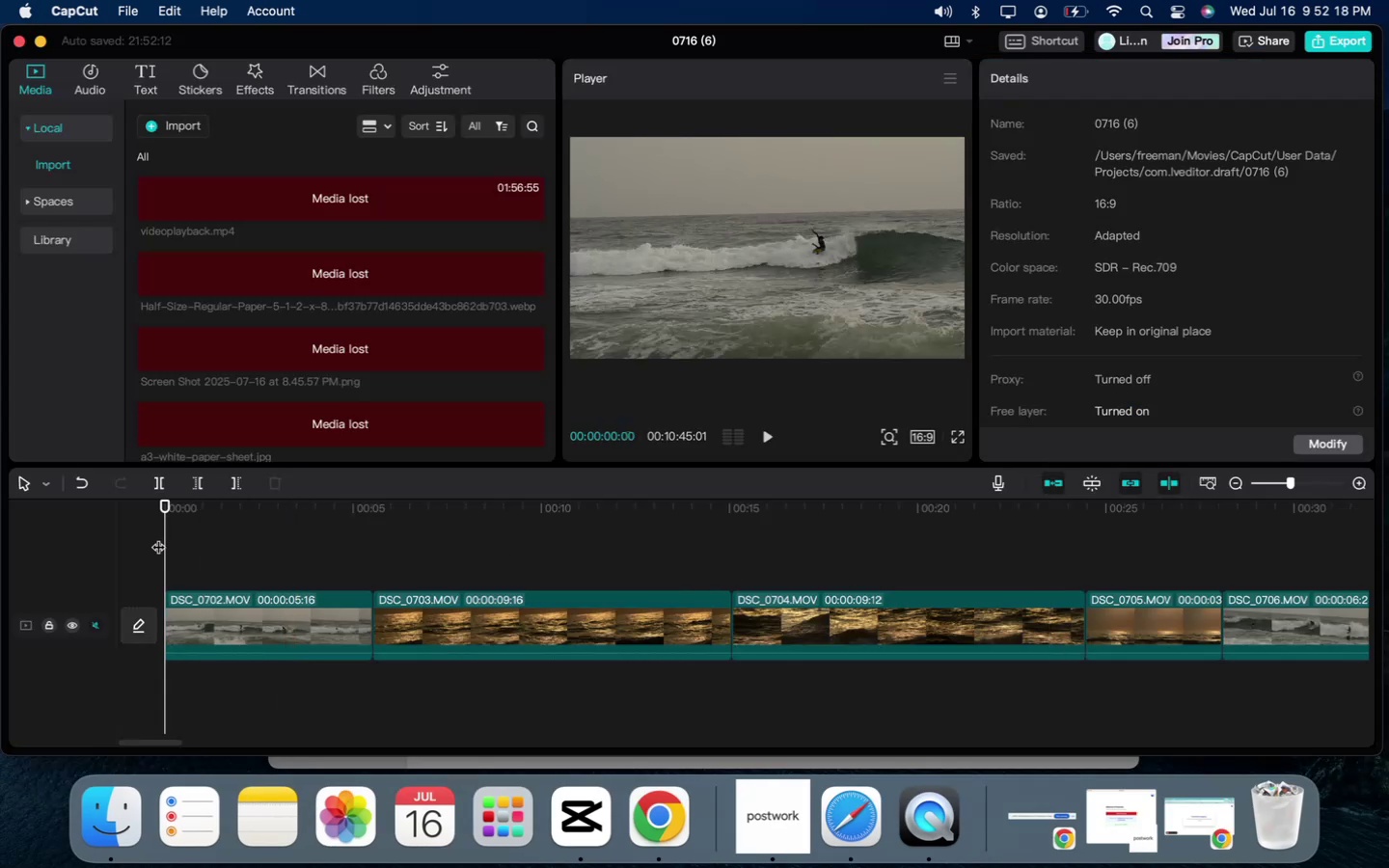 
key(Space)
 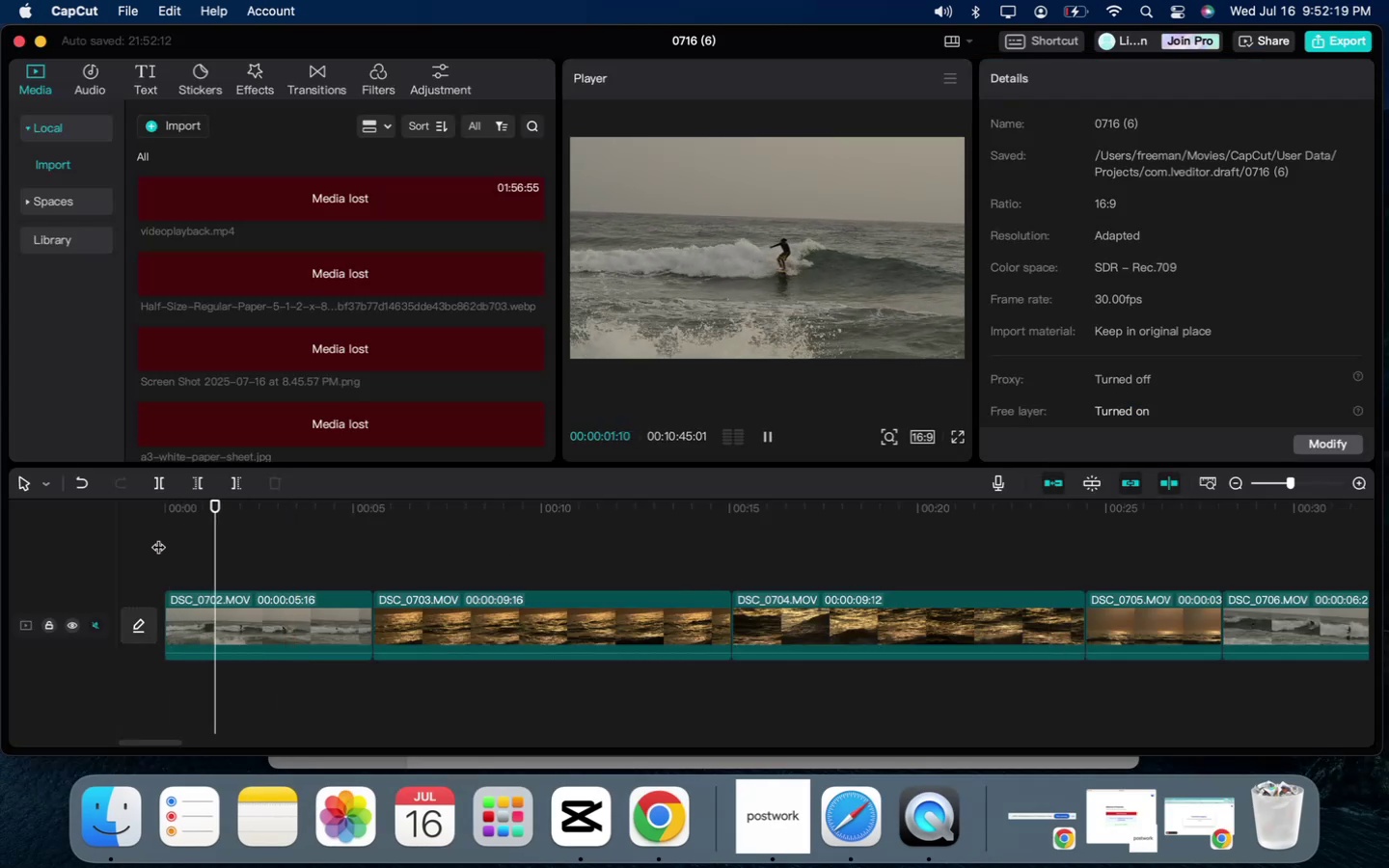 
key(Space)
 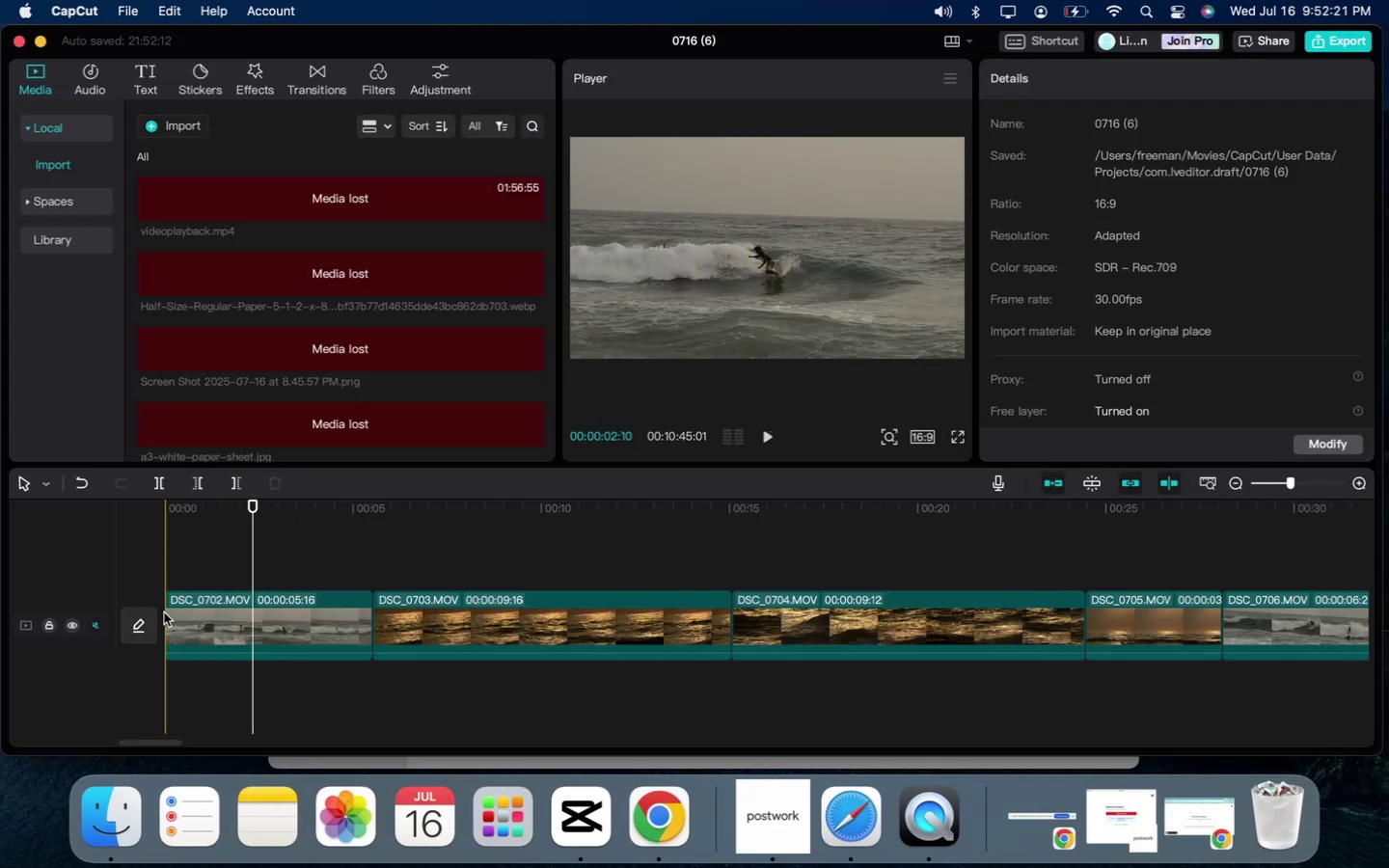 
left_click_drag(start_coordinate=[167, 614], to_coordinate=[229, 624])
 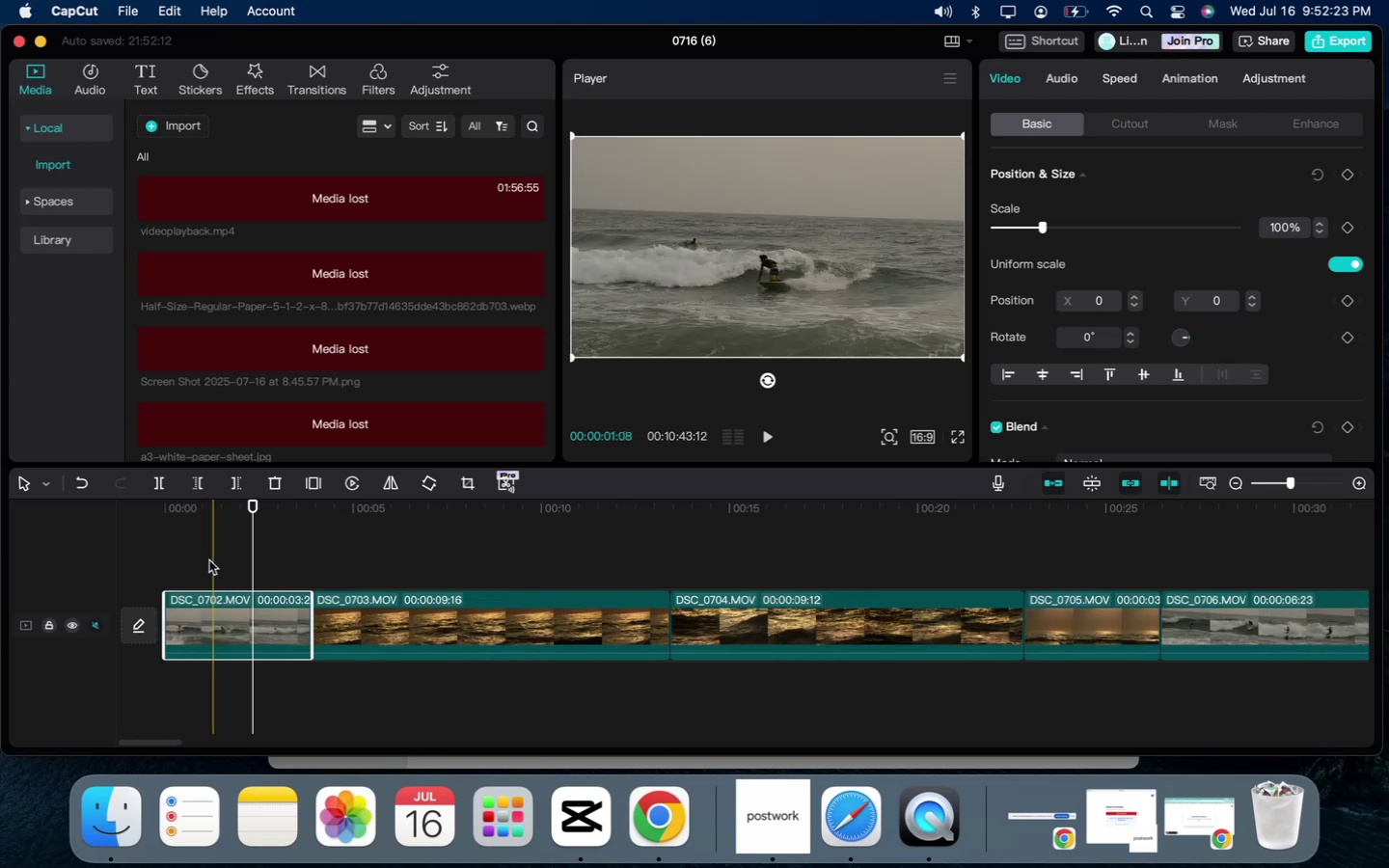 
left_click([208, 560])
 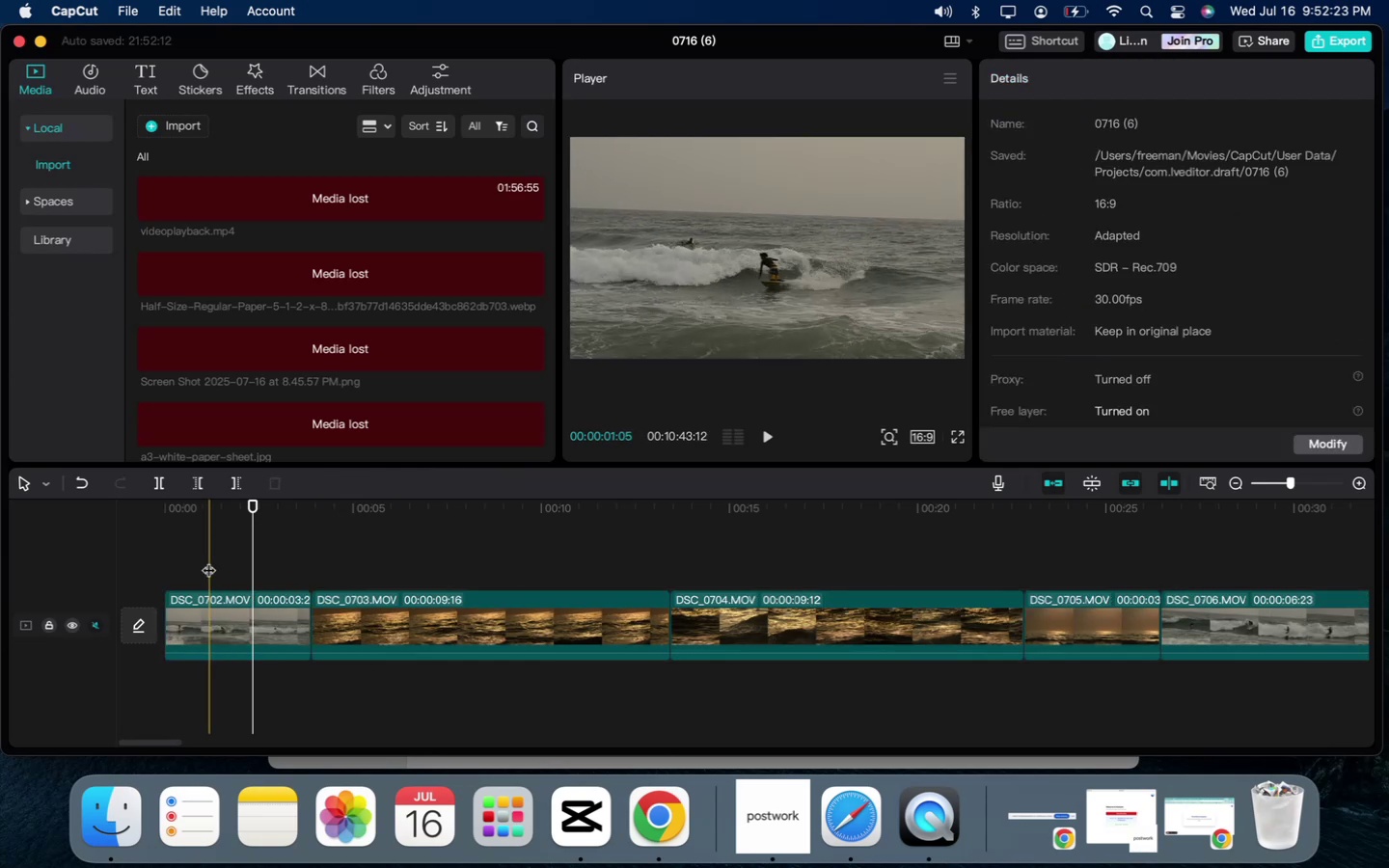 
left_click_drag(start_coordinate=[208, 560], to_coordinate=[159, 560])
 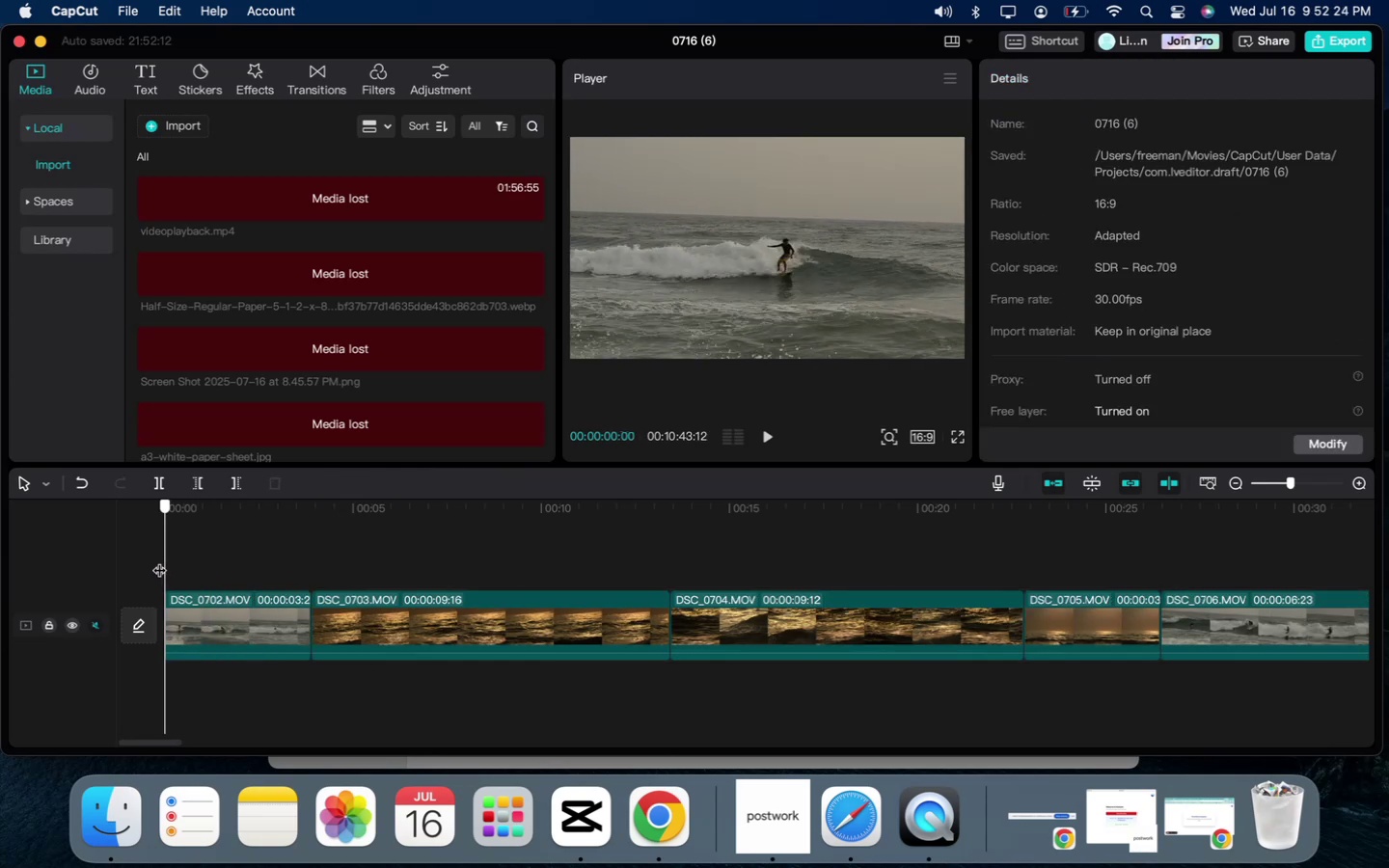 
key(Space)
 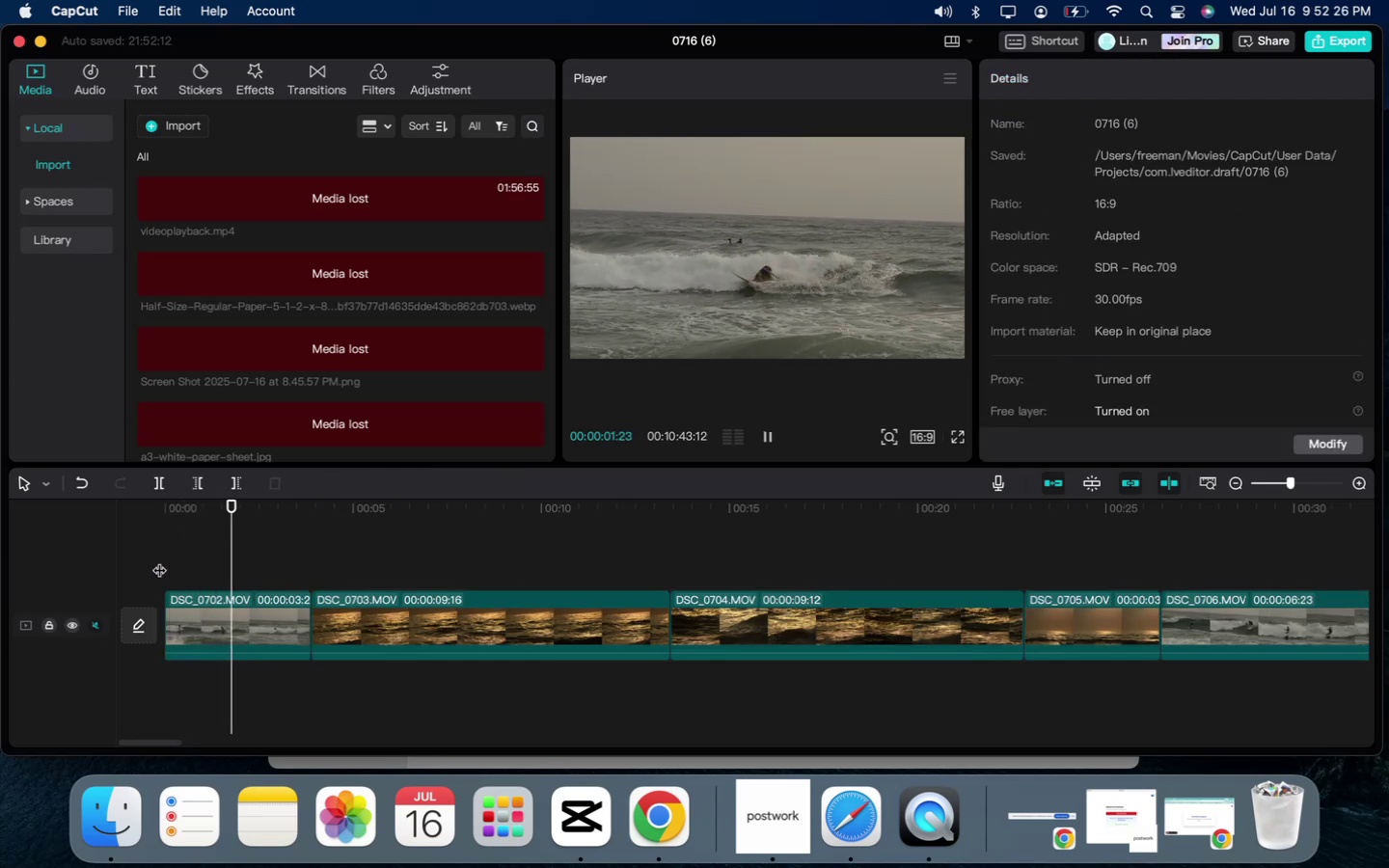 
key(Space)
 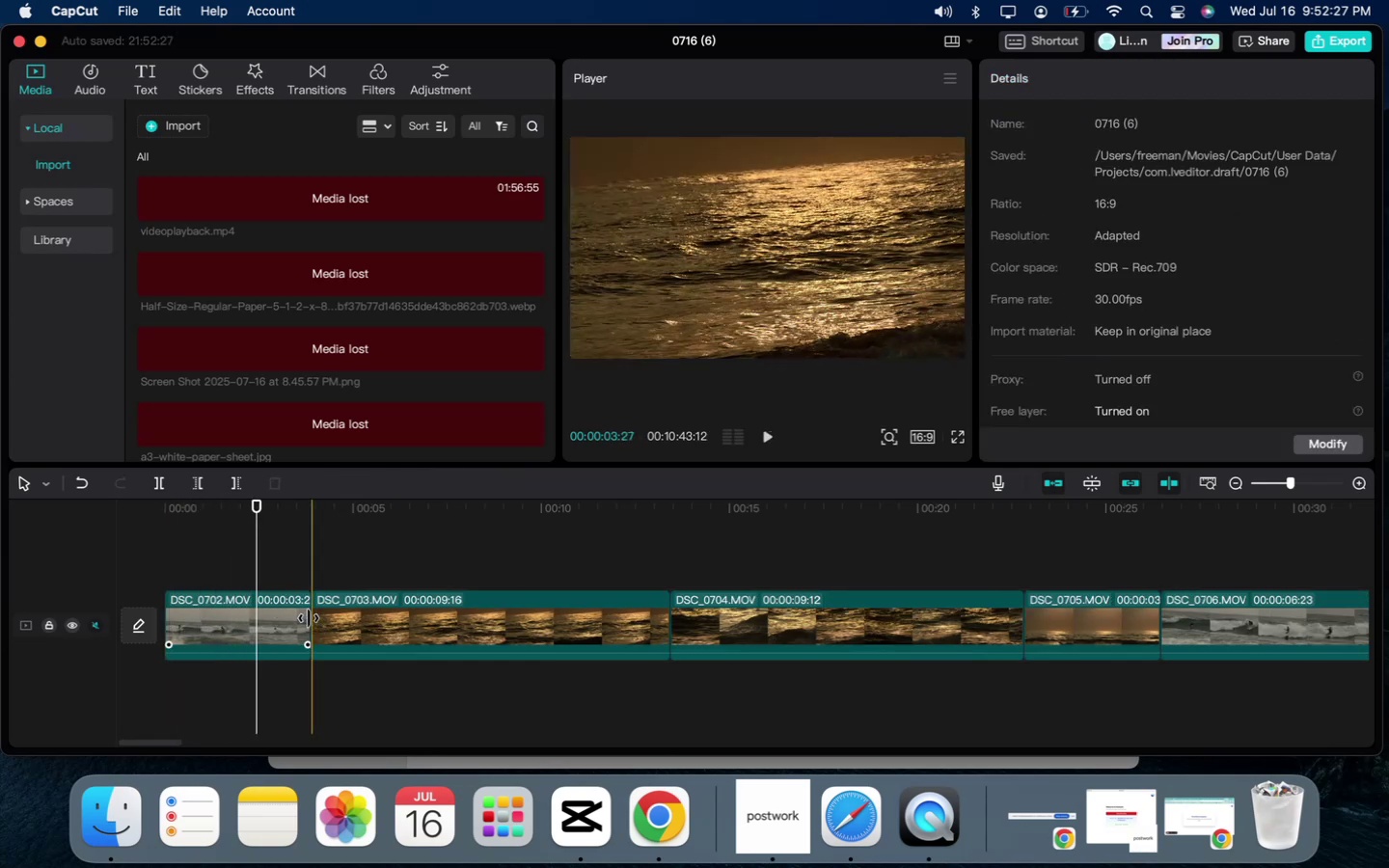 
left_click_drag(start_coordinate=[308, 618], to_coordinate=[244, 621])
 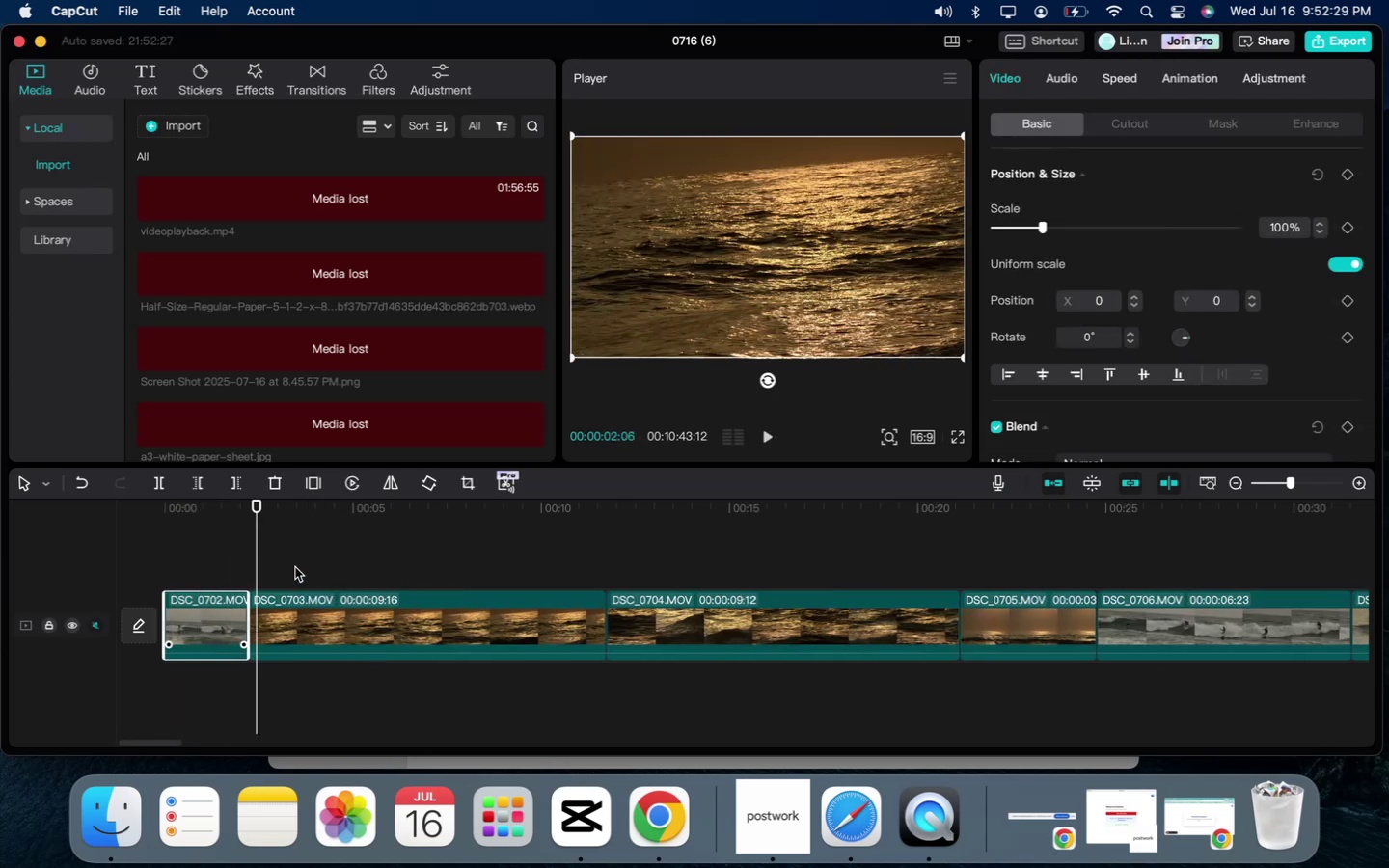 
left_click([295, 567])
 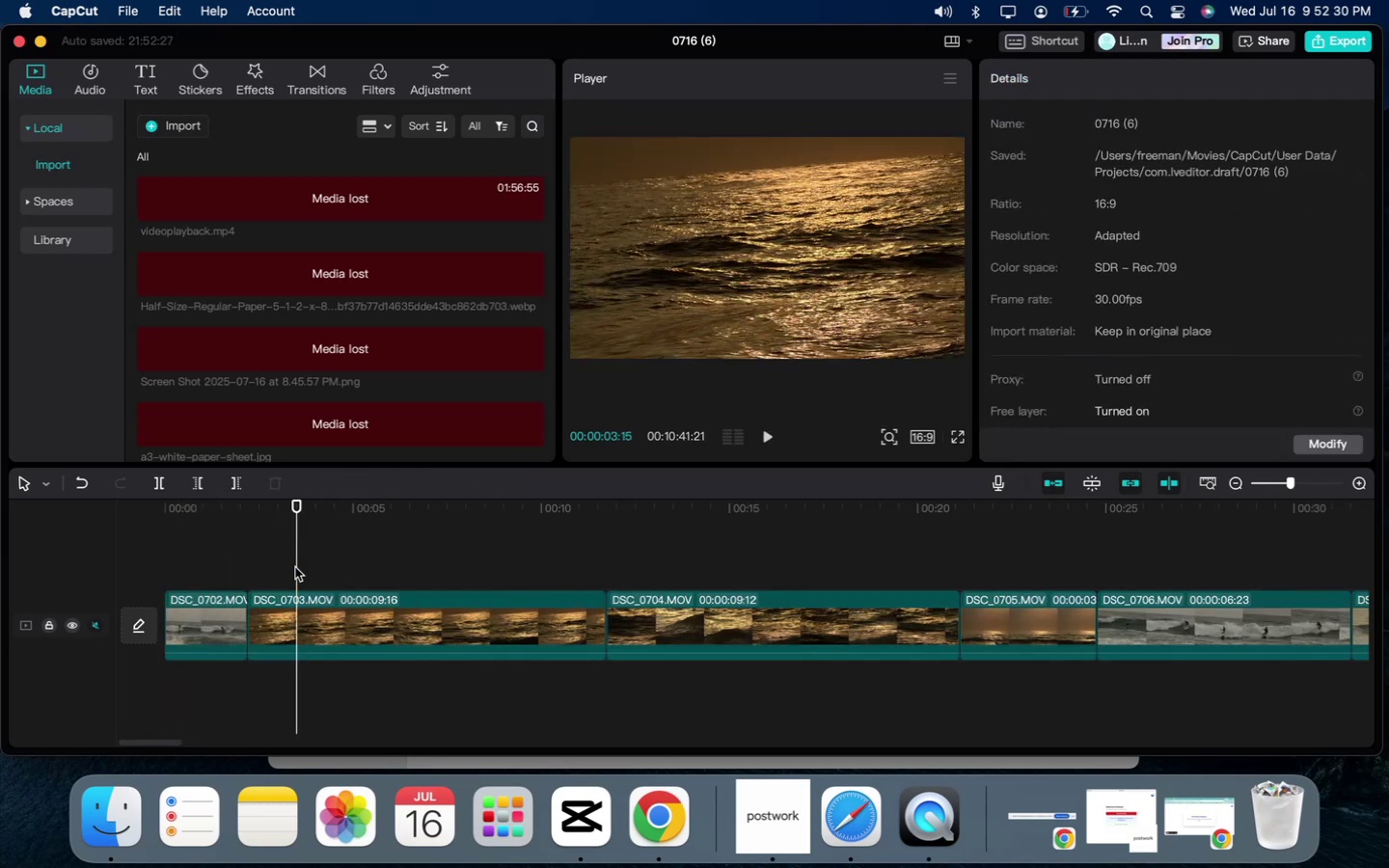 
key(Space)
 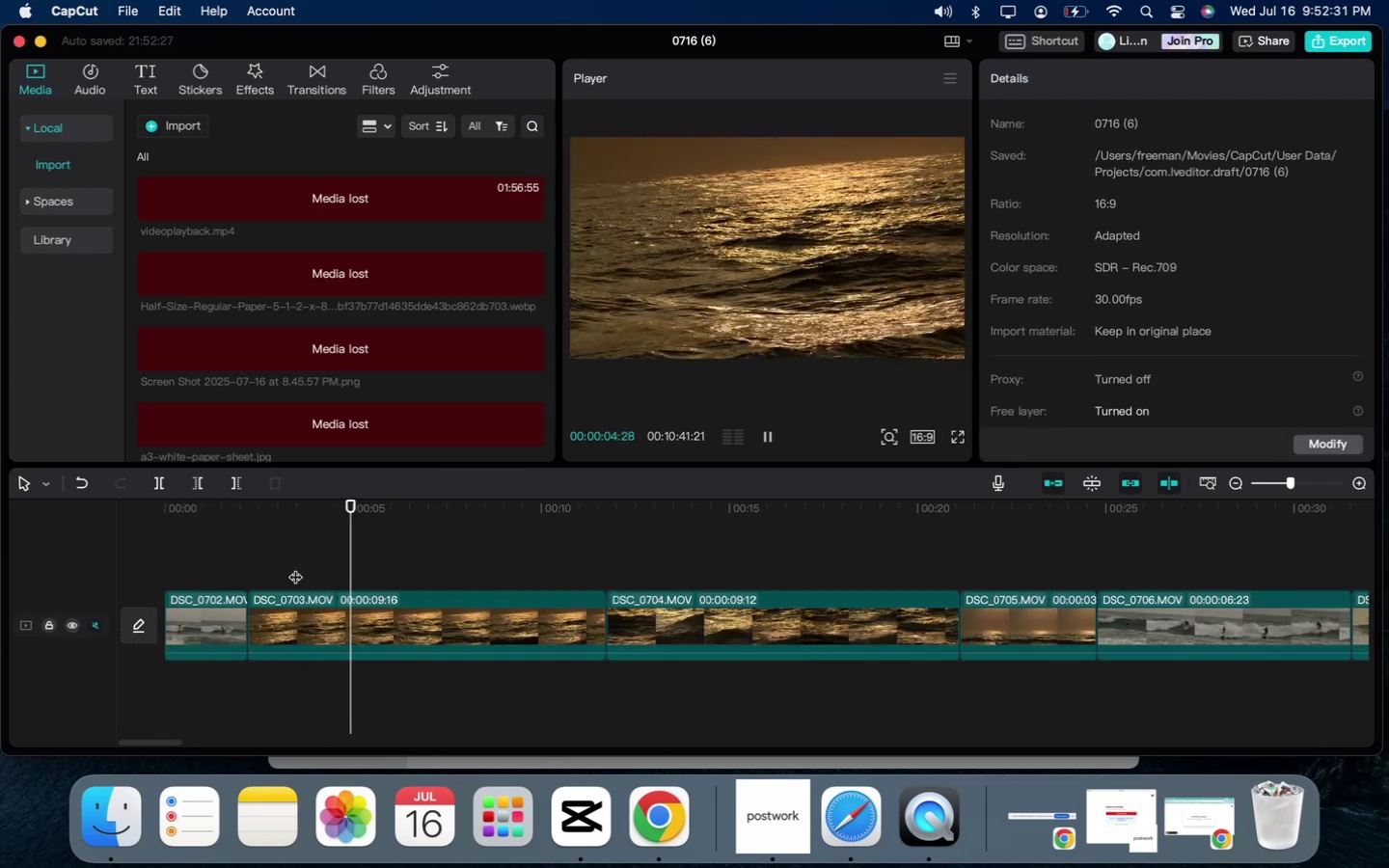 
key(Space)
 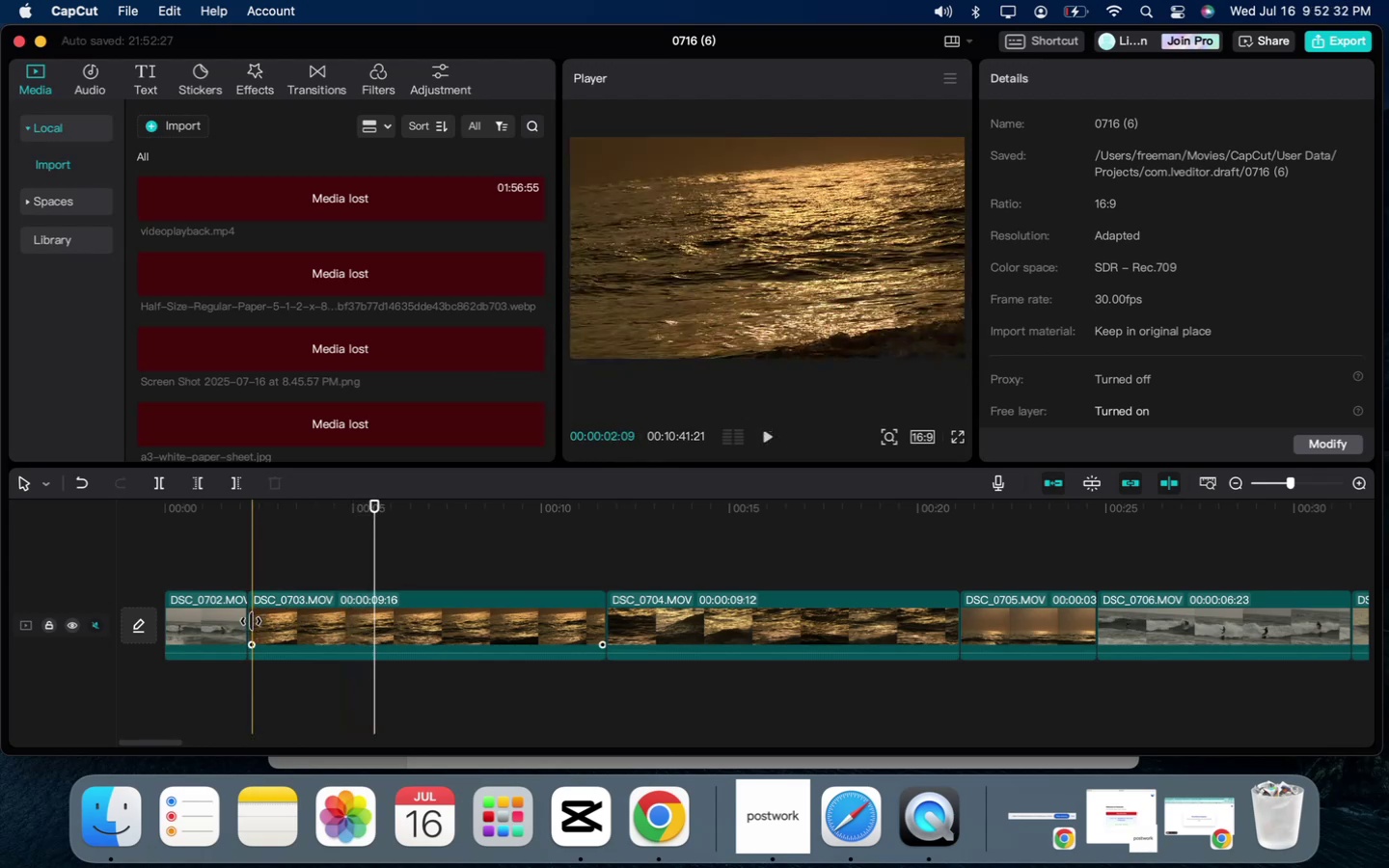 
left_click_drag(start_coordinate=[250, 621], to_coordinate=[333, 633])
 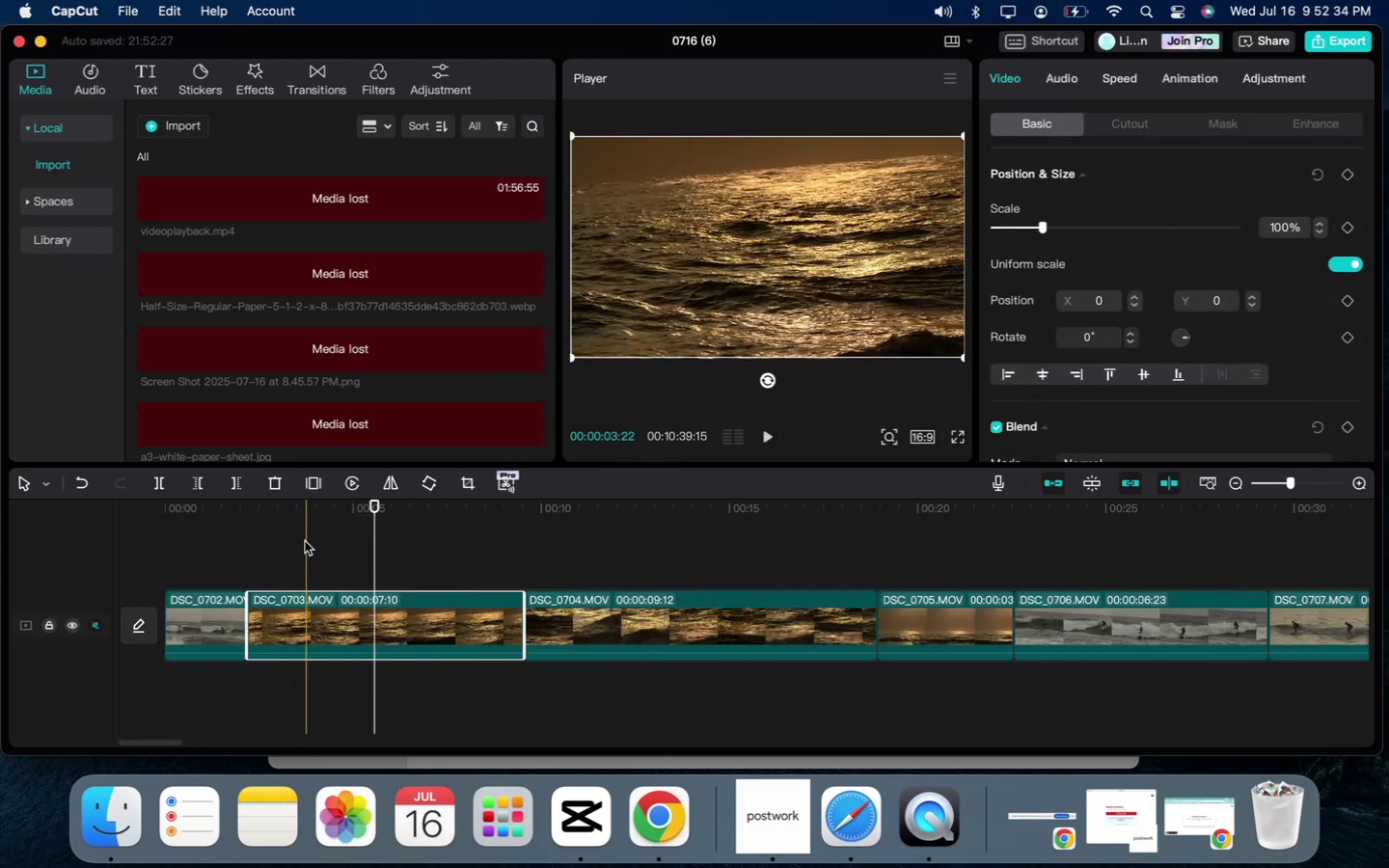 
left_click([305, 541])
 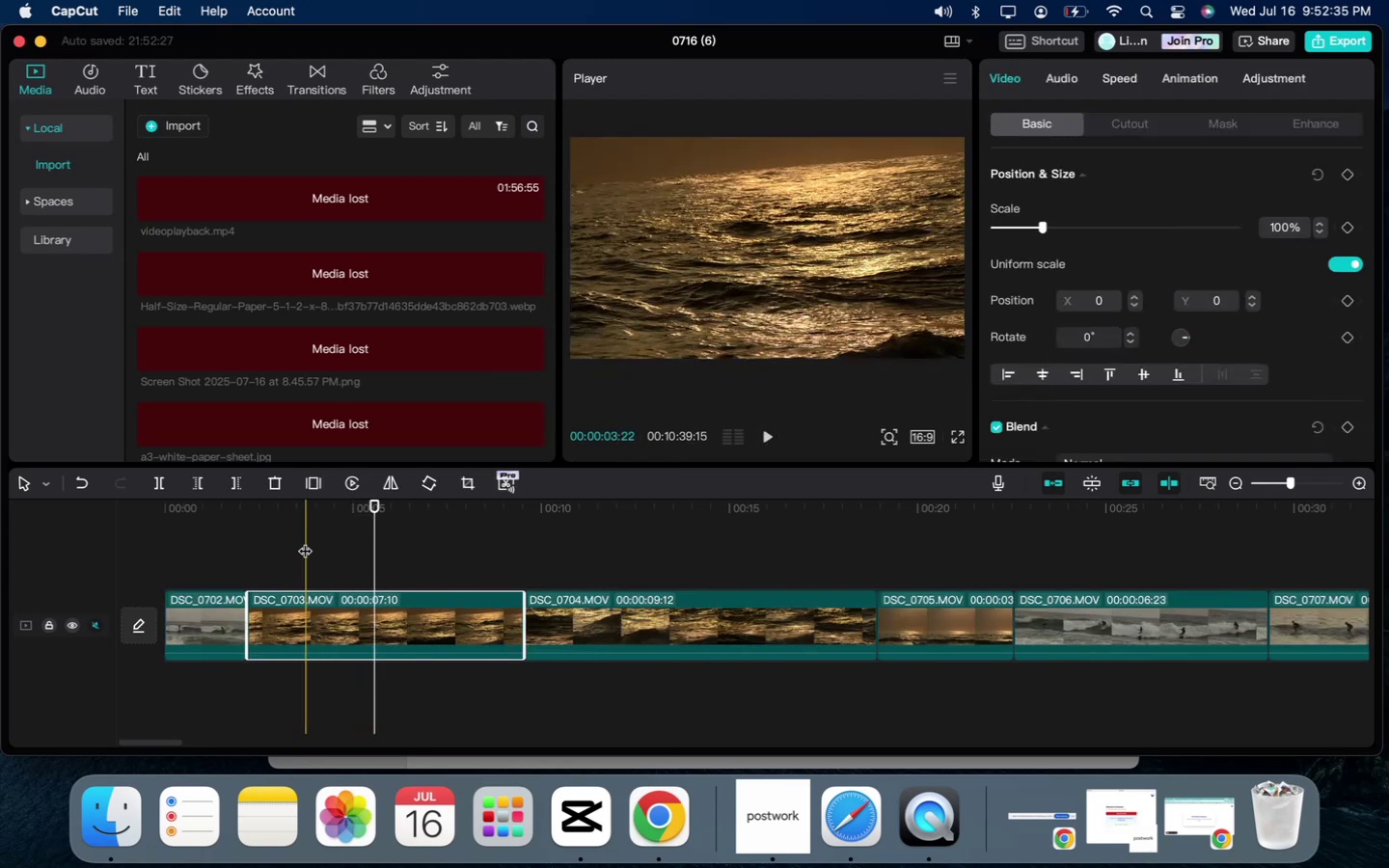 
left_click_drag(start_coordinate=[305, 541], to_coordinate=[243, 541])
 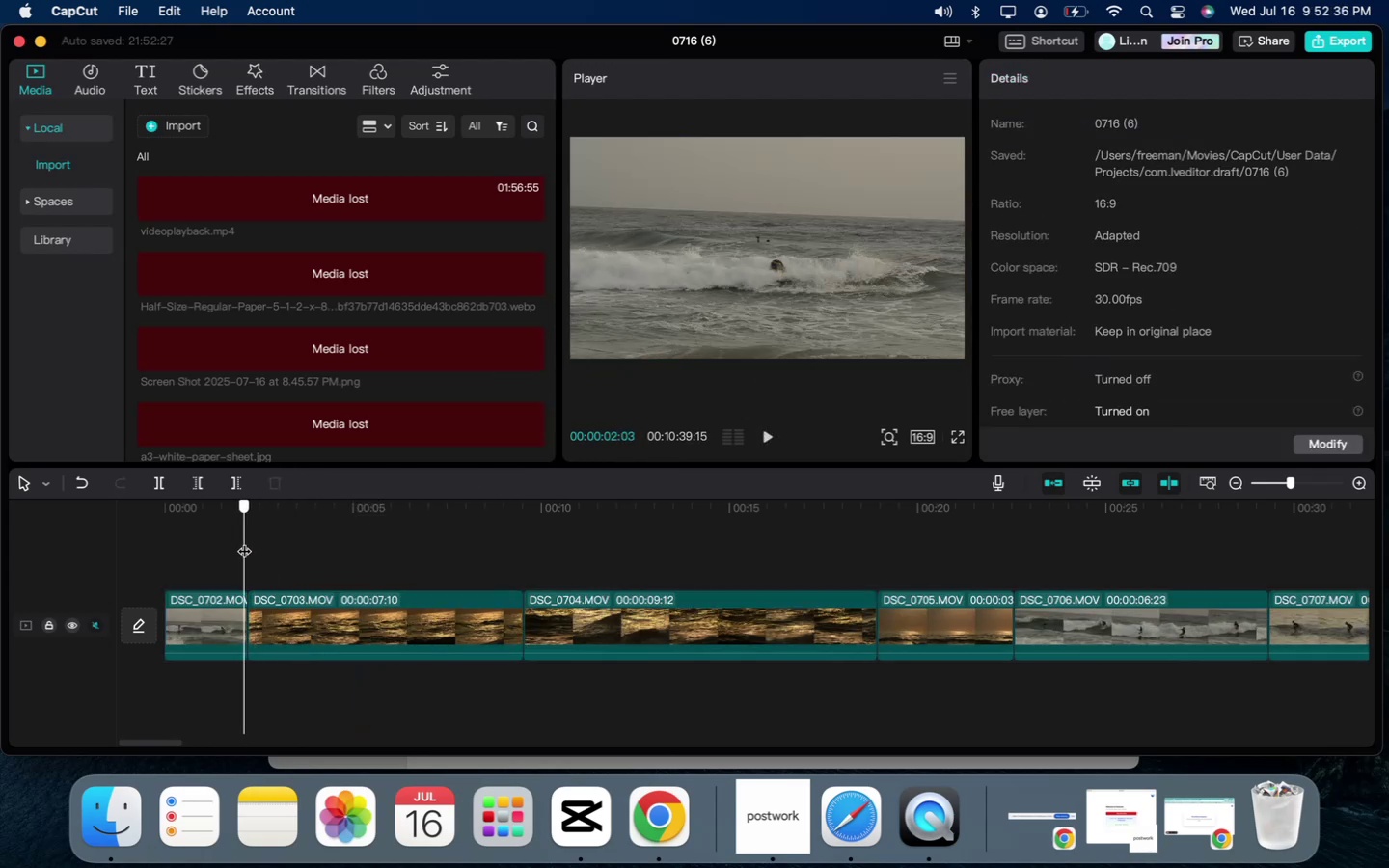 
key(Space)
 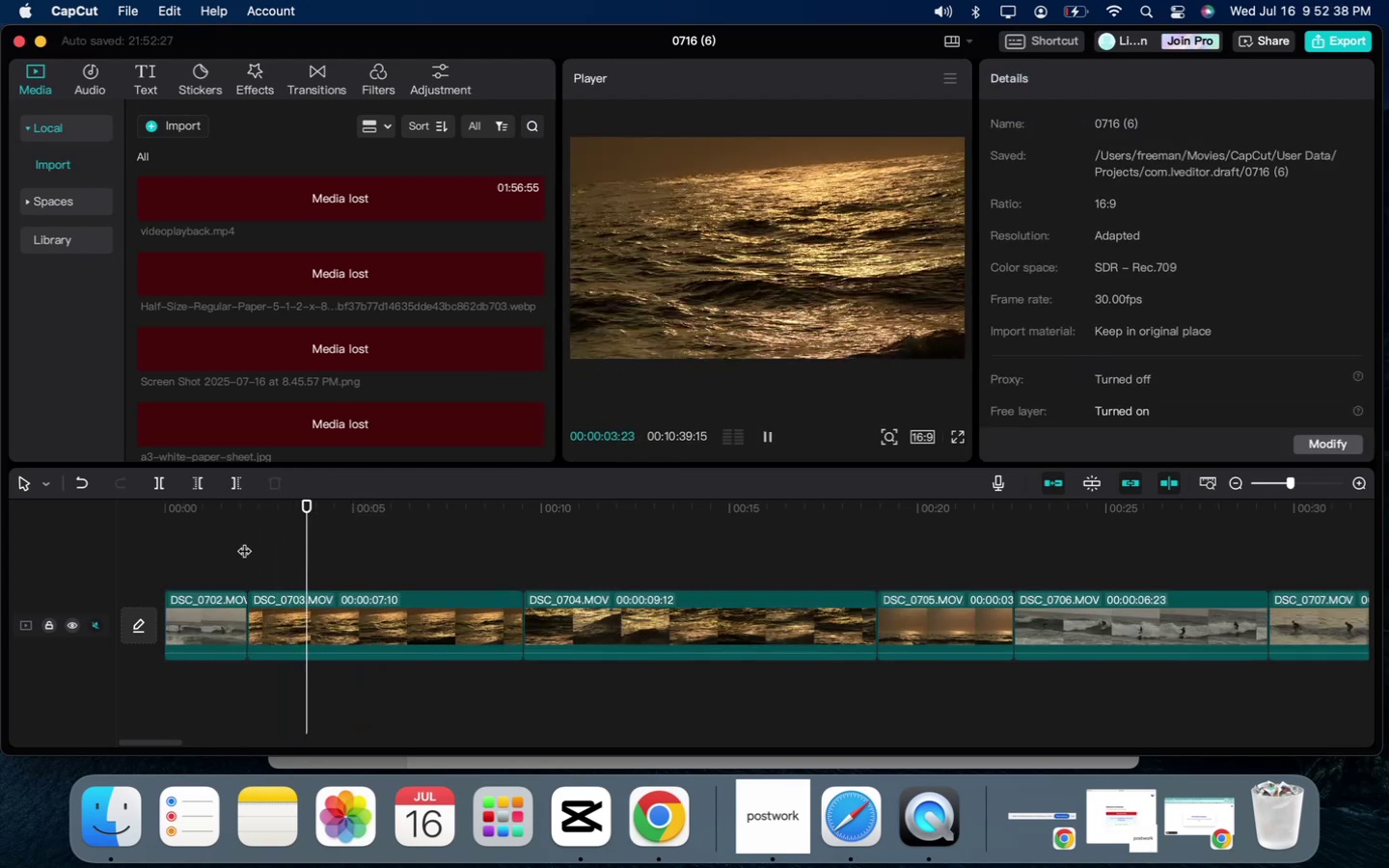 
key(Space)
 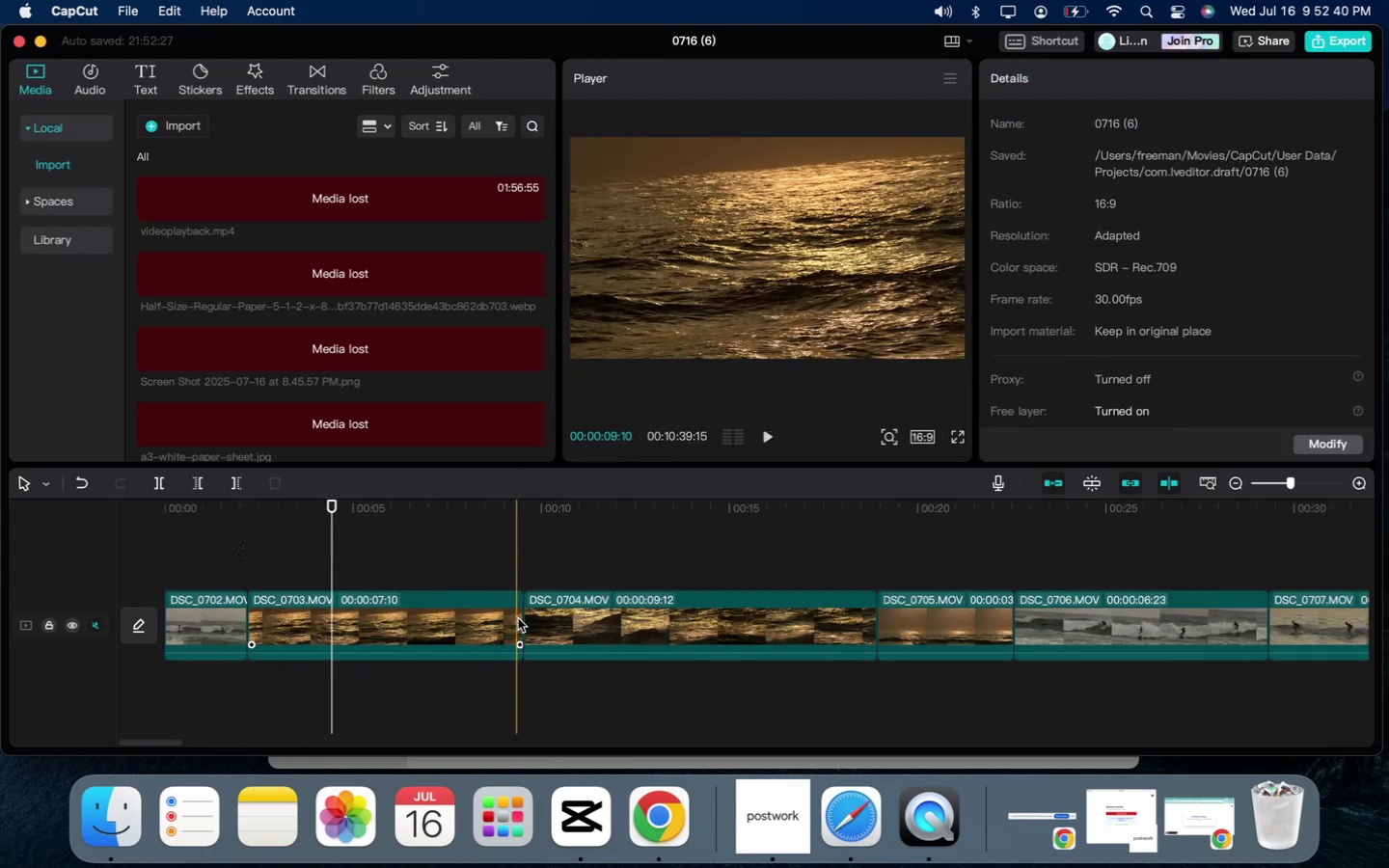 
left_click_drag(start_coordinate=[519, 619], to_coordinate=[323, 624])
 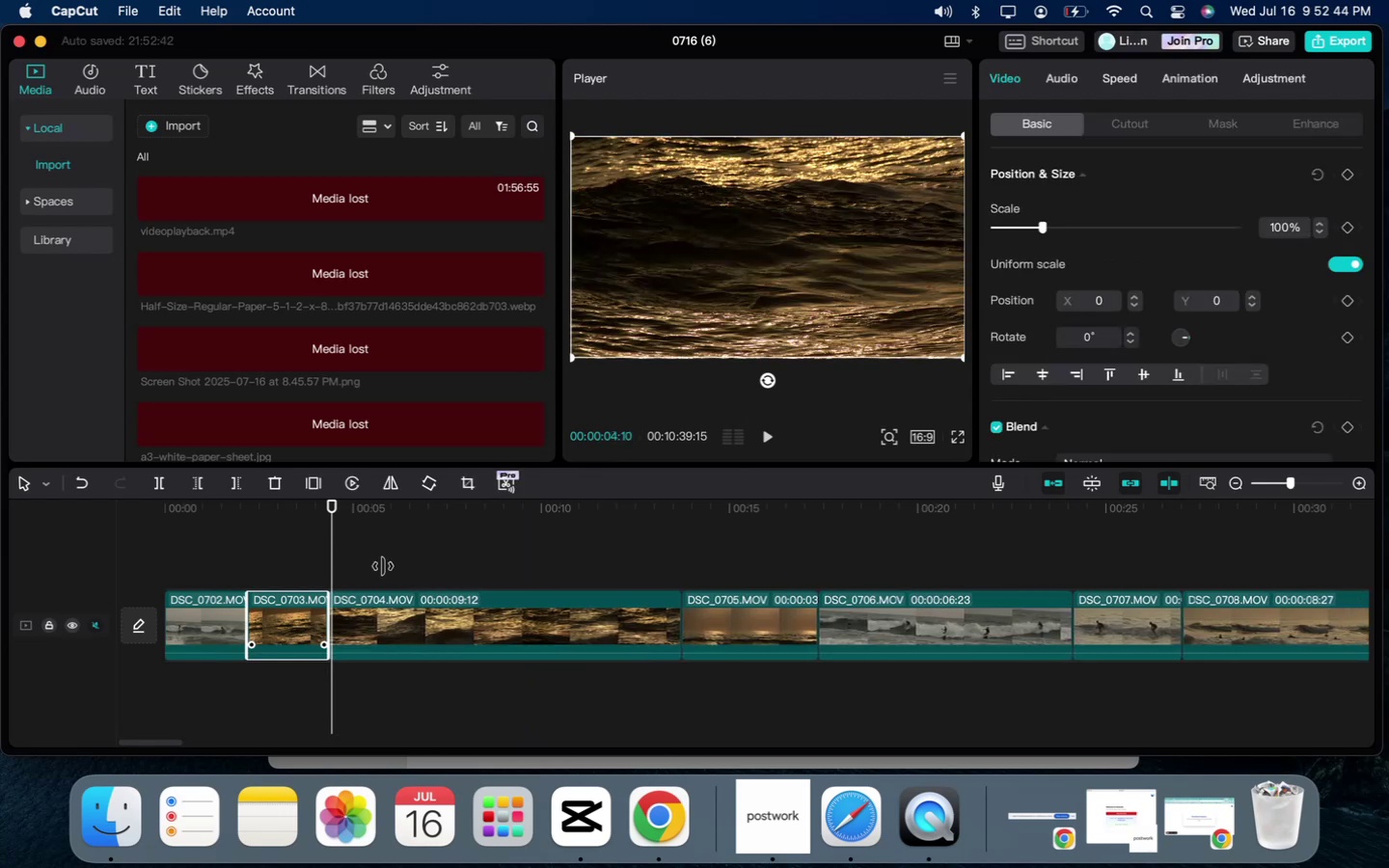 
left_click([383, 566])
 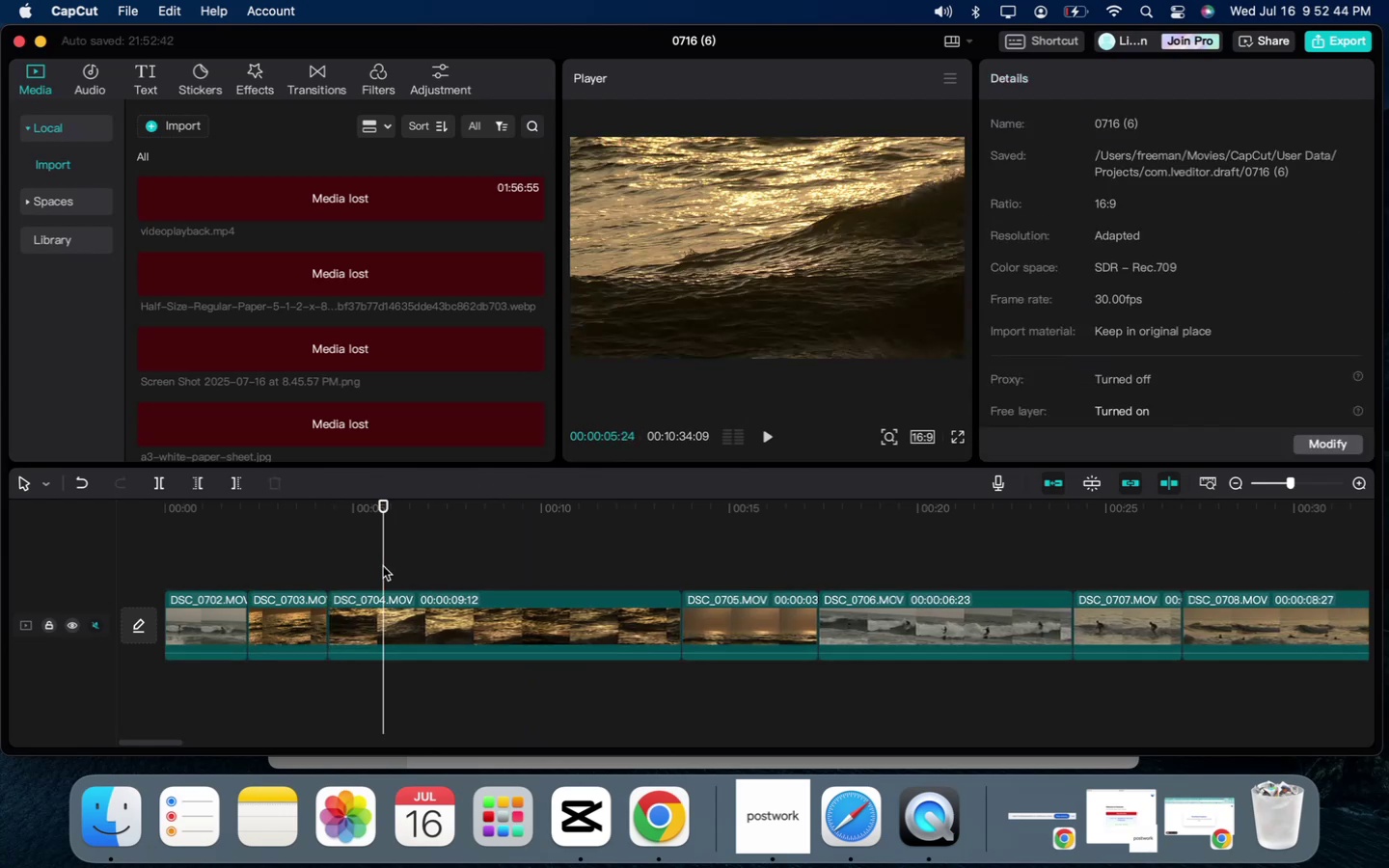 
key(Space)
 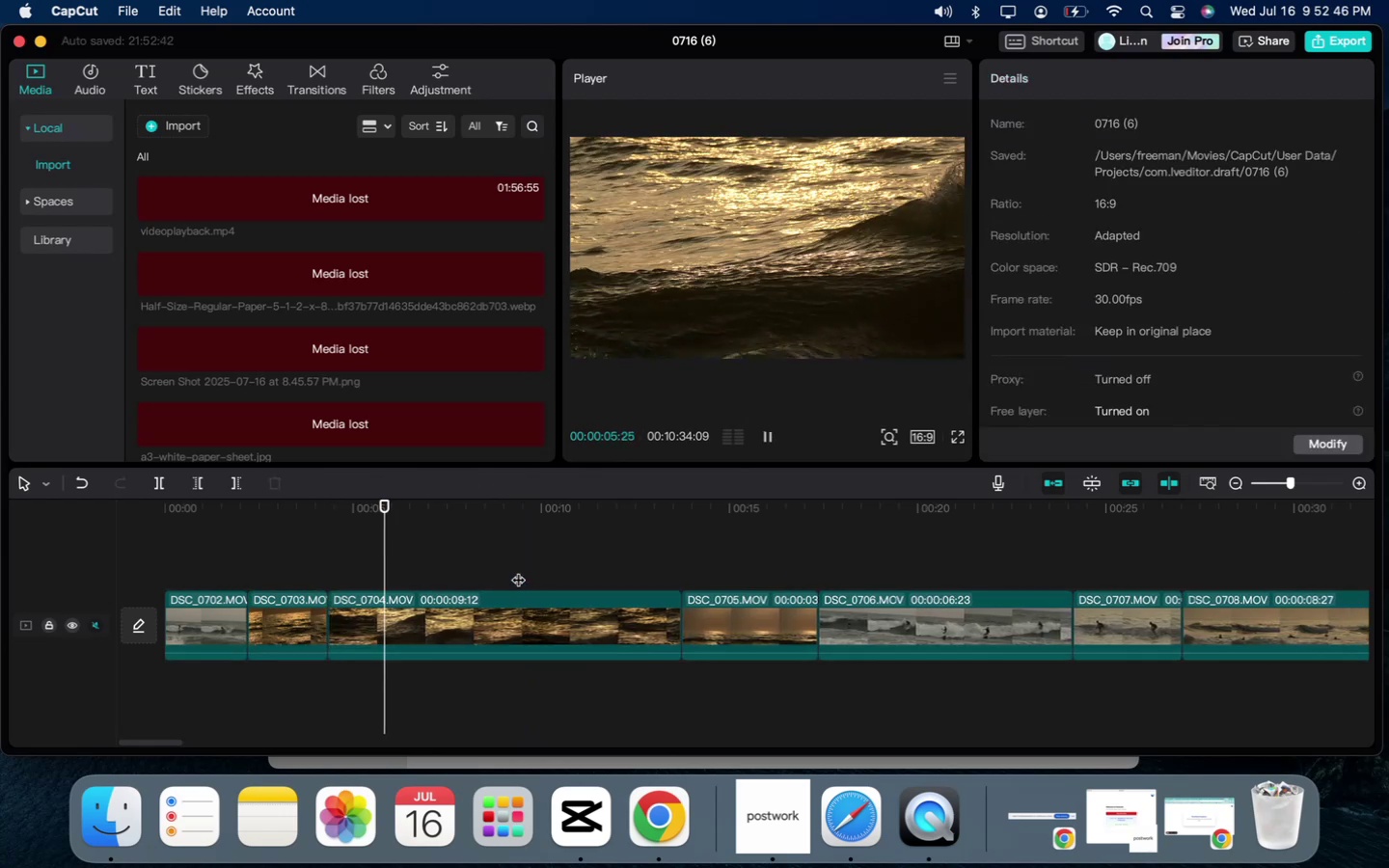 
left_click([521, 566])
 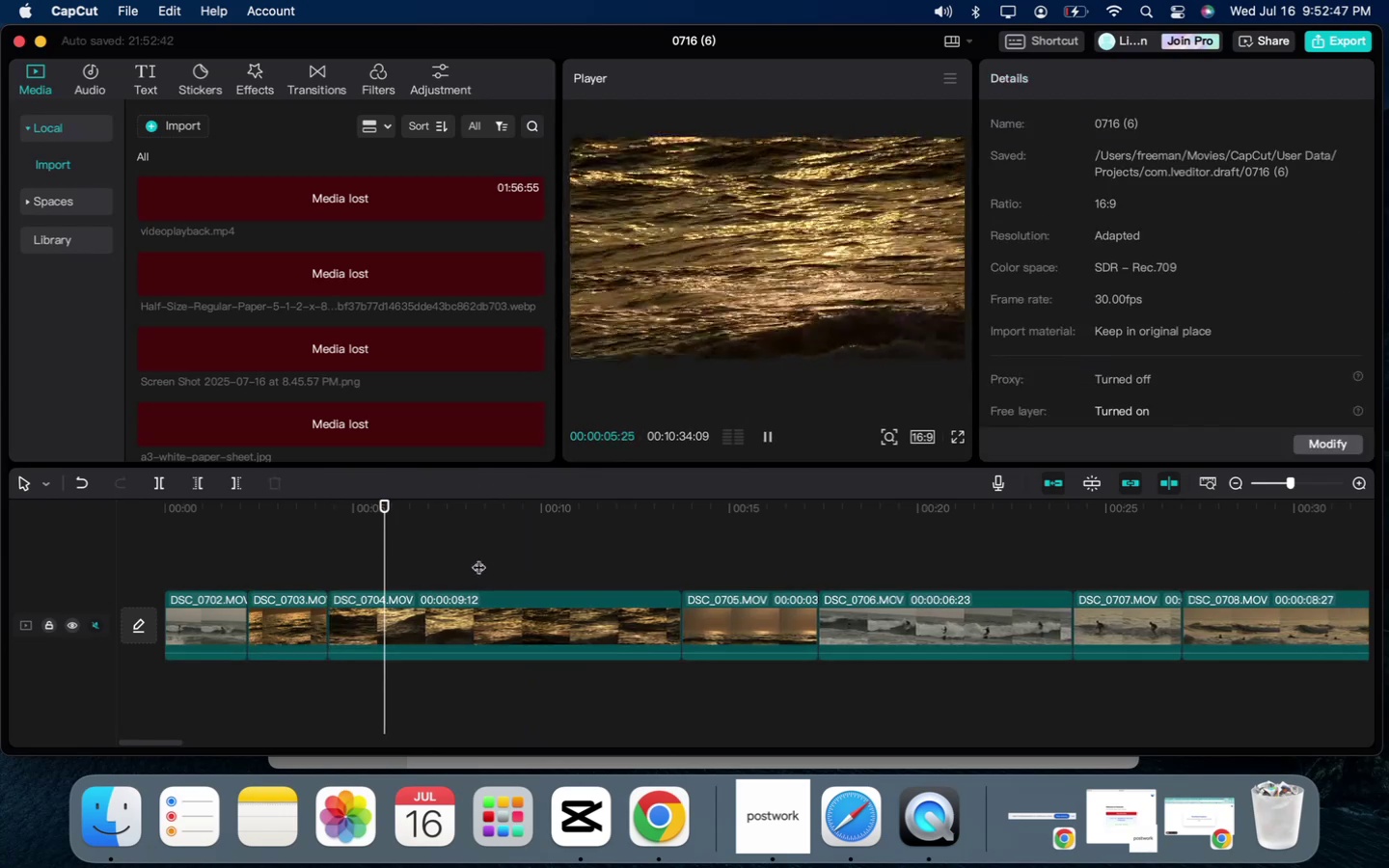 
left_click([472, 549])
 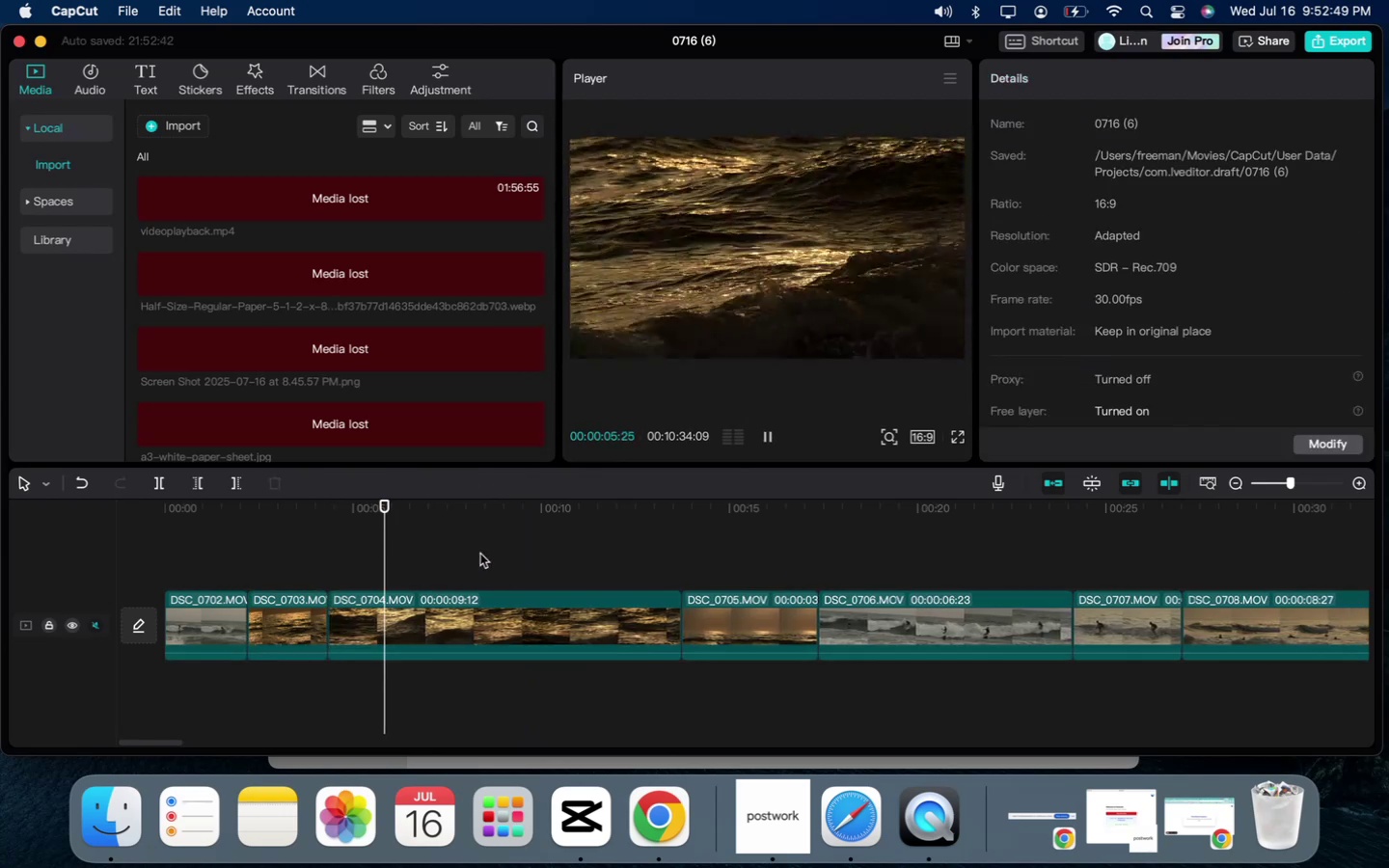 
key(Space)
 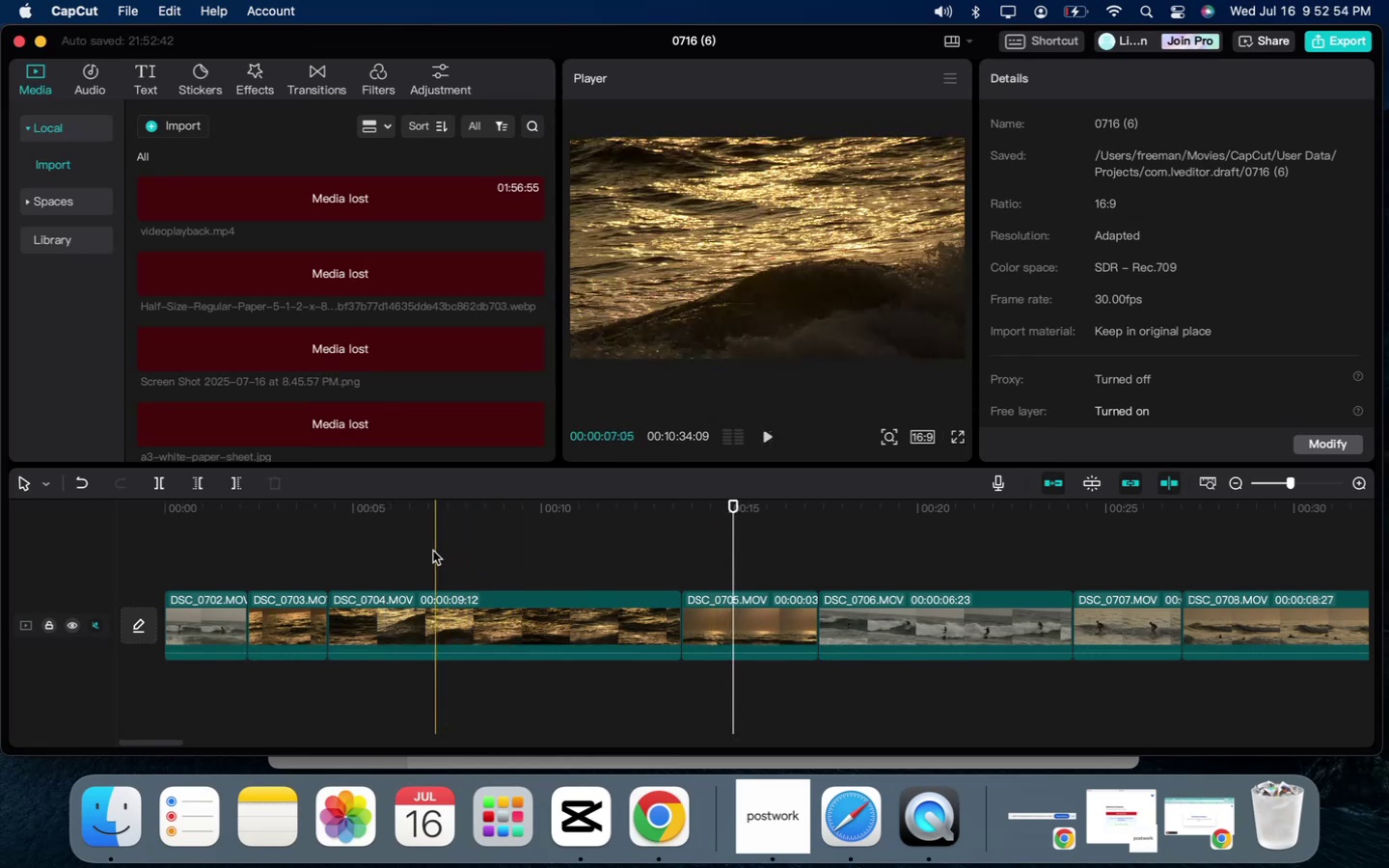 
wait(5.2)
 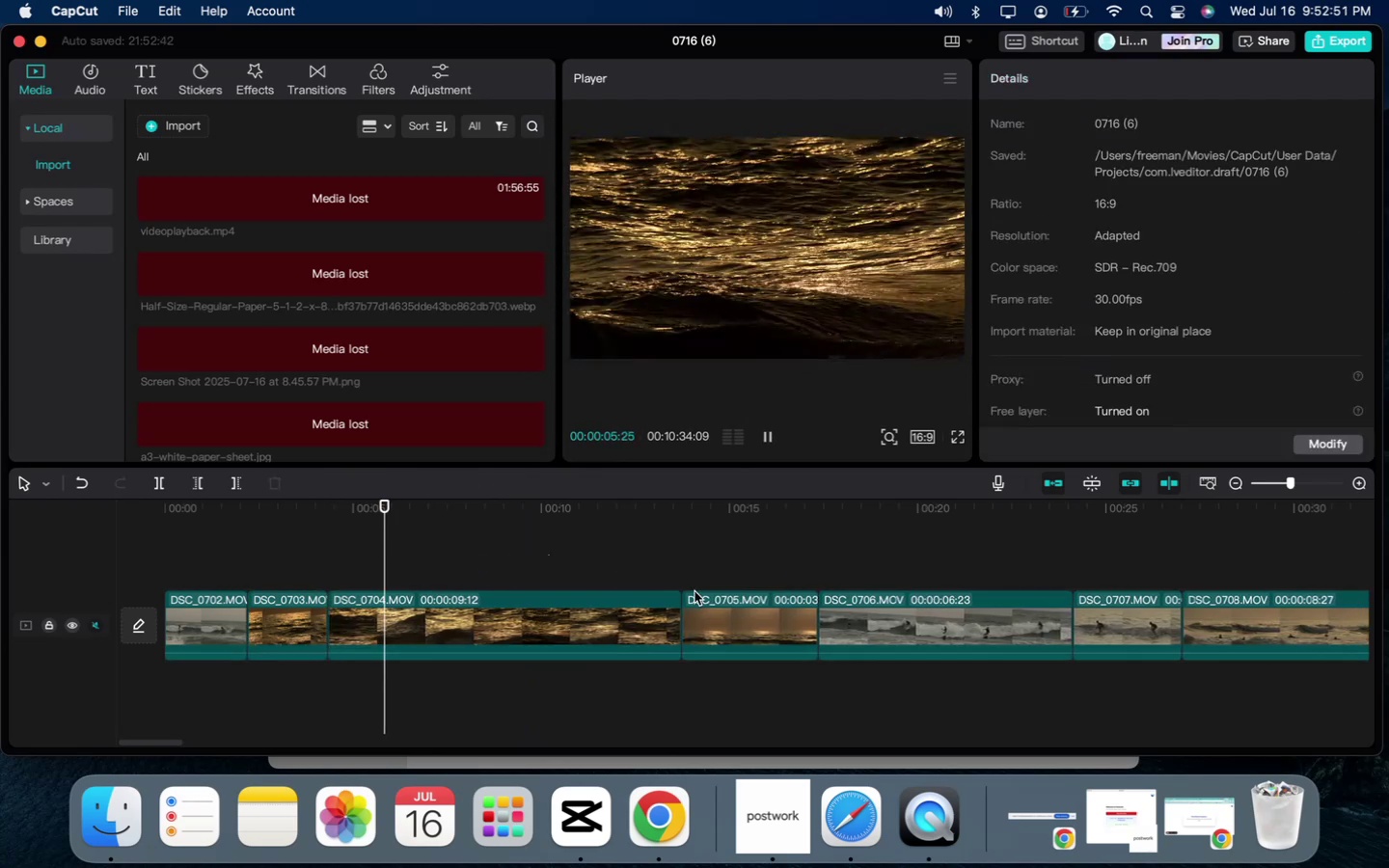 
left_click([414, 554])
 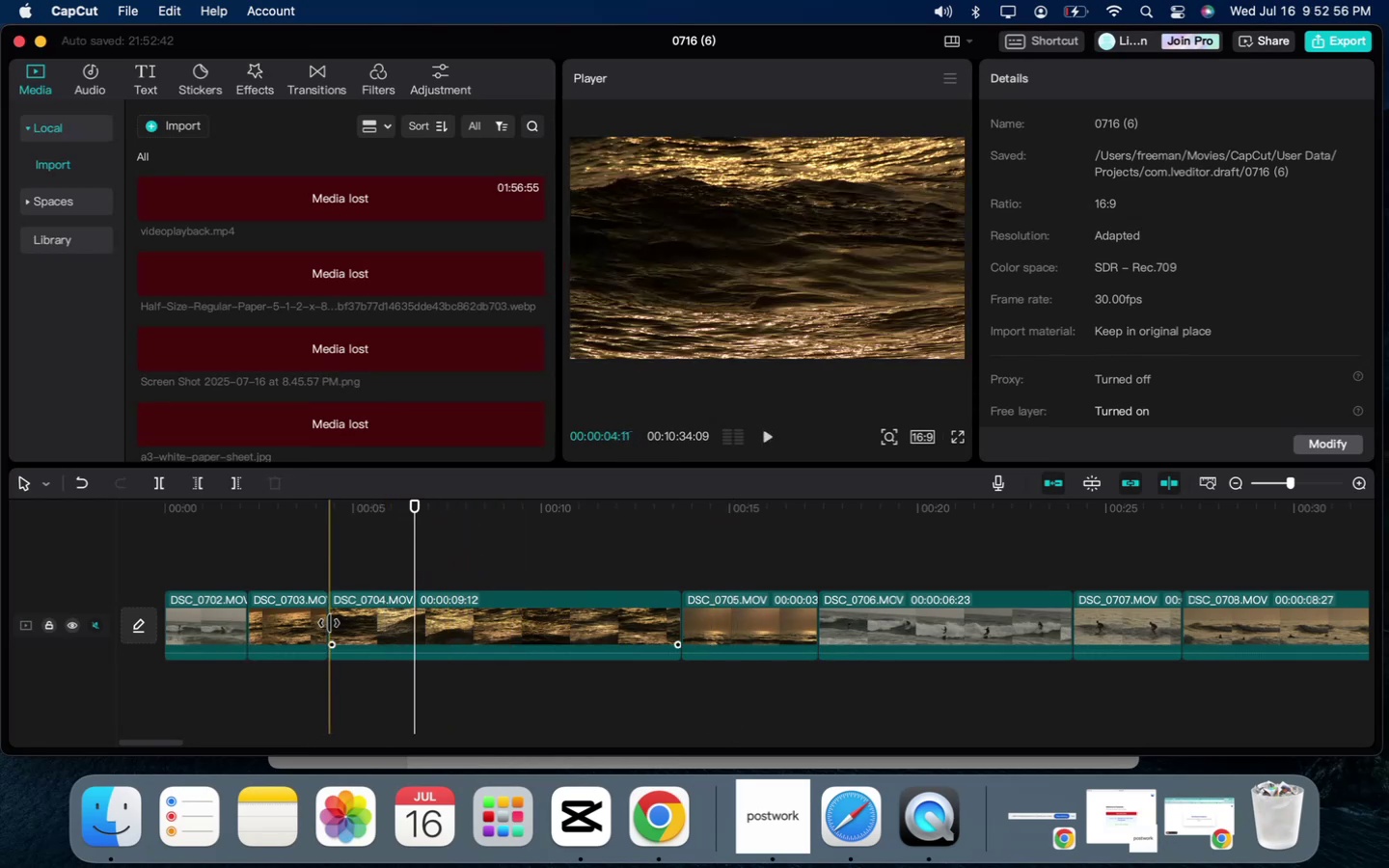 
left_click_drag(start_coordinate=[330, 624], to_coordinate=[410, 621])
 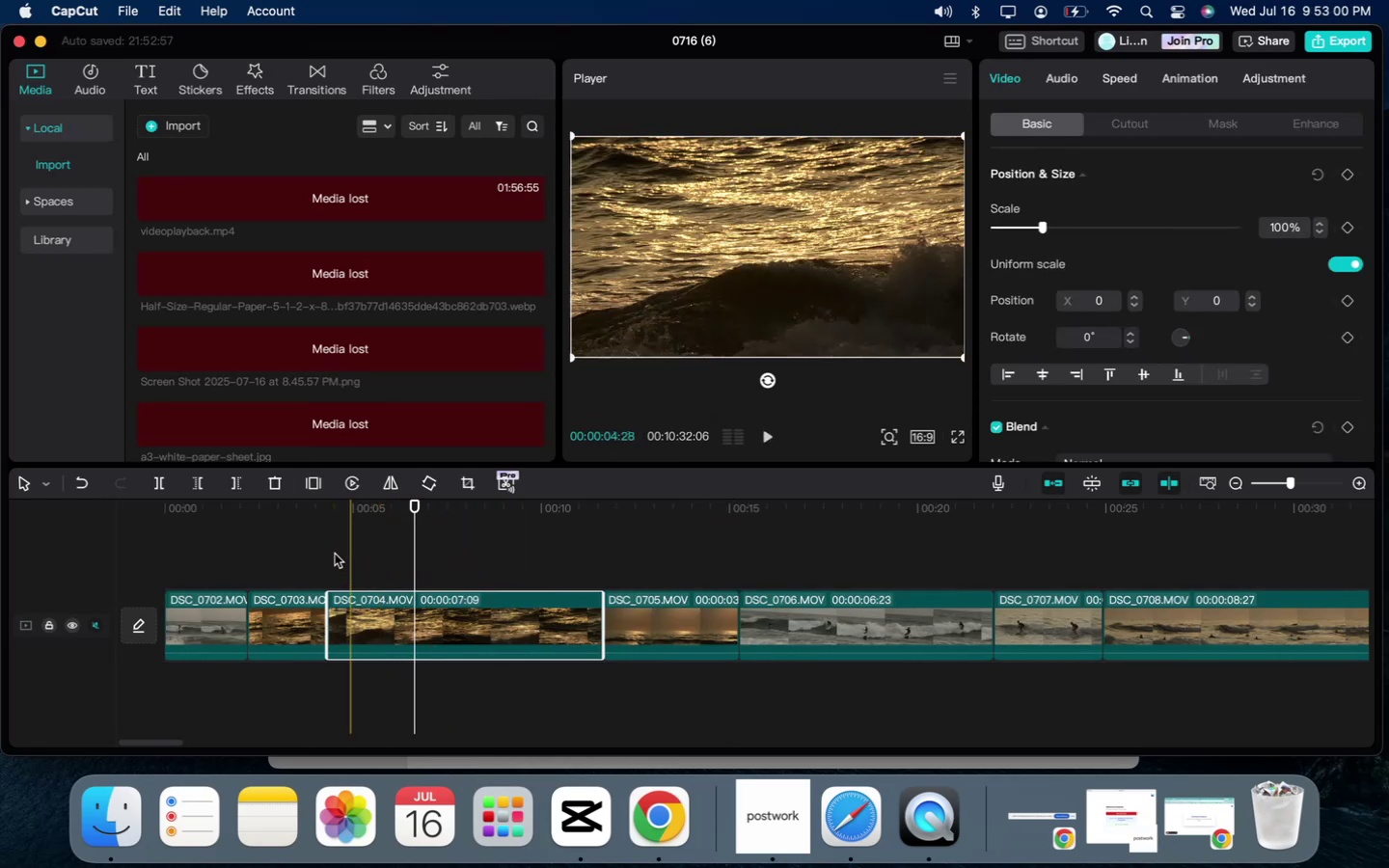 
left_click([333, 553])
 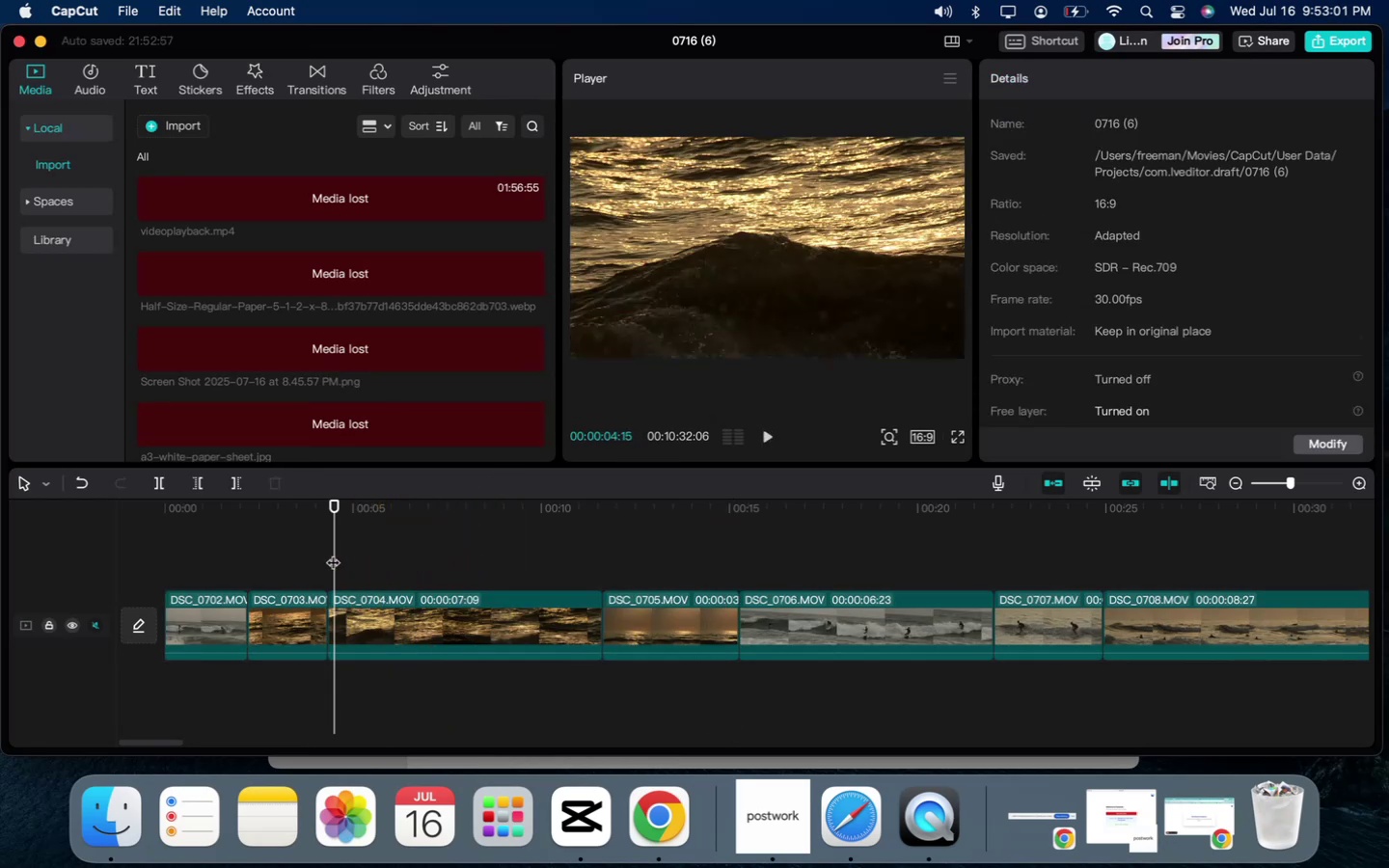 
key(Space)
 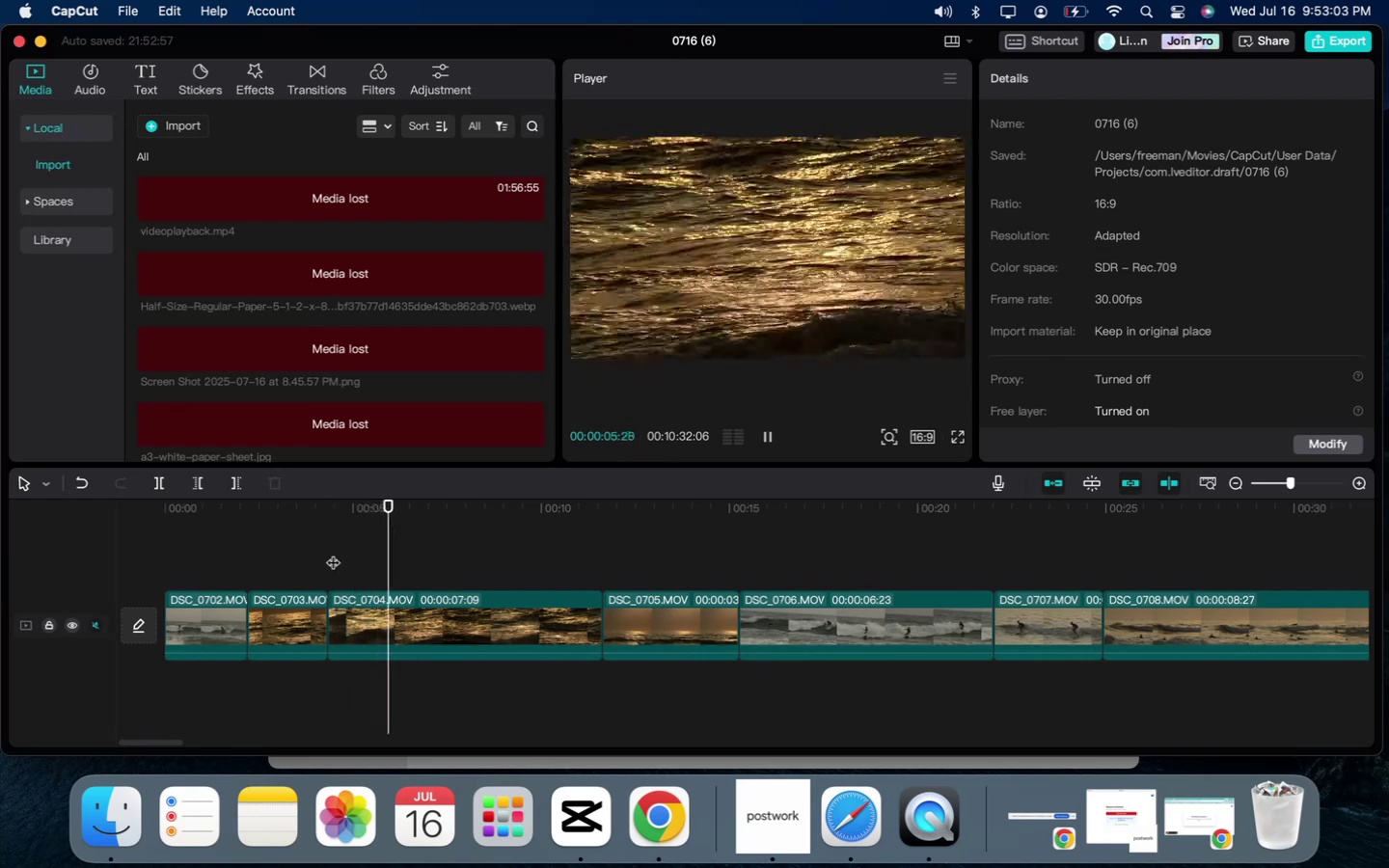 
key(Space)
 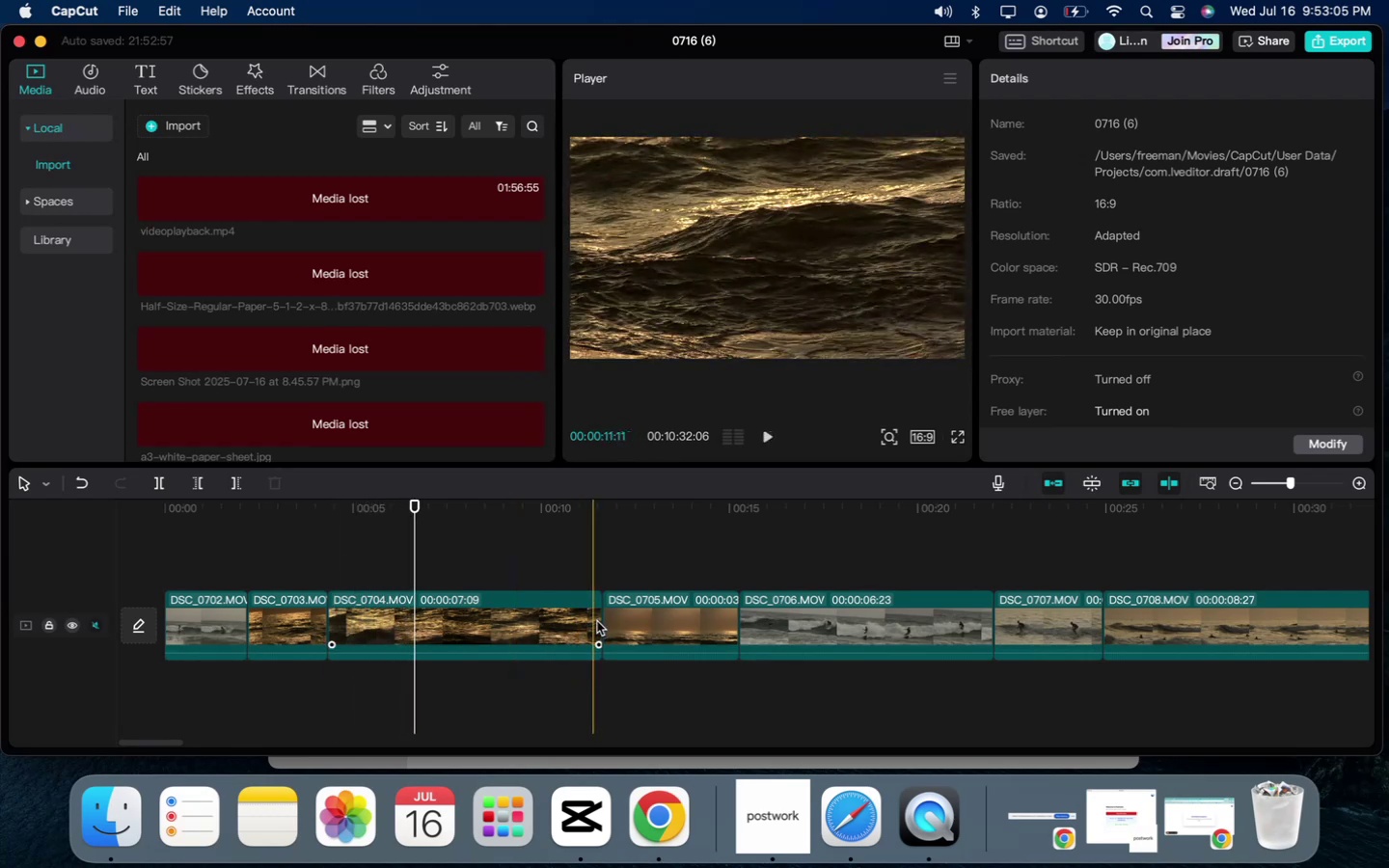 
left_click_drag(start_coordinate=[599, 621], to_coordinate=[407, 624])
 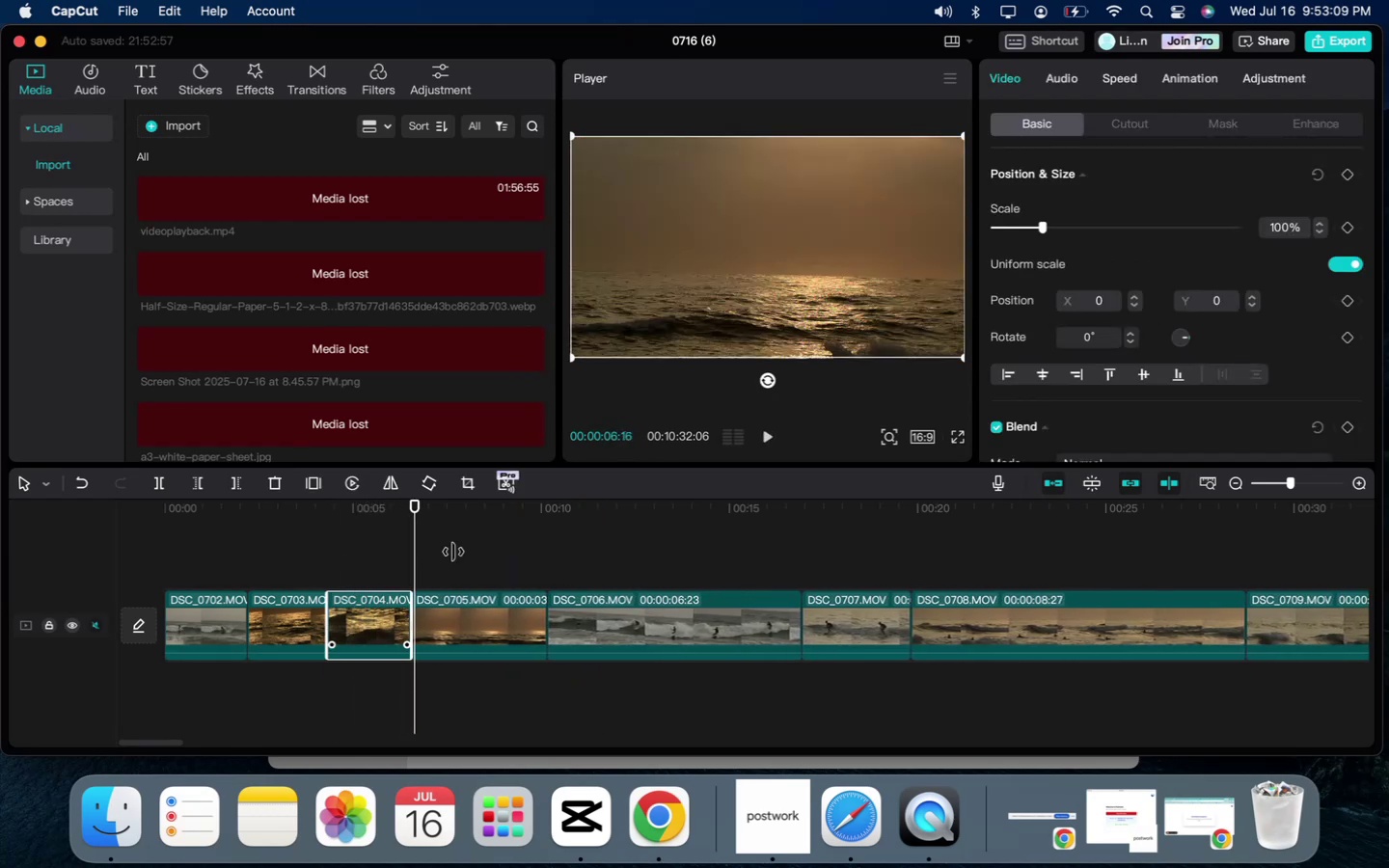 
left_click([455, 551])
 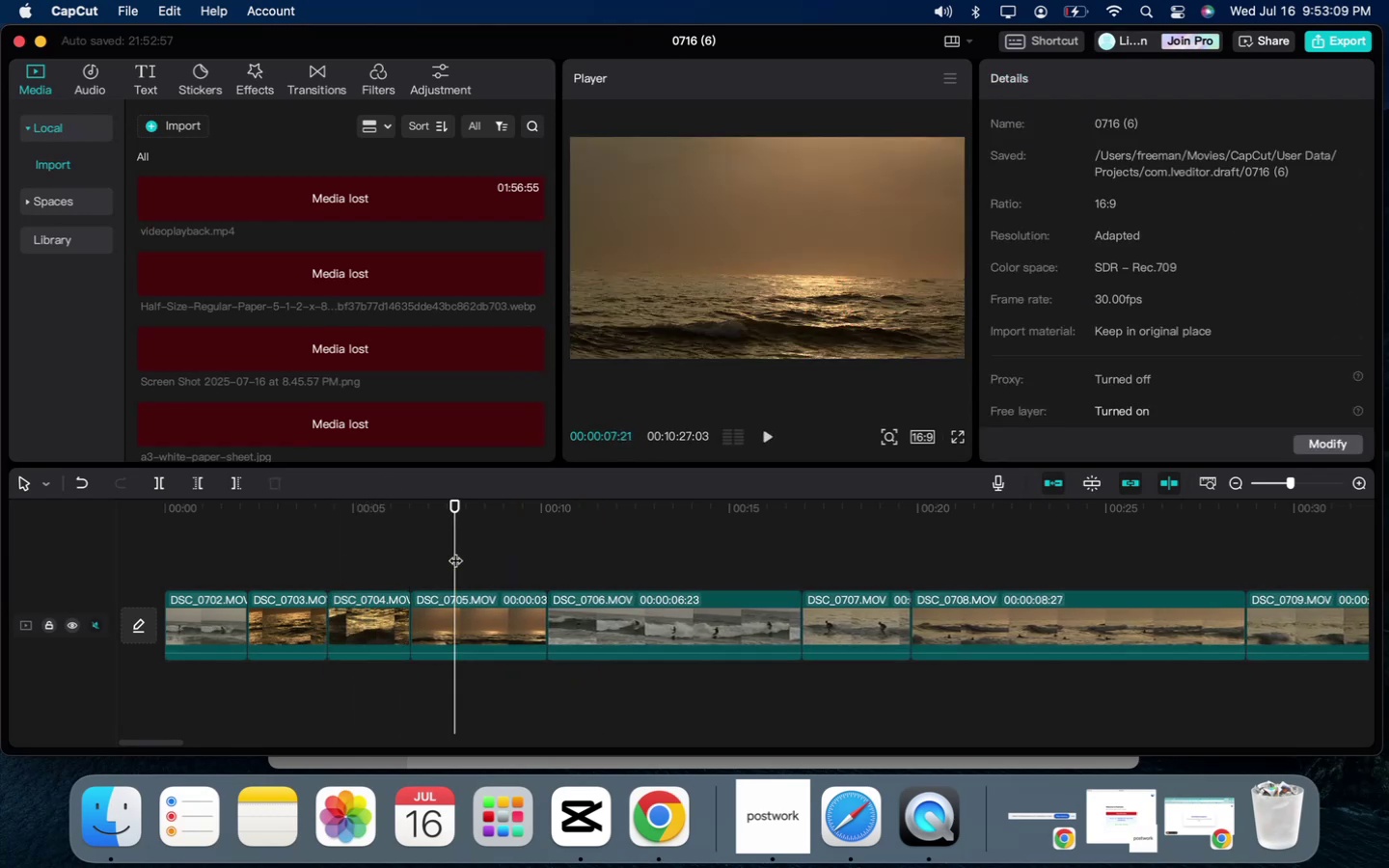 
key(Space)
 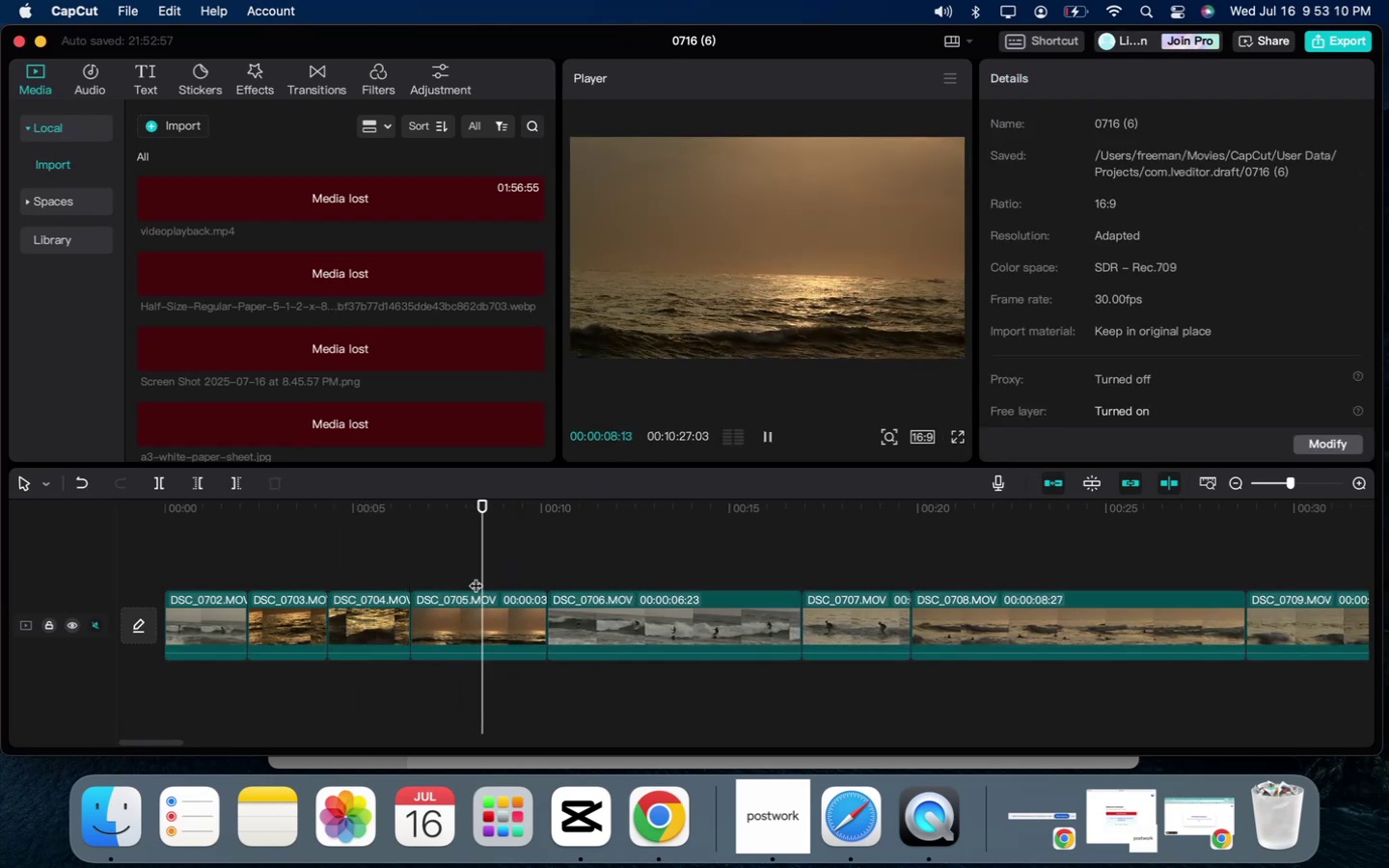 
key(Space)
 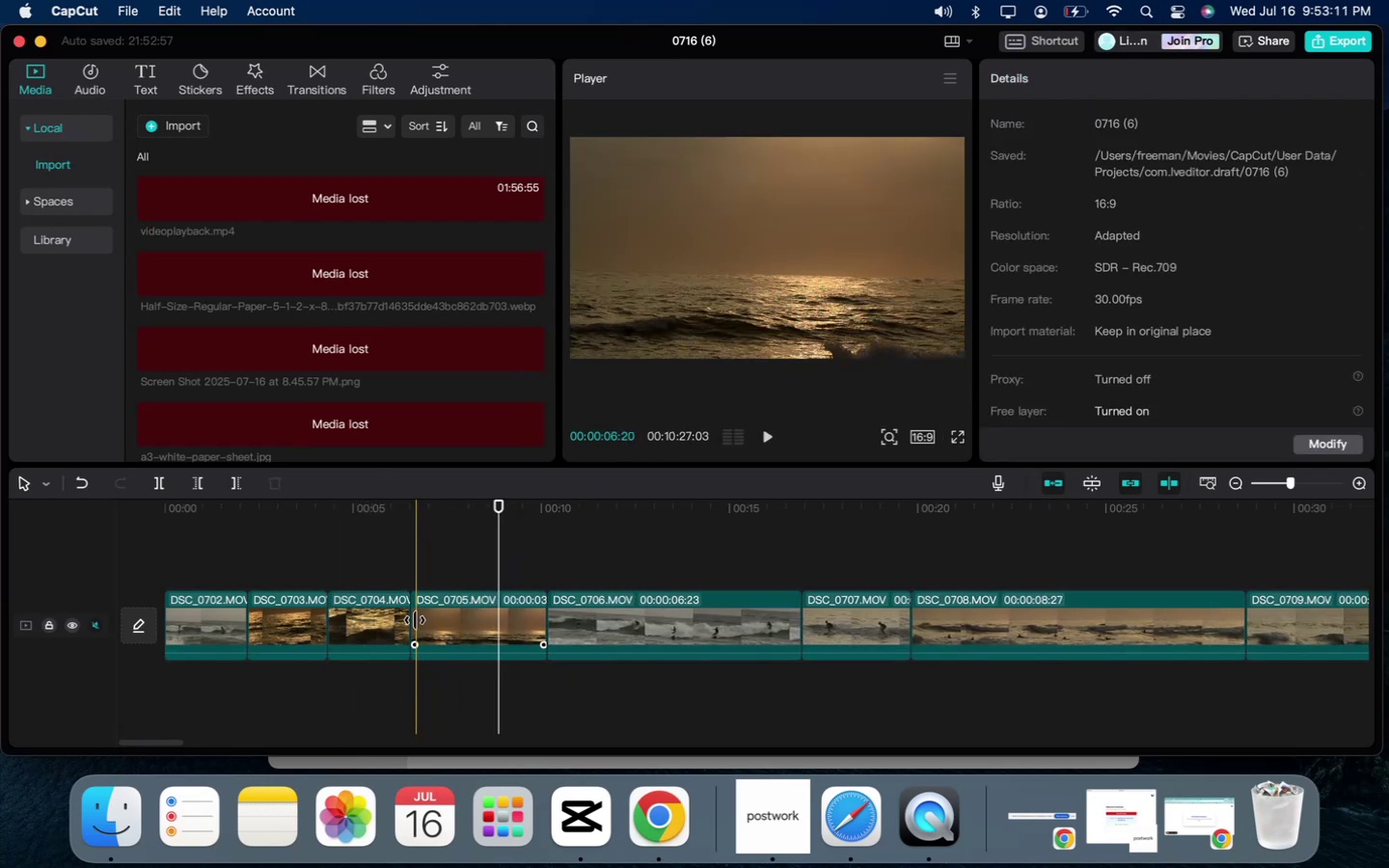 
left_click_drag(start_coordinate=[415, 620], to_coordinate=[476, 622])
 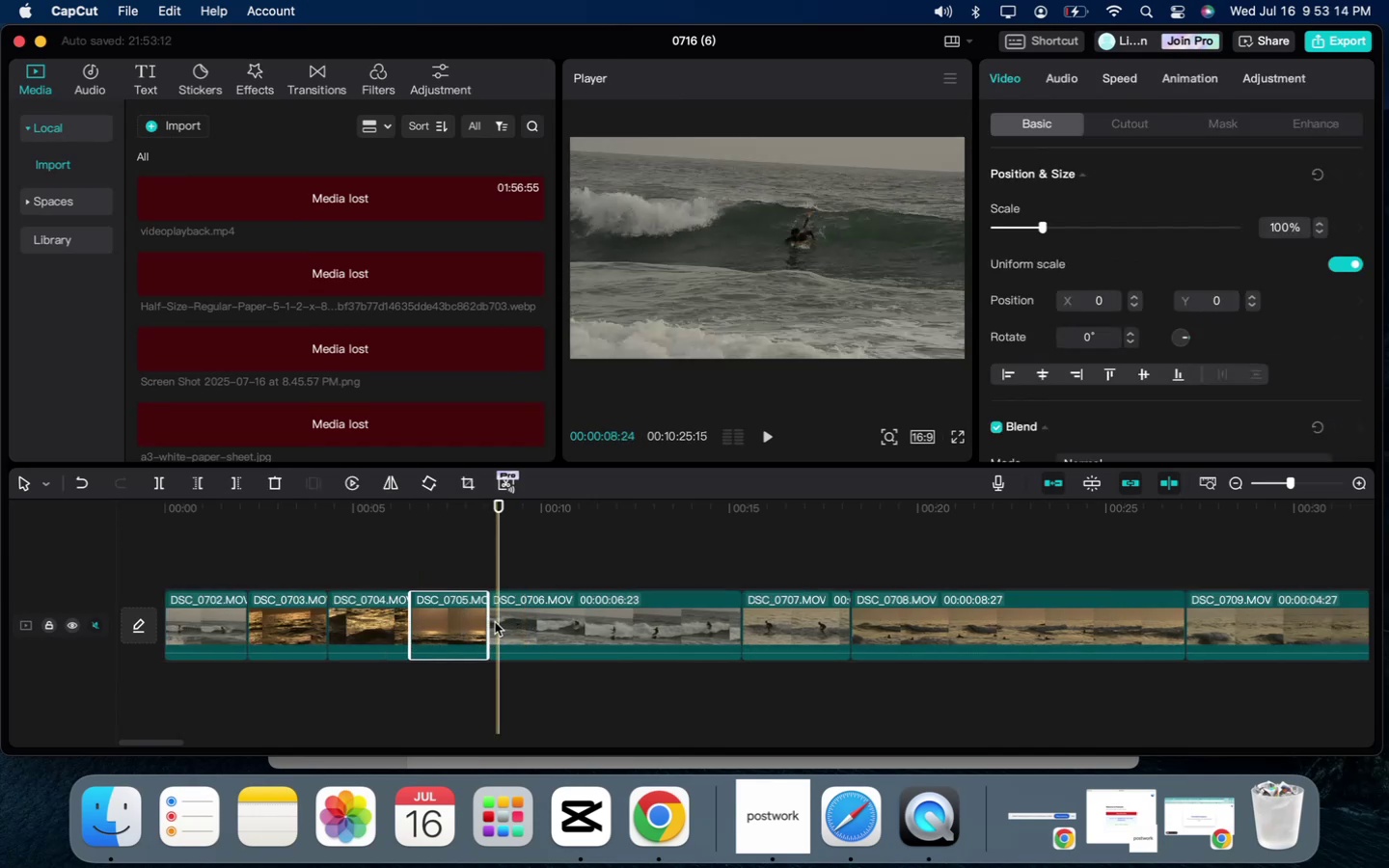 
left_click_drag(start_coordinate=[483, 622], to_coordinate=[462, 624])
 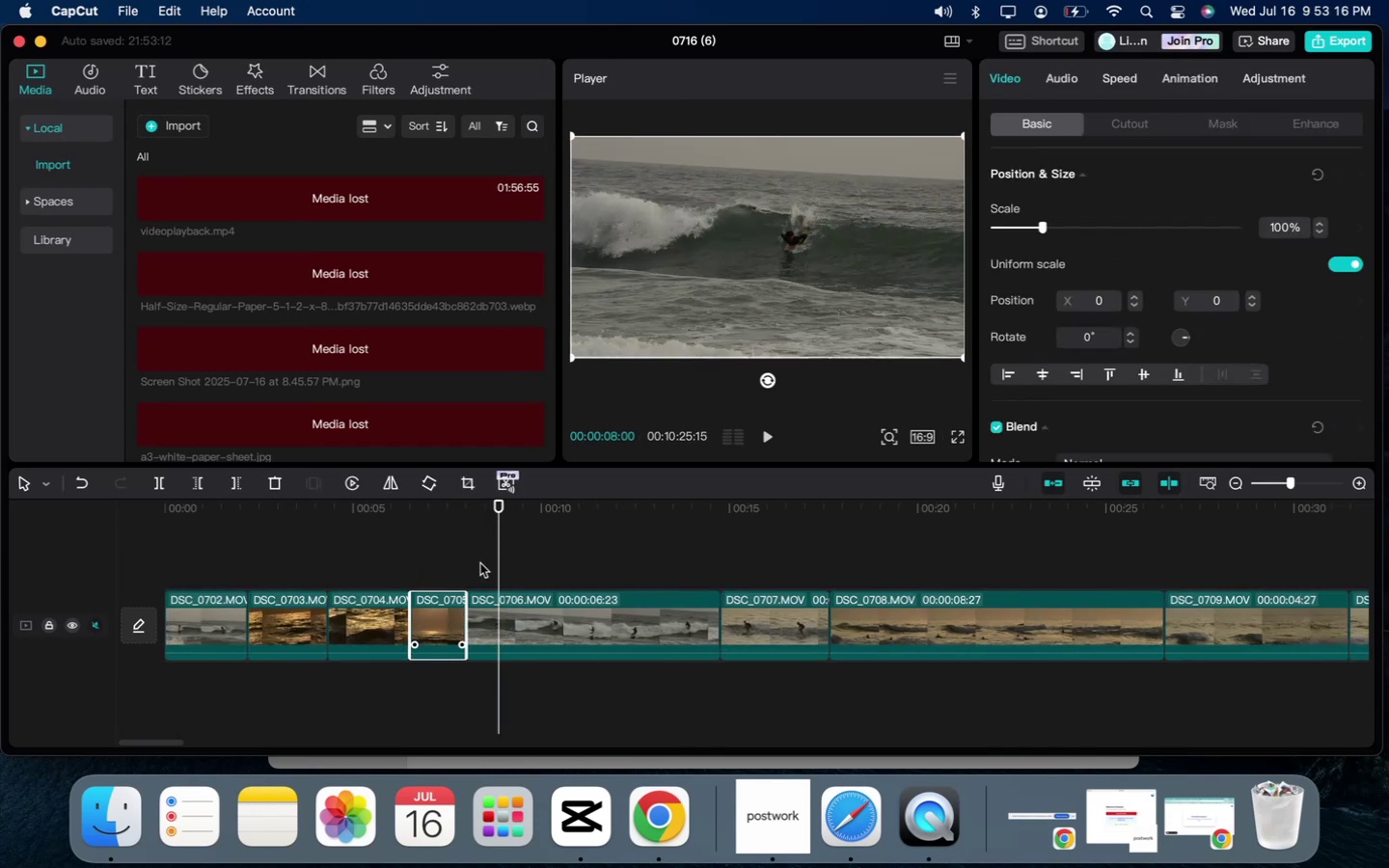 
left_click([481, 563])
 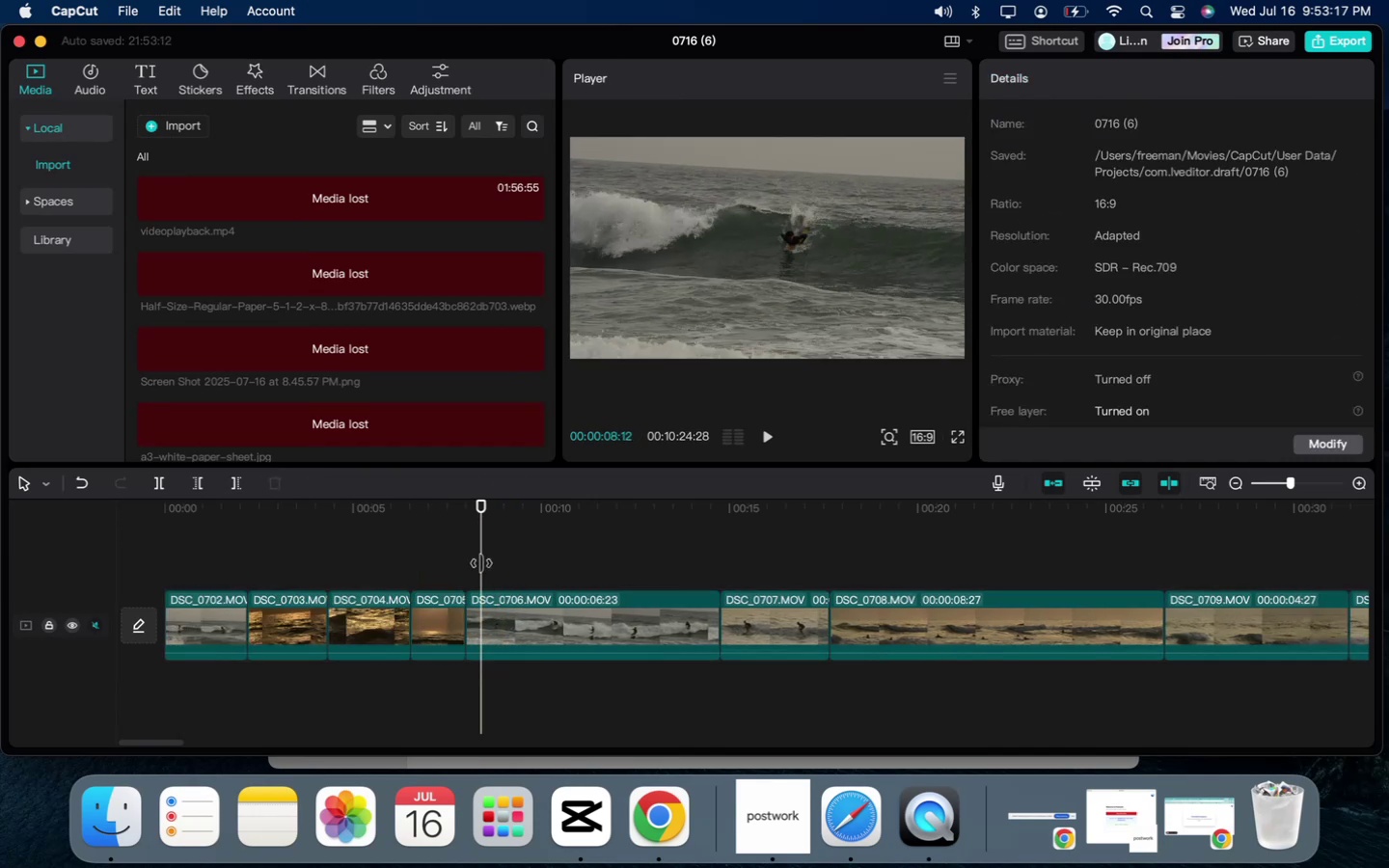 
key(Space)
 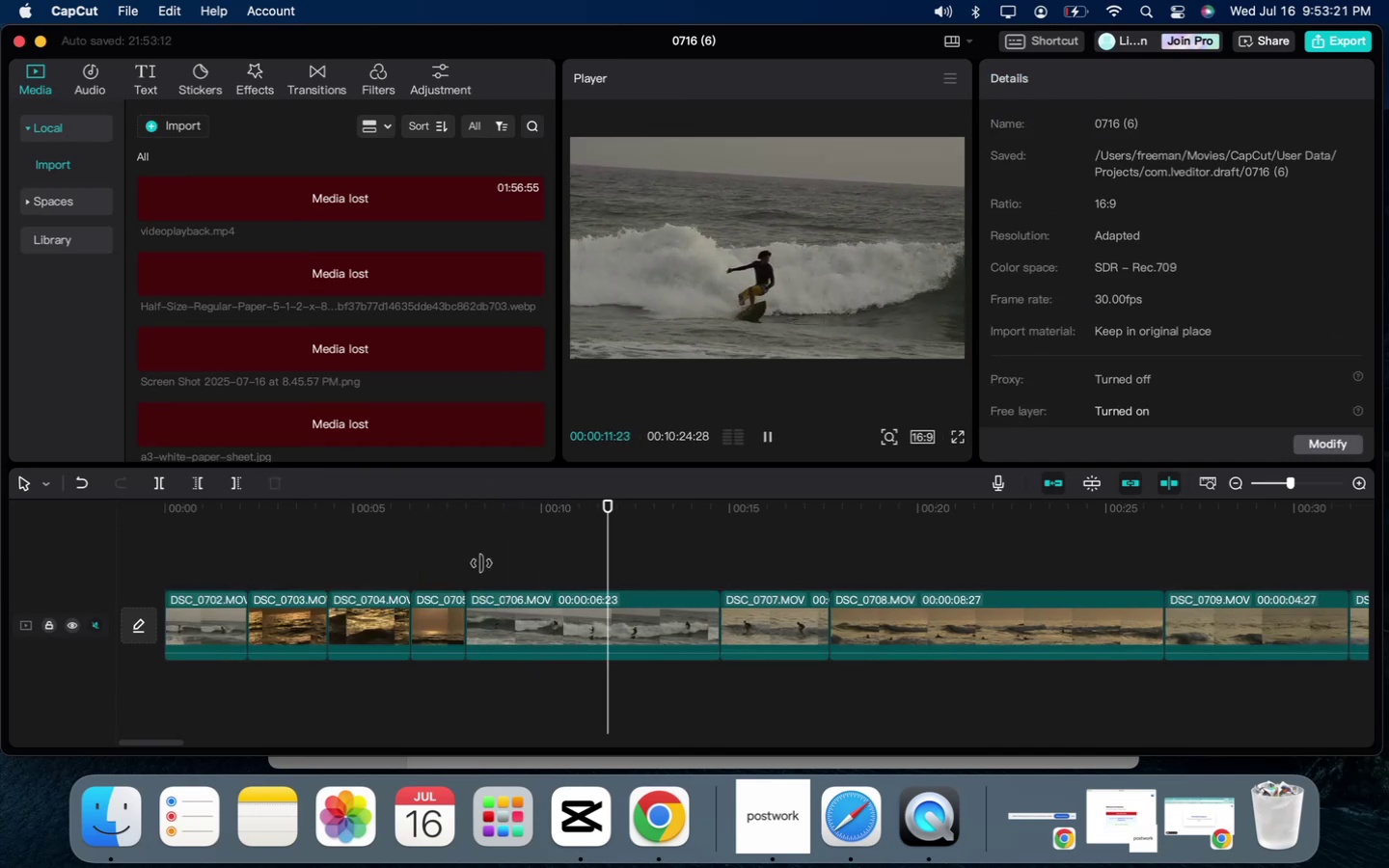 
wait(5.04)
 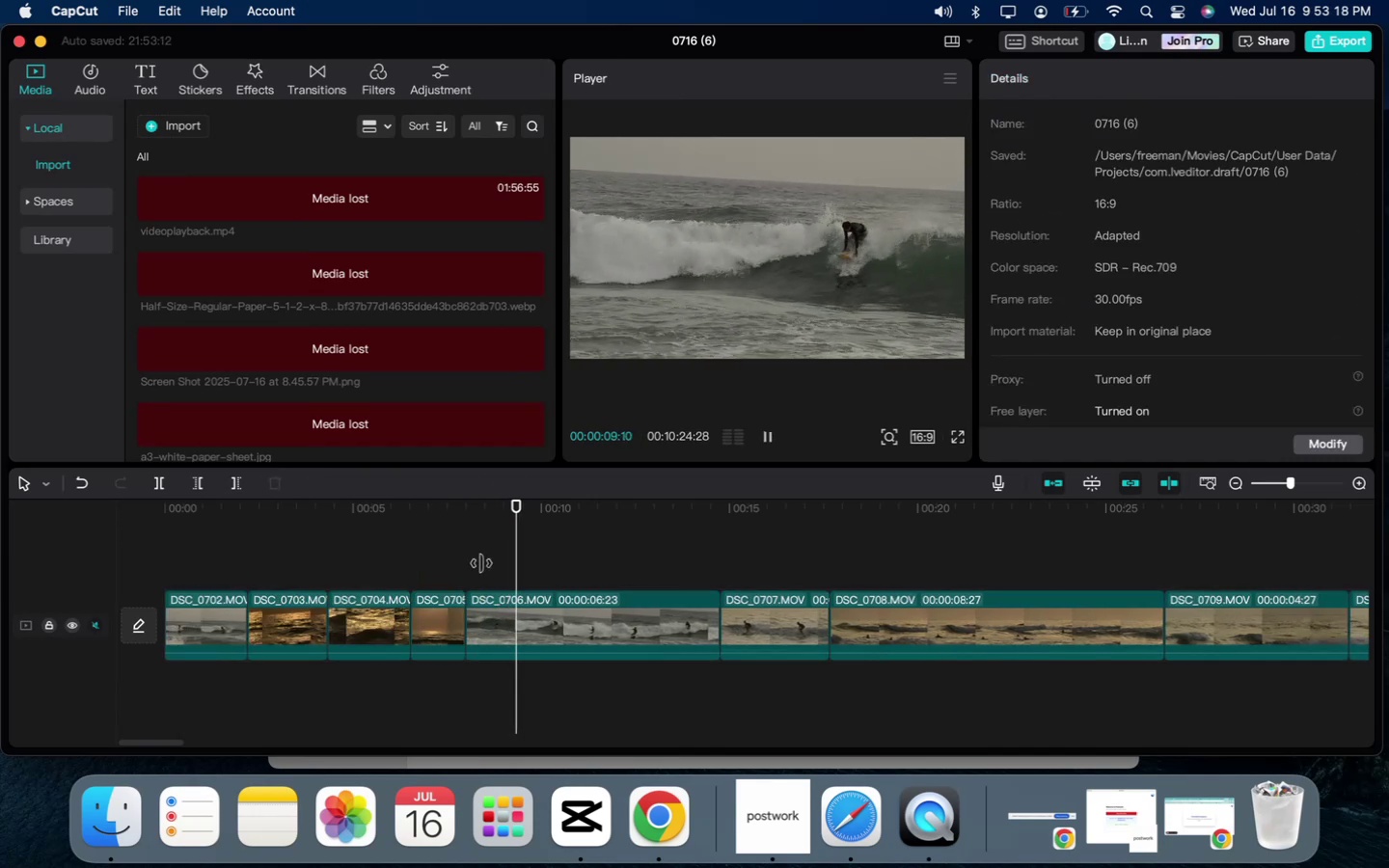 
key(Space)
 